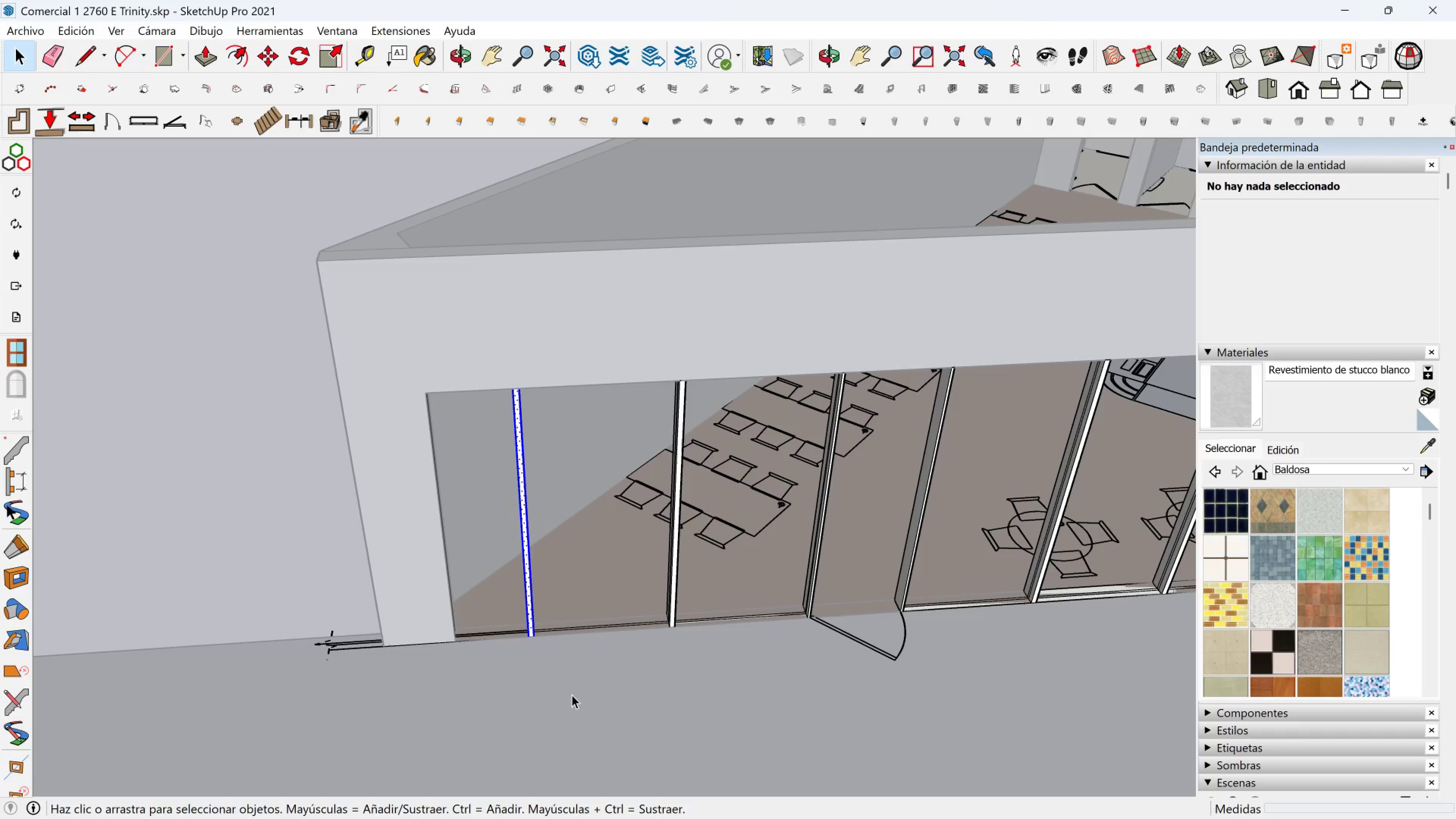 
key(M)
 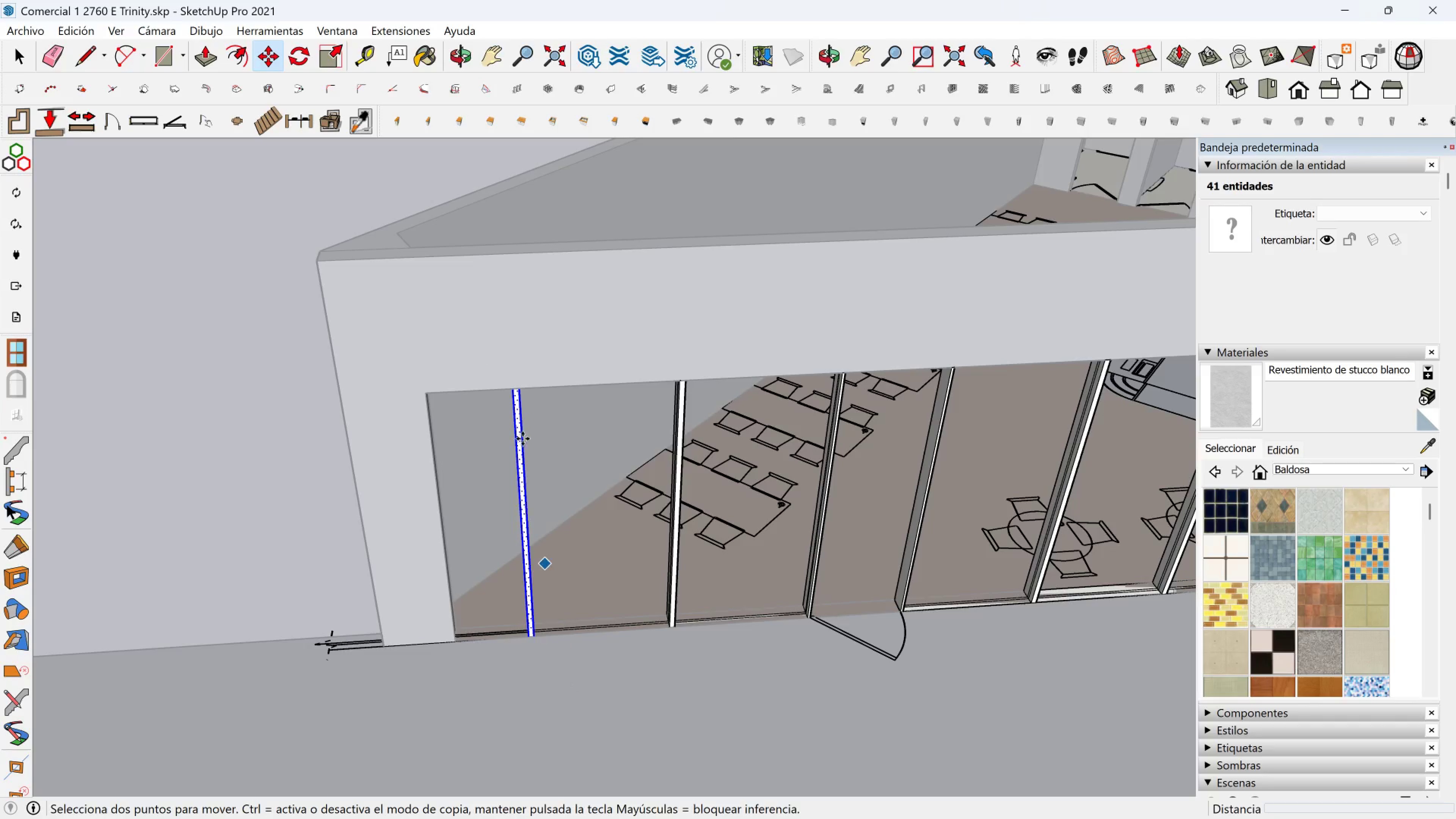 
scroll: coordinate [523, 411], scroll_direction: up, amount: 3.0
 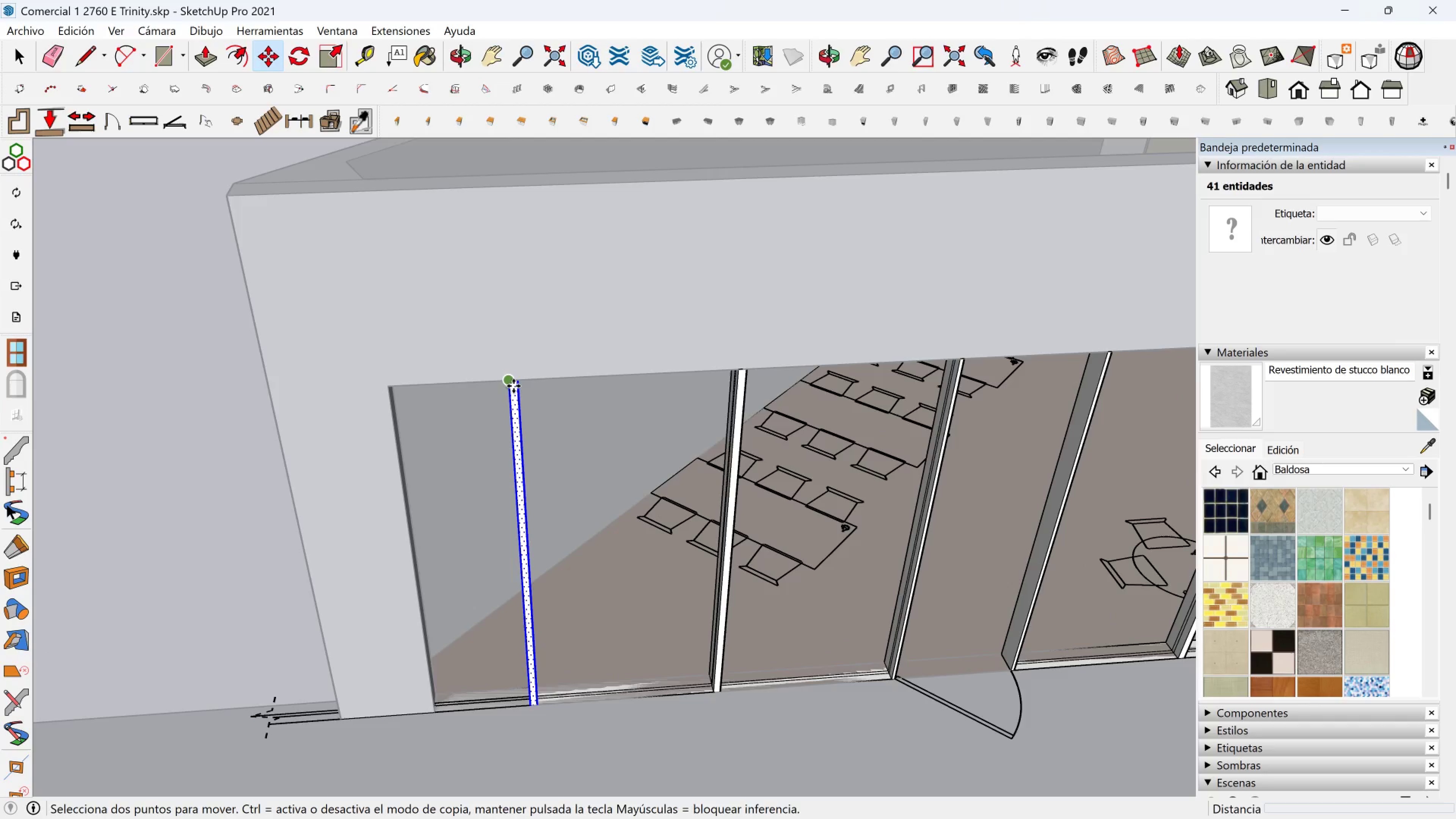 
left_click([512, 384])
 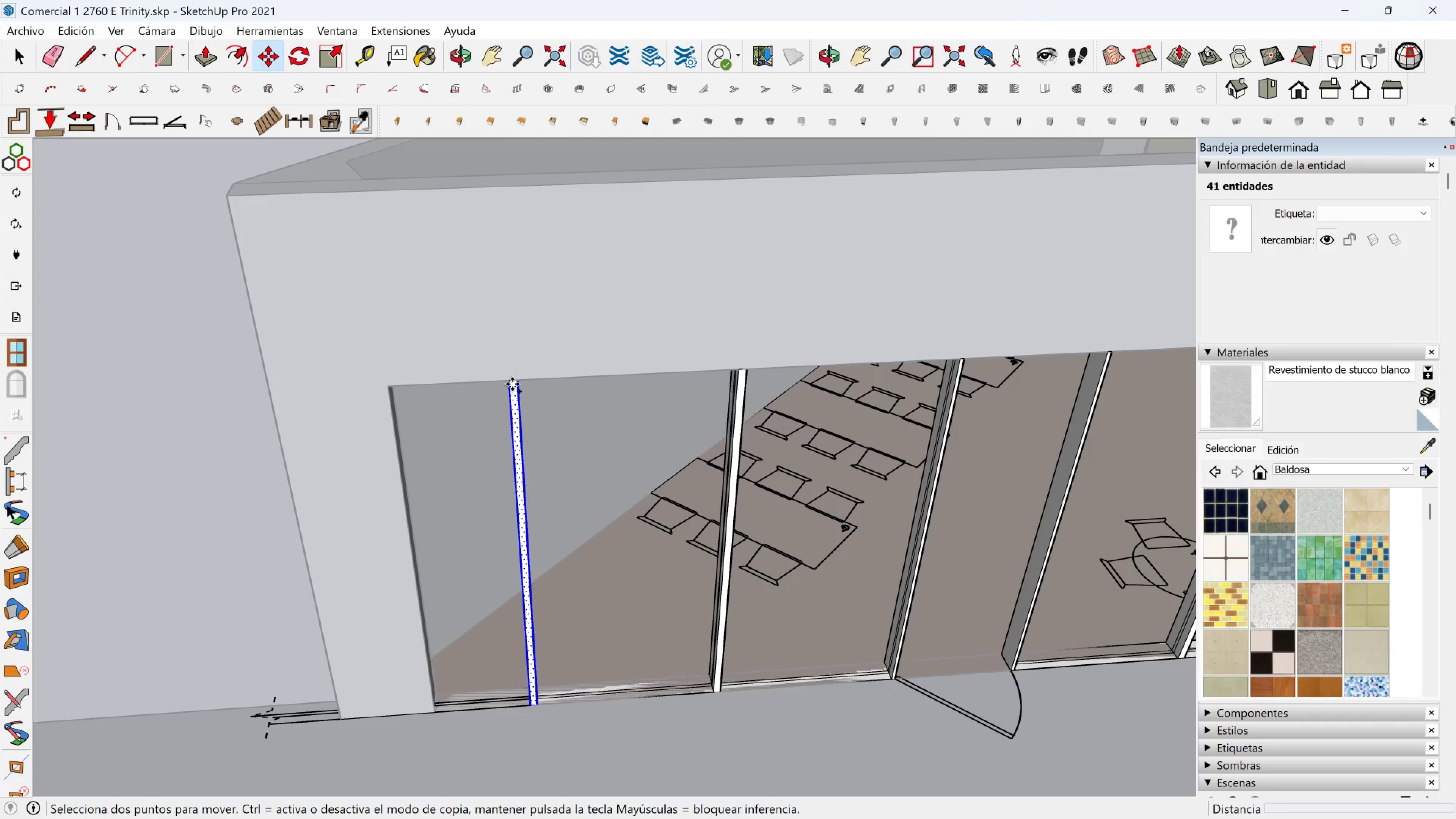 
key(Control+ControlLeft)
 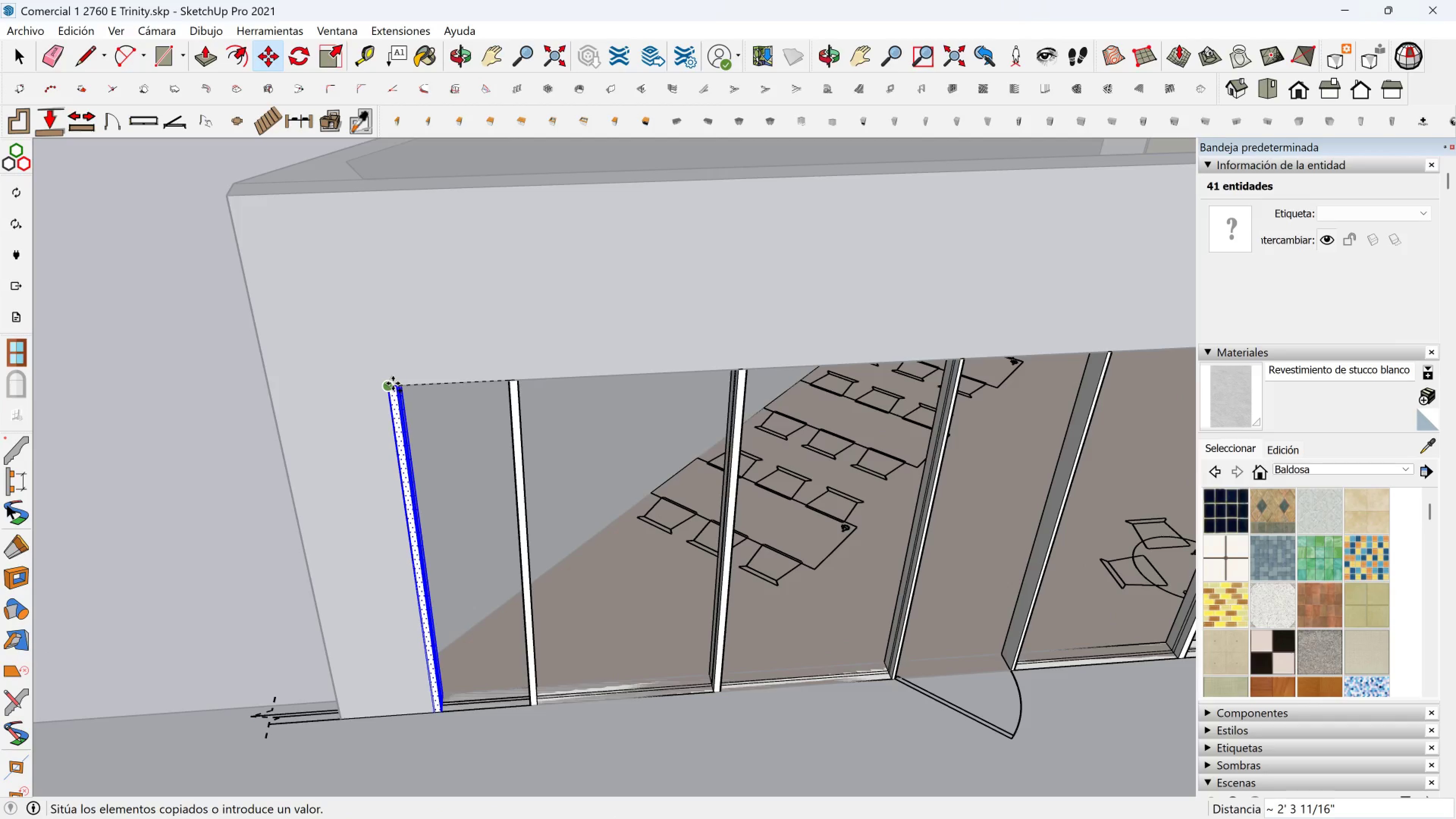 
left_click([393, 383])
 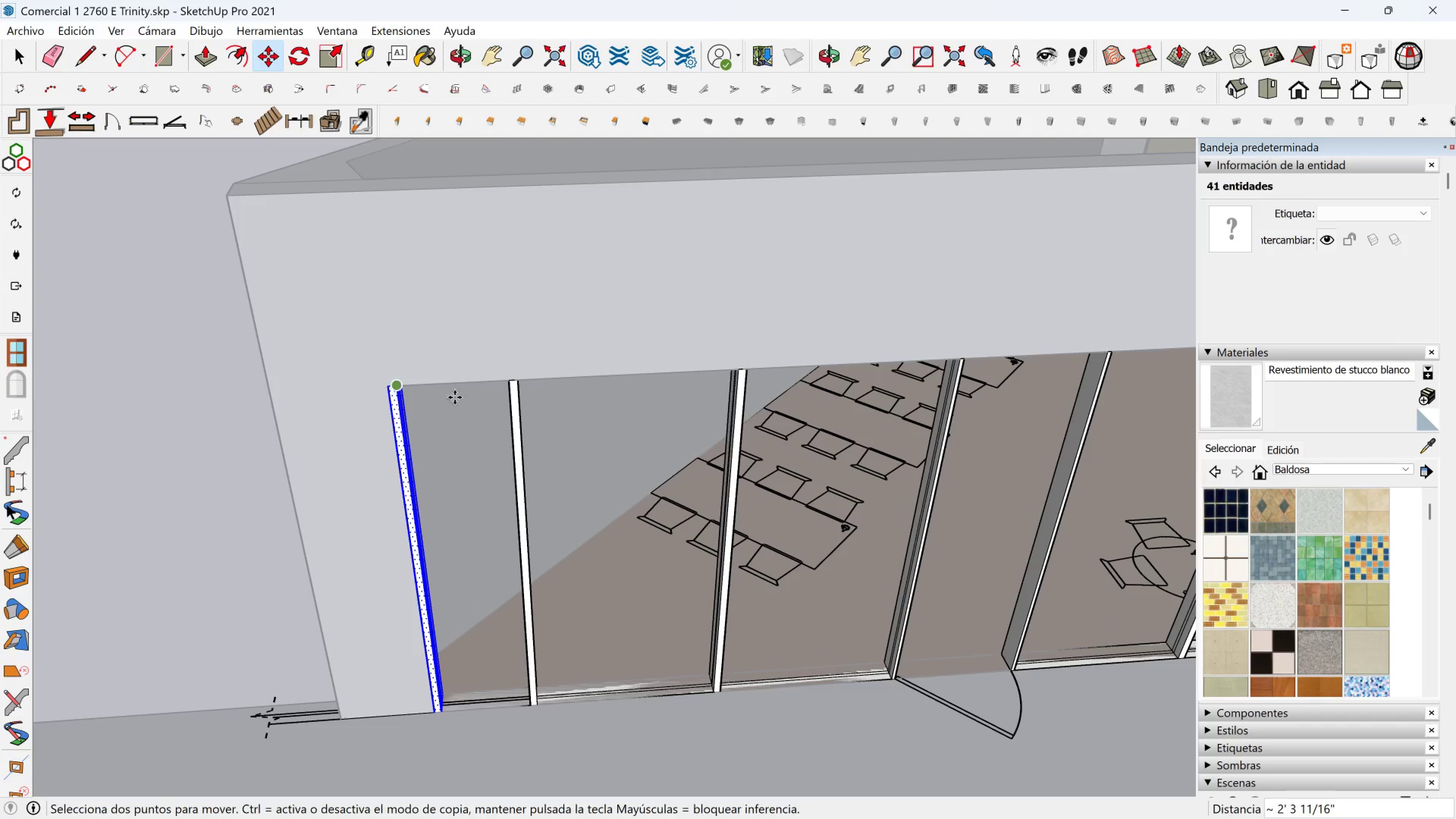 
hold_key(key=ShiftLeft, duration=1.09)
scroll: coordinate [620, 420], scroll_direction: down, amount: 2.0
 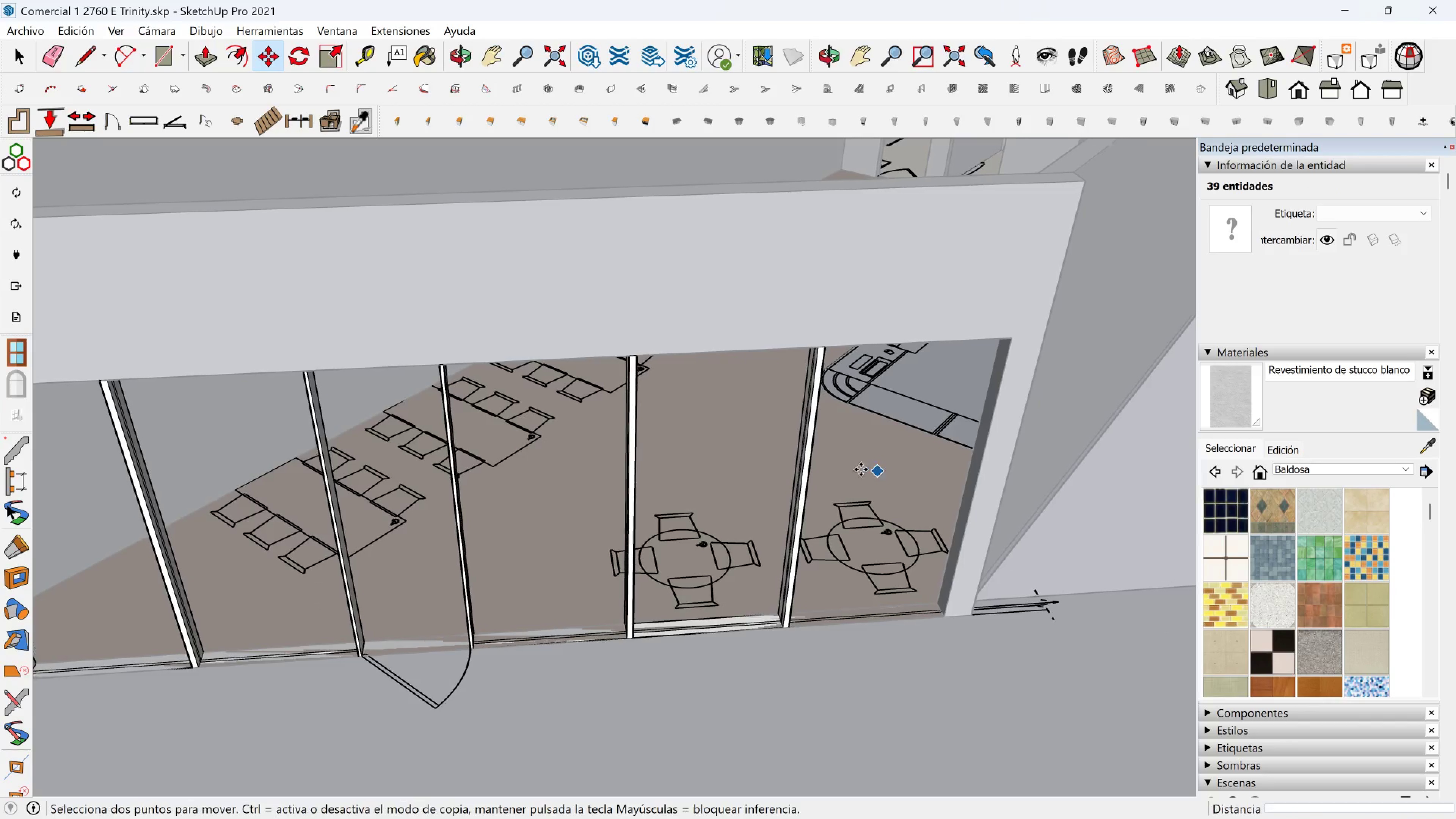 
key(Space)
 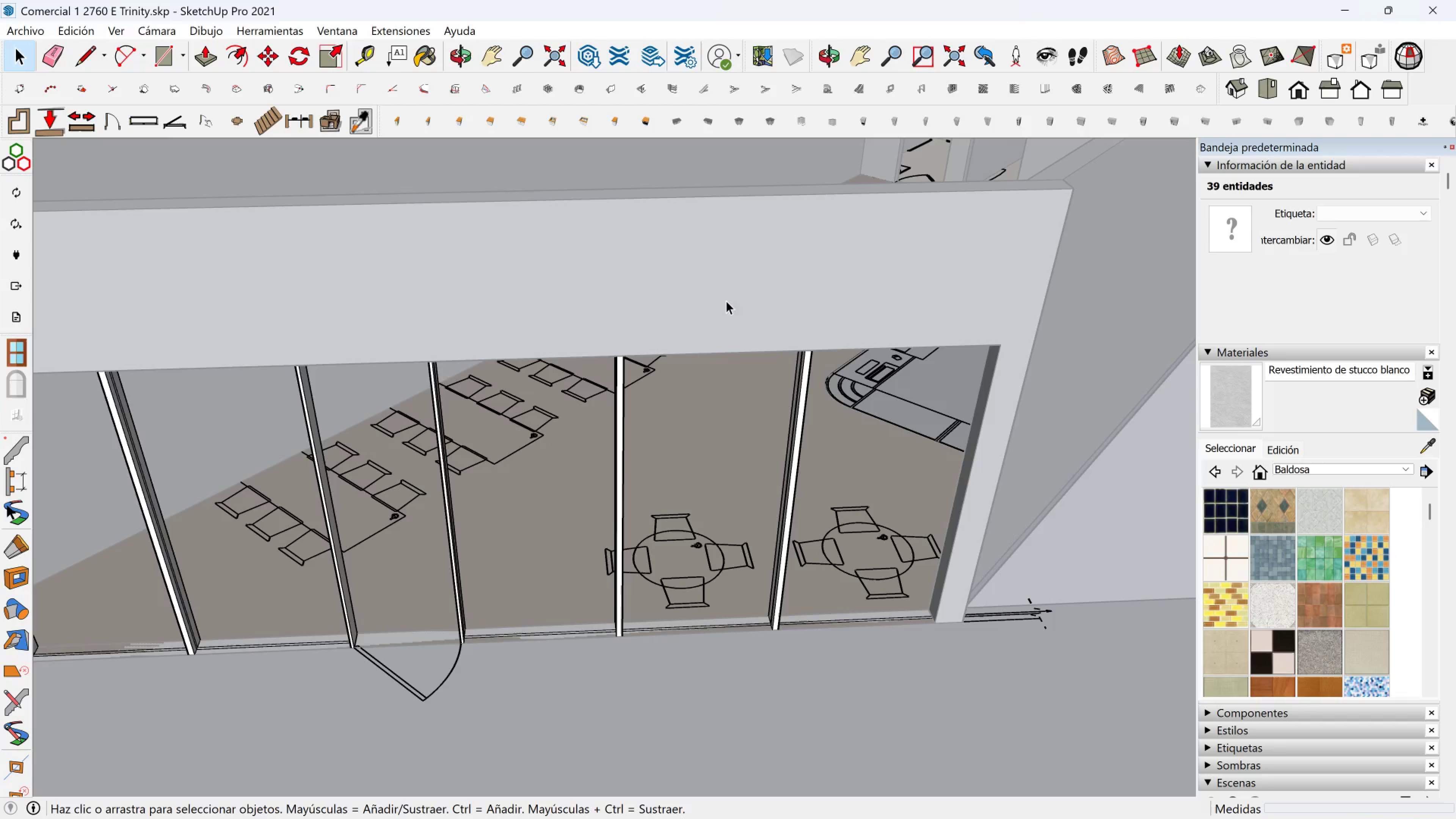 
left_click_drag(start_coordinate=[726, 300], to_coordinate=[798, 682])
 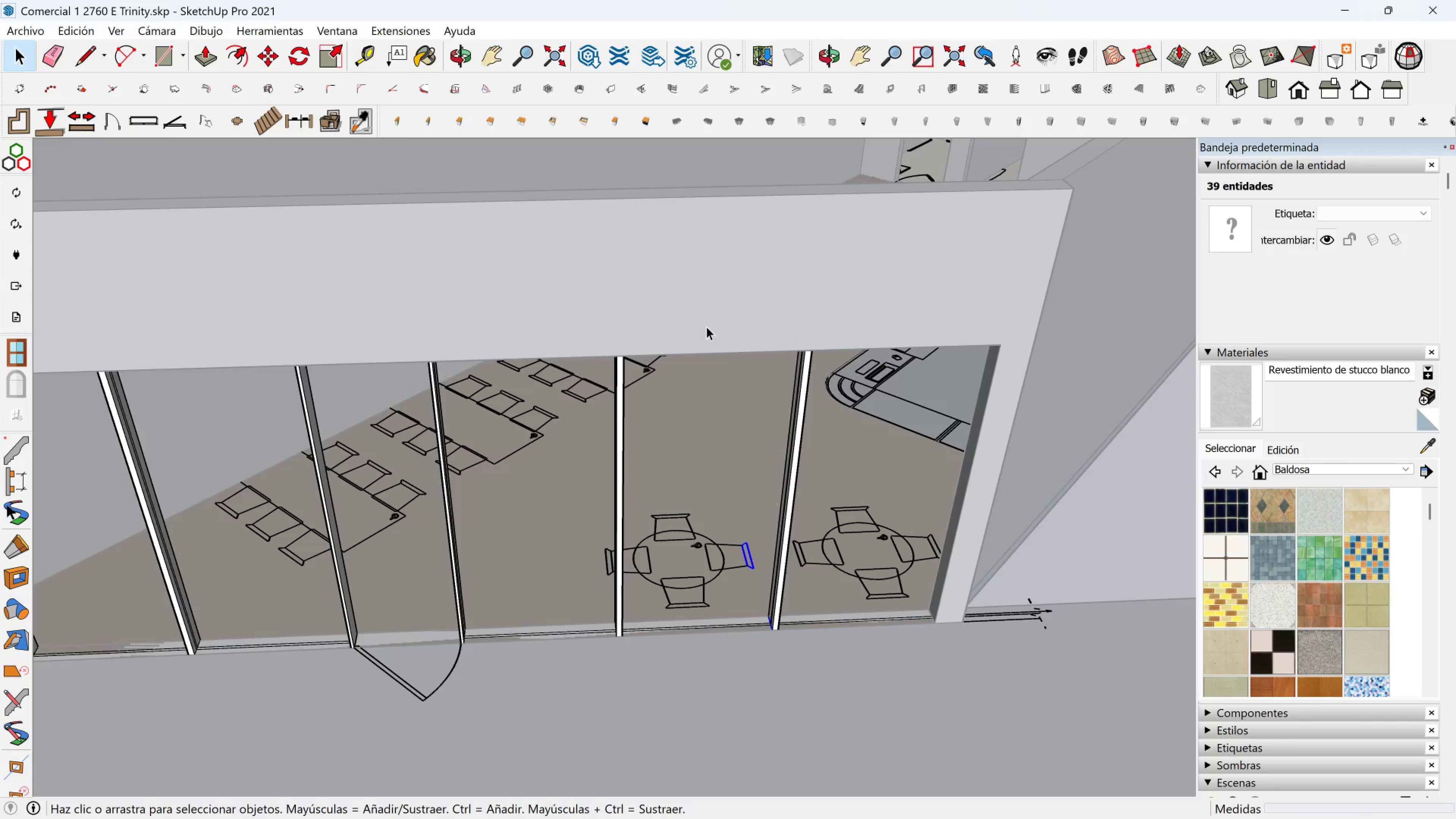 
left_click_drag(start_coordinate=[707, 321], to_coordinate=[834, 677])
 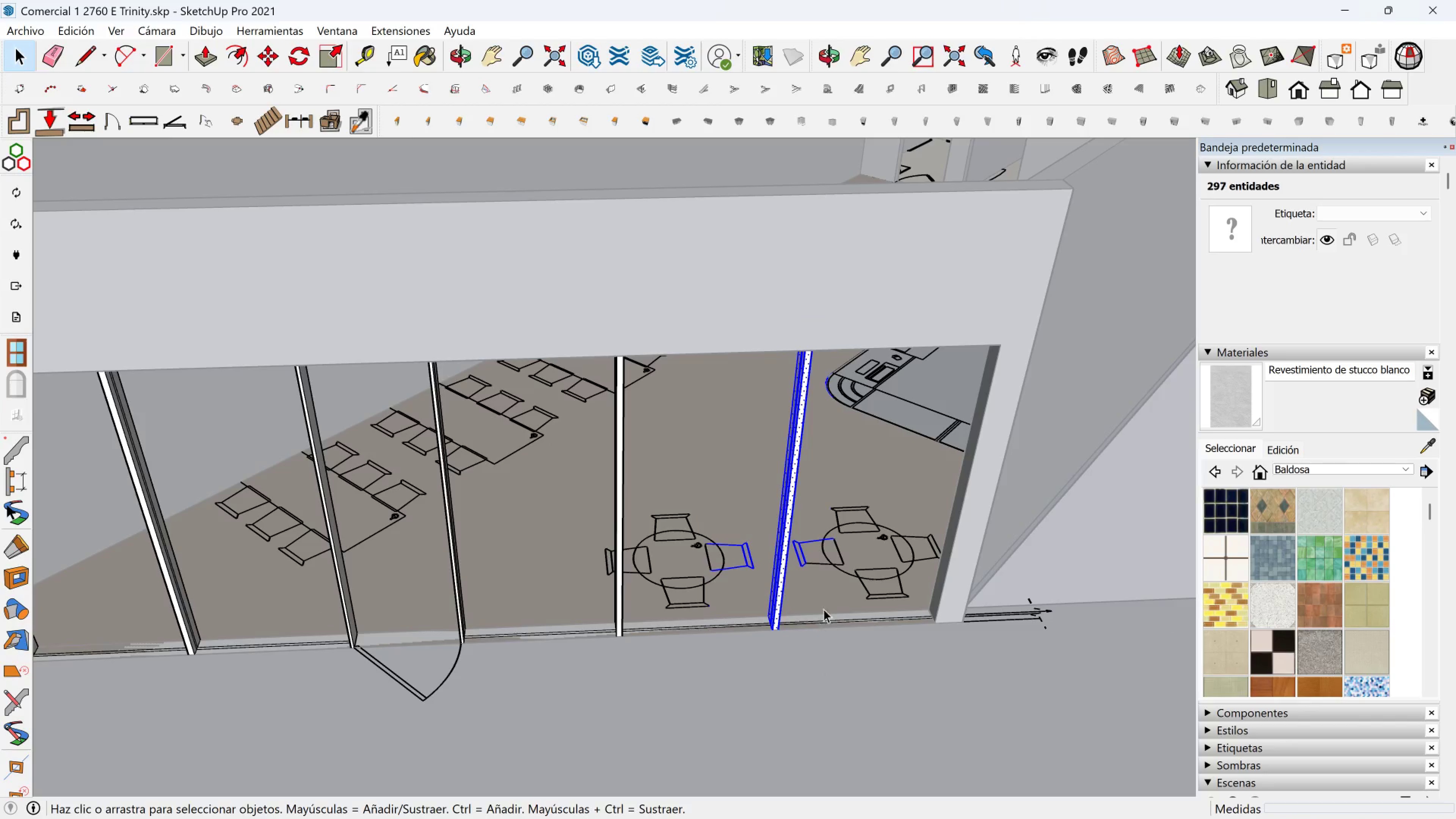 
key(M)
 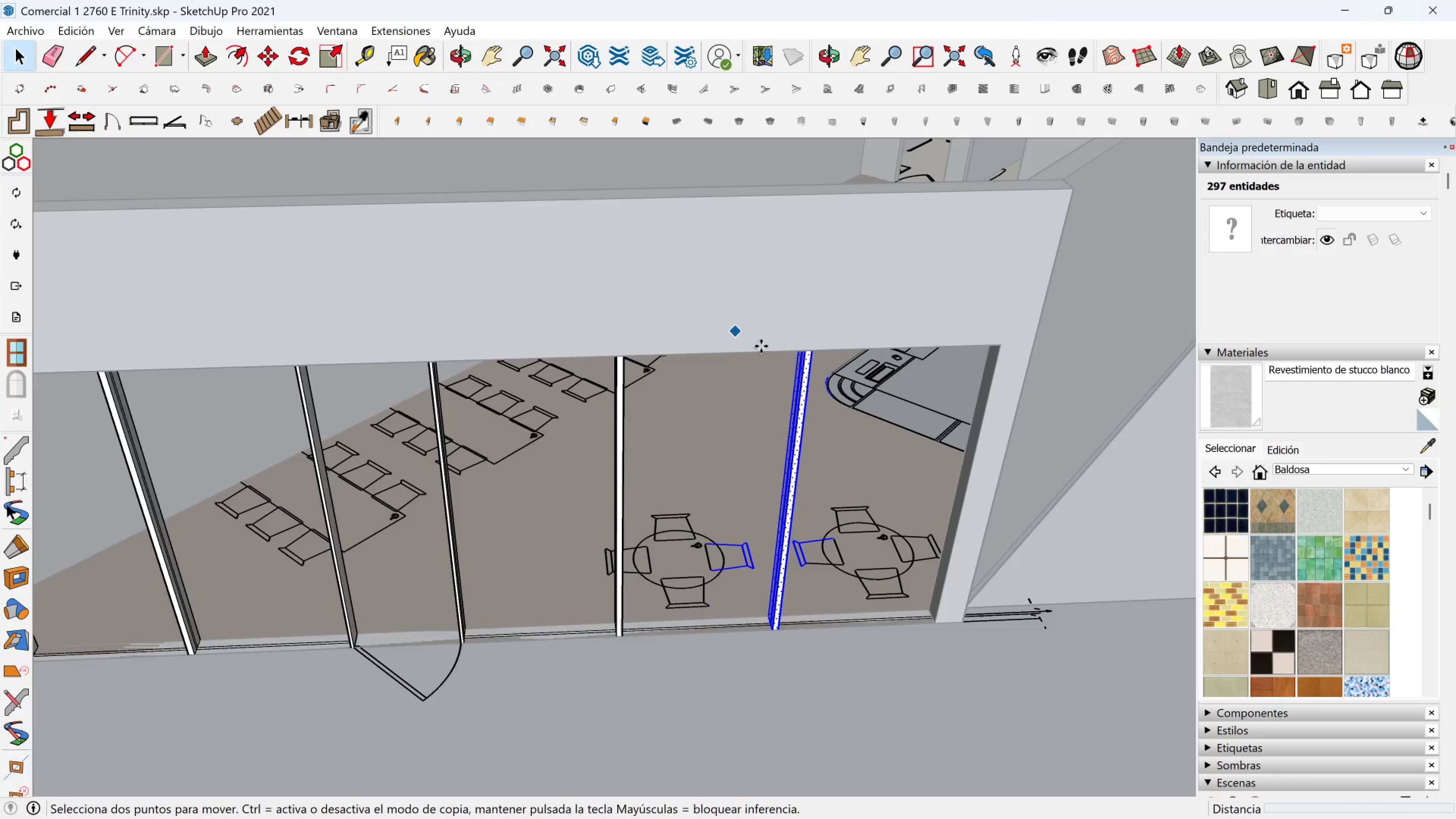 
scroll: coordinate [764, 348], scroll_direction: up, amount: 2.0
 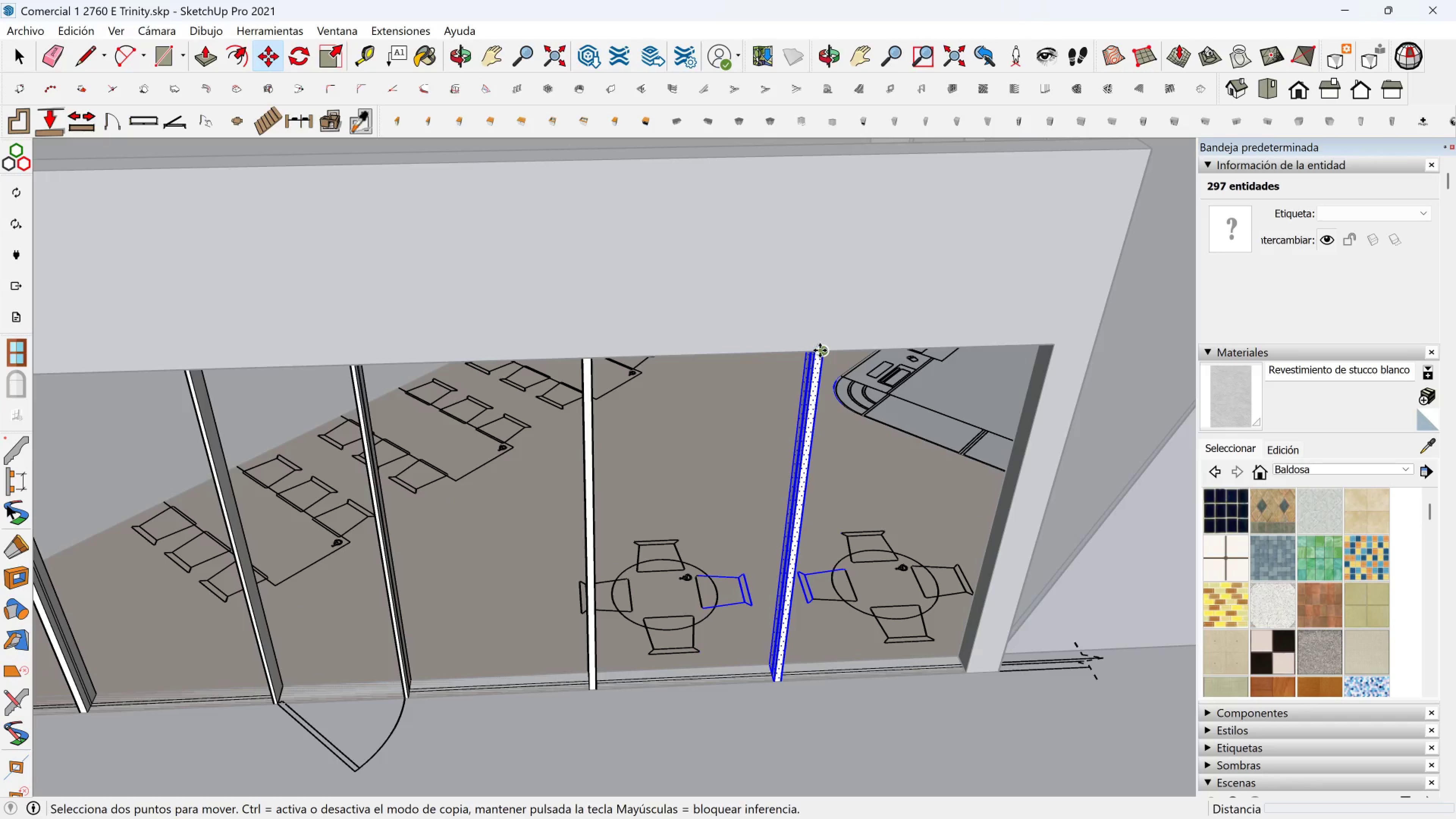 
left_click([820, 350])
 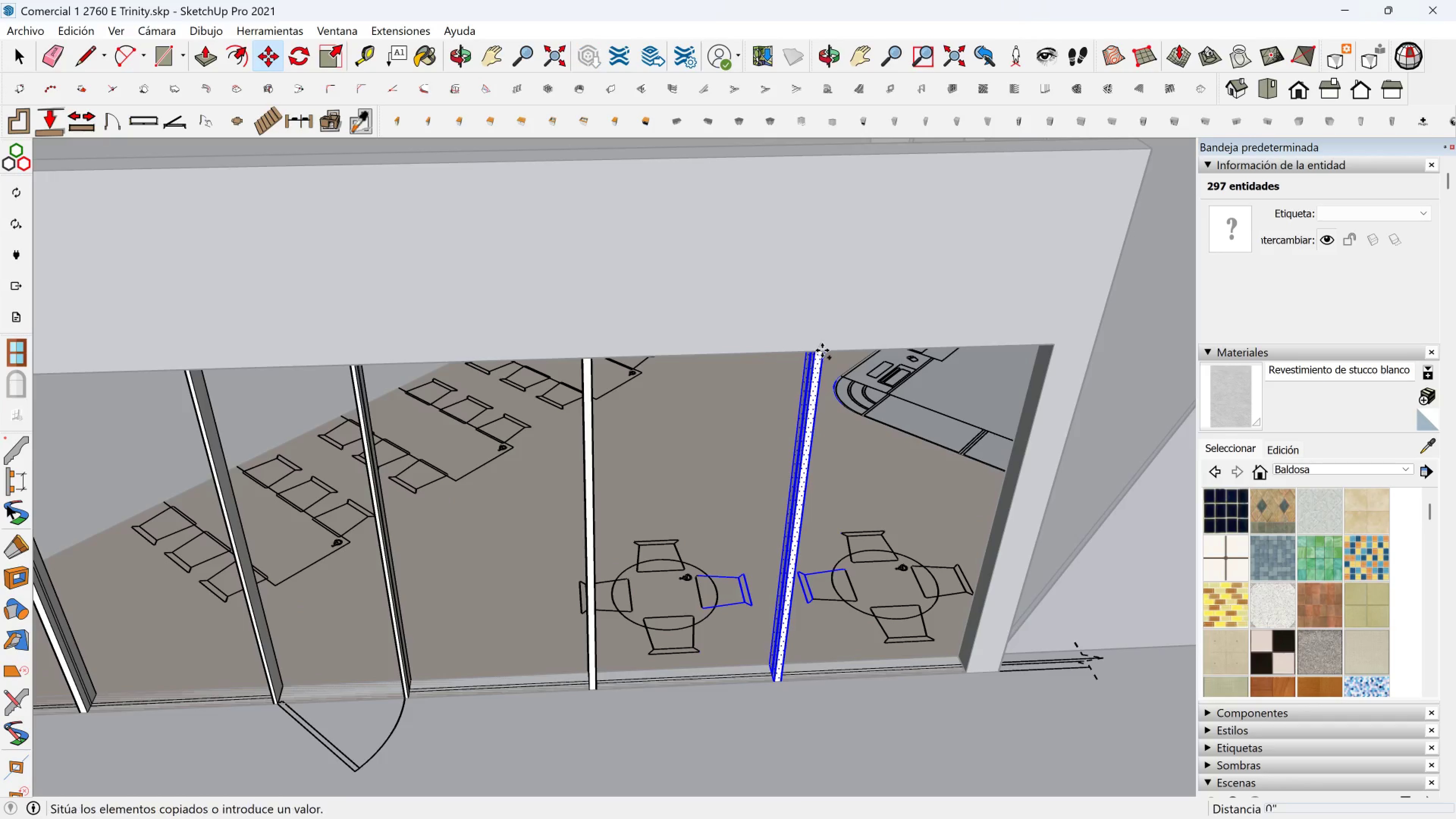 
key(Control+ControlLeft)
 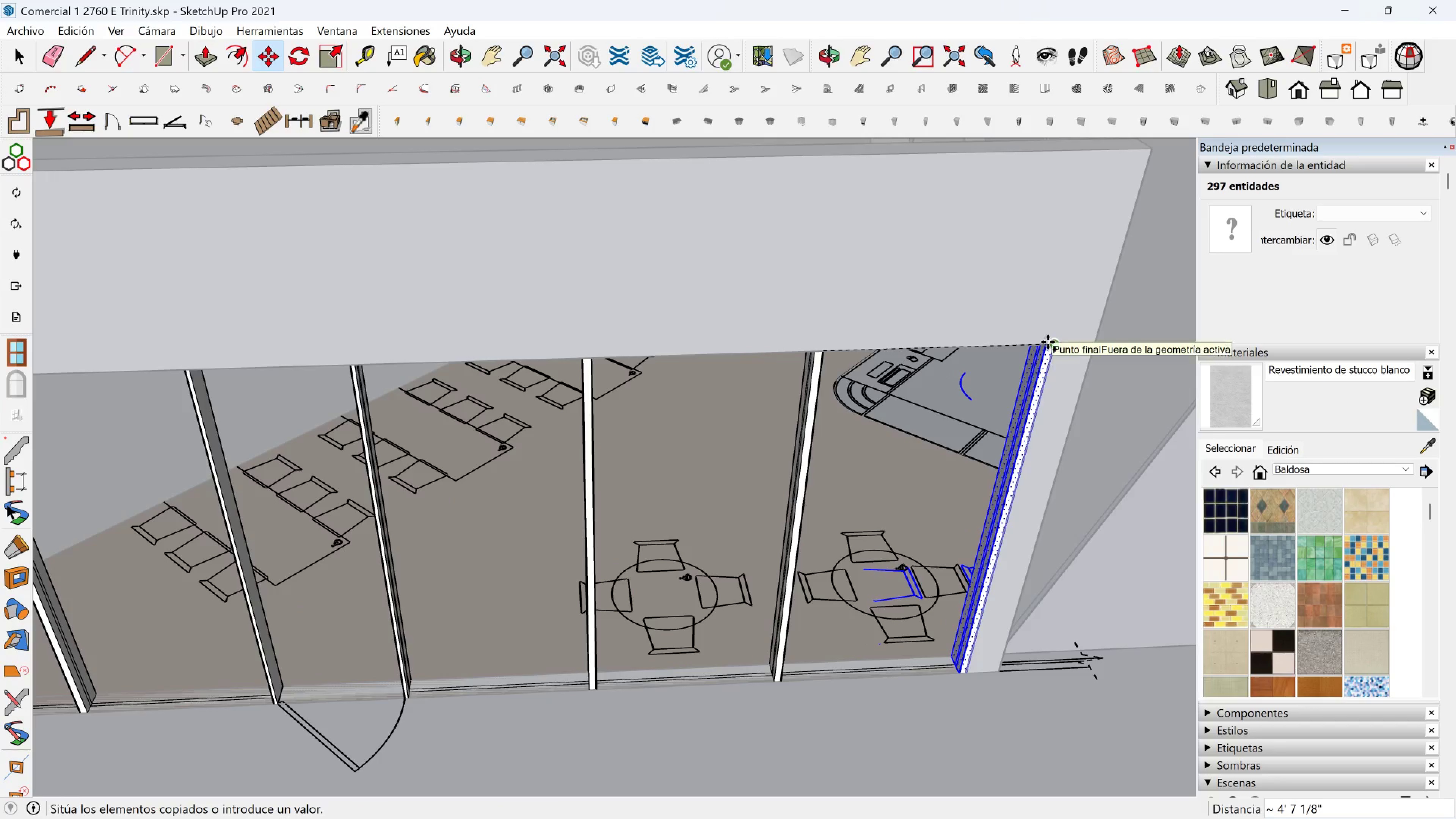 
left_click([1048, 342])
 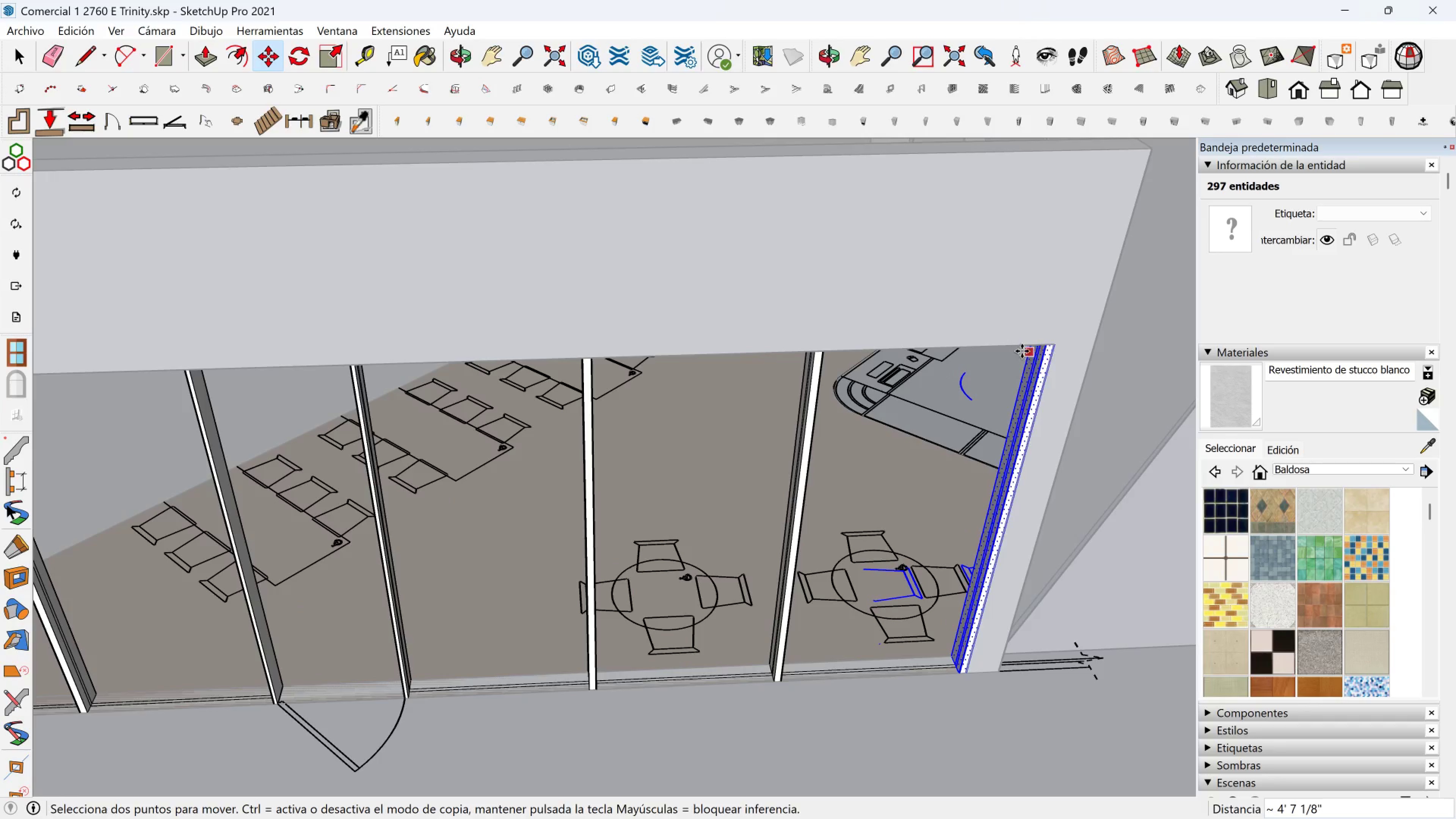 
key(Space)
 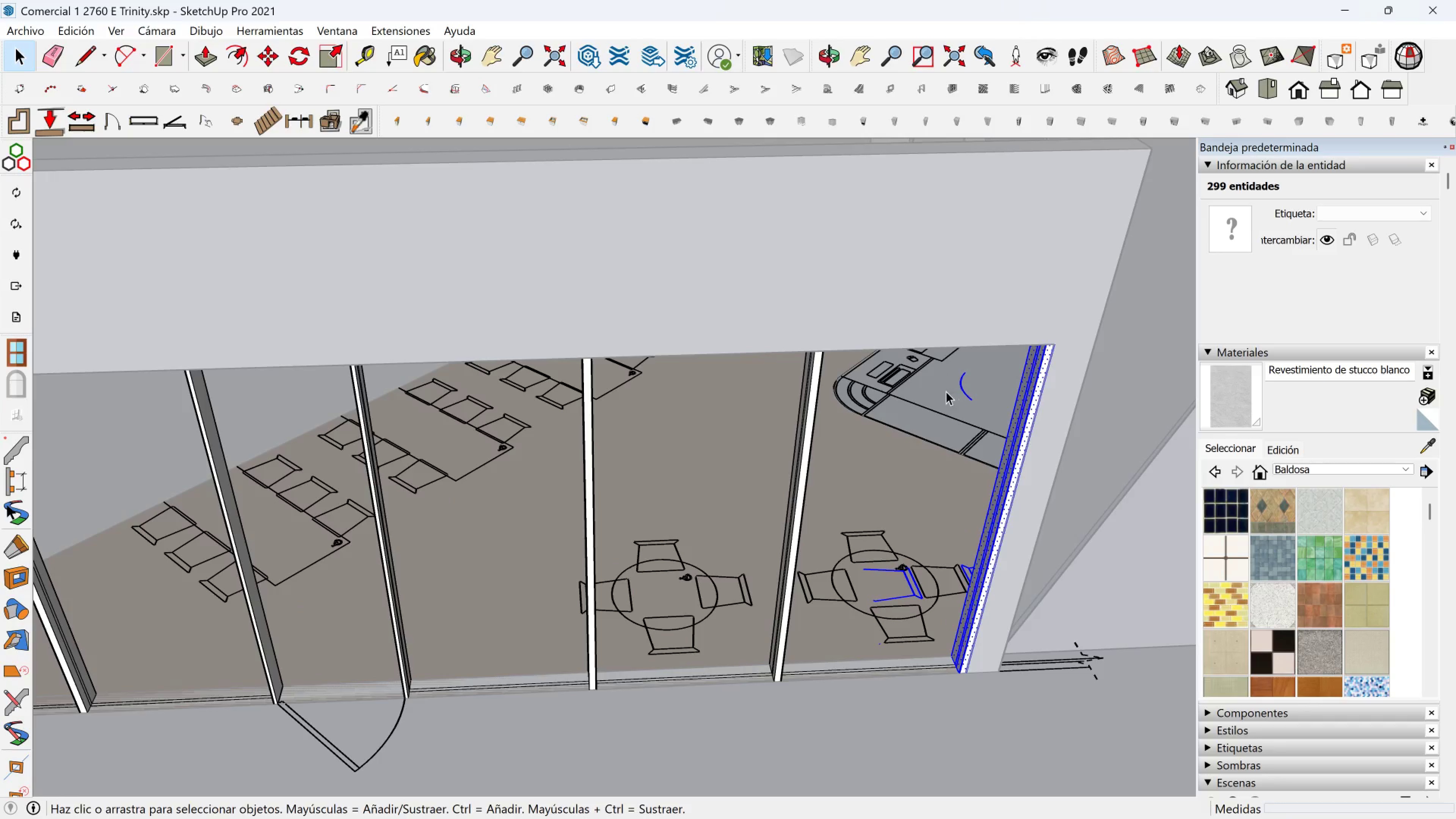 
key(Shift+ShiftLeft)
 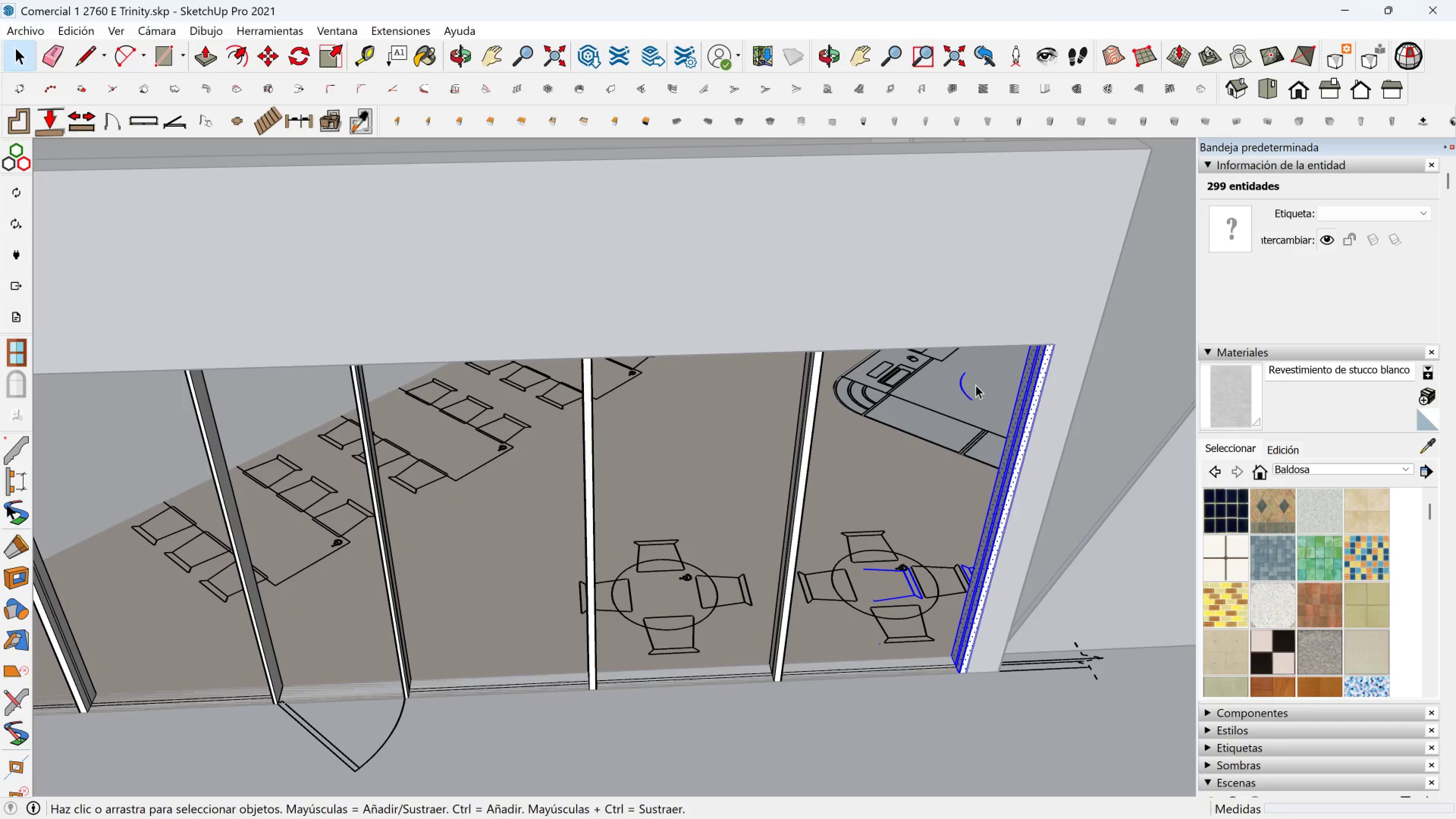 
left_click_drag(start_coordinate=[972, 386], to_coordinate=[951, 385])
 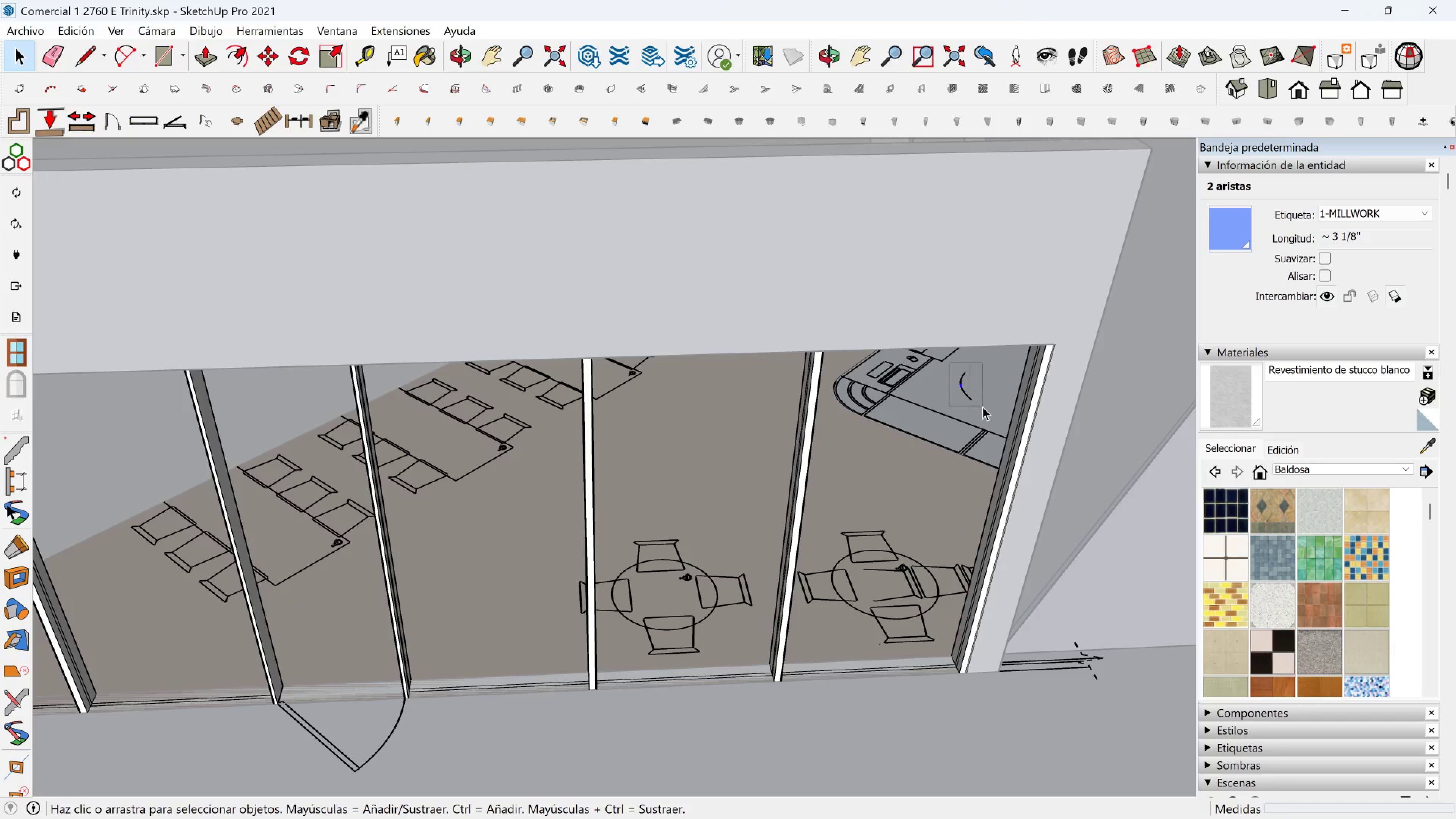 
hold_key(key=ControlLeft, duration=0.7)
 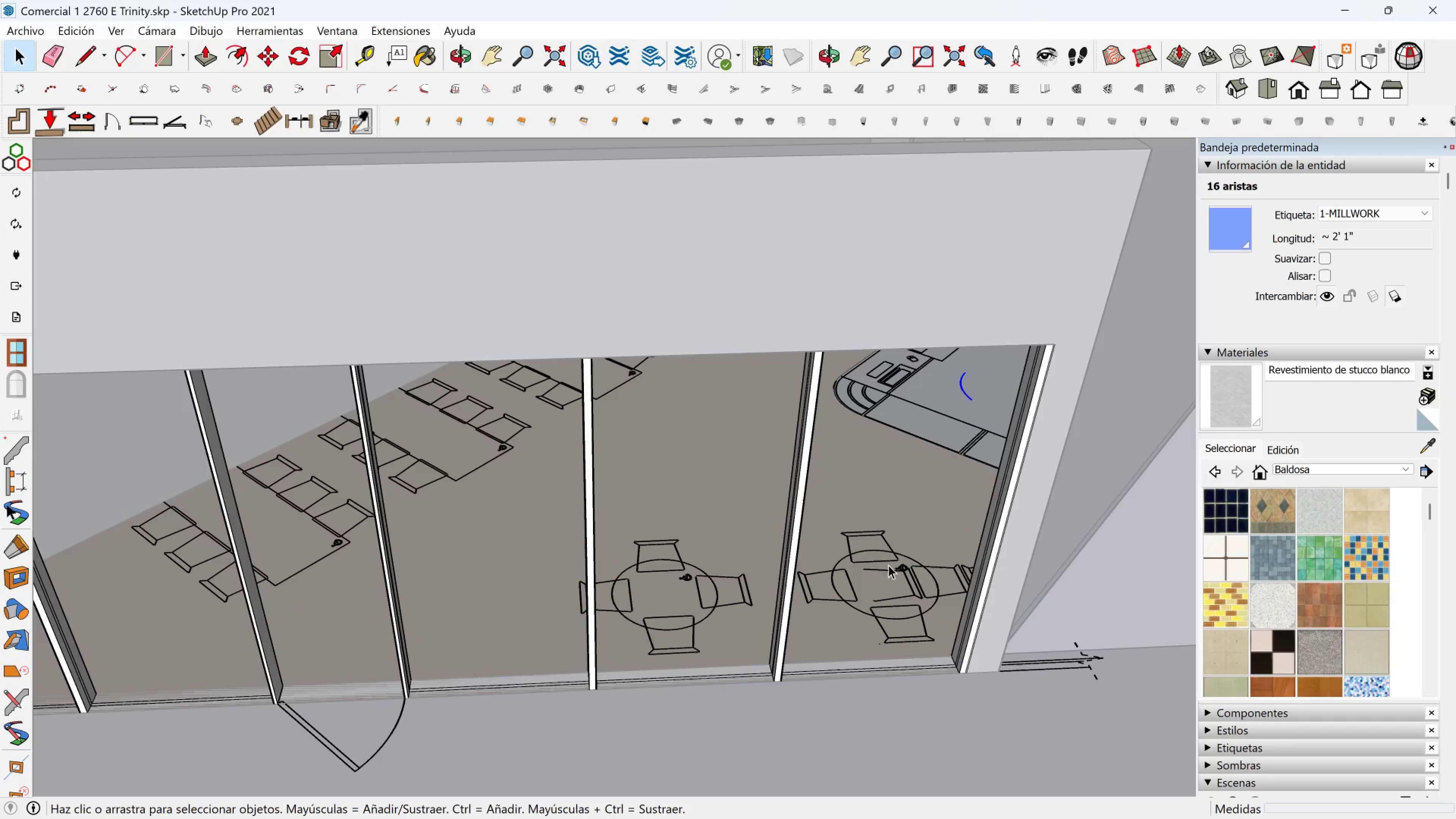 
hold_key(key=ControlLeft, duration=1.15)
 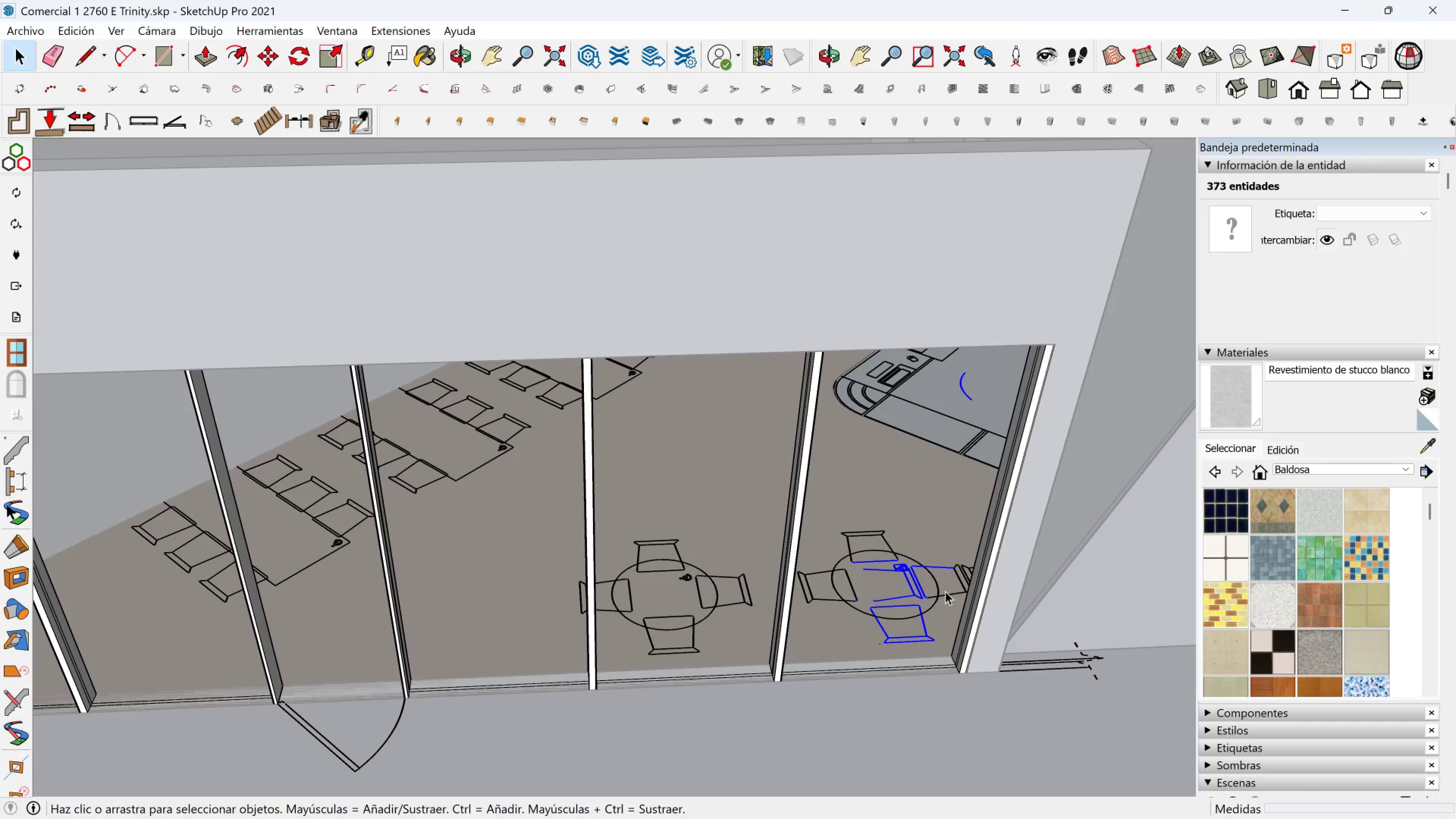 
key(Control+ControlLeft)
 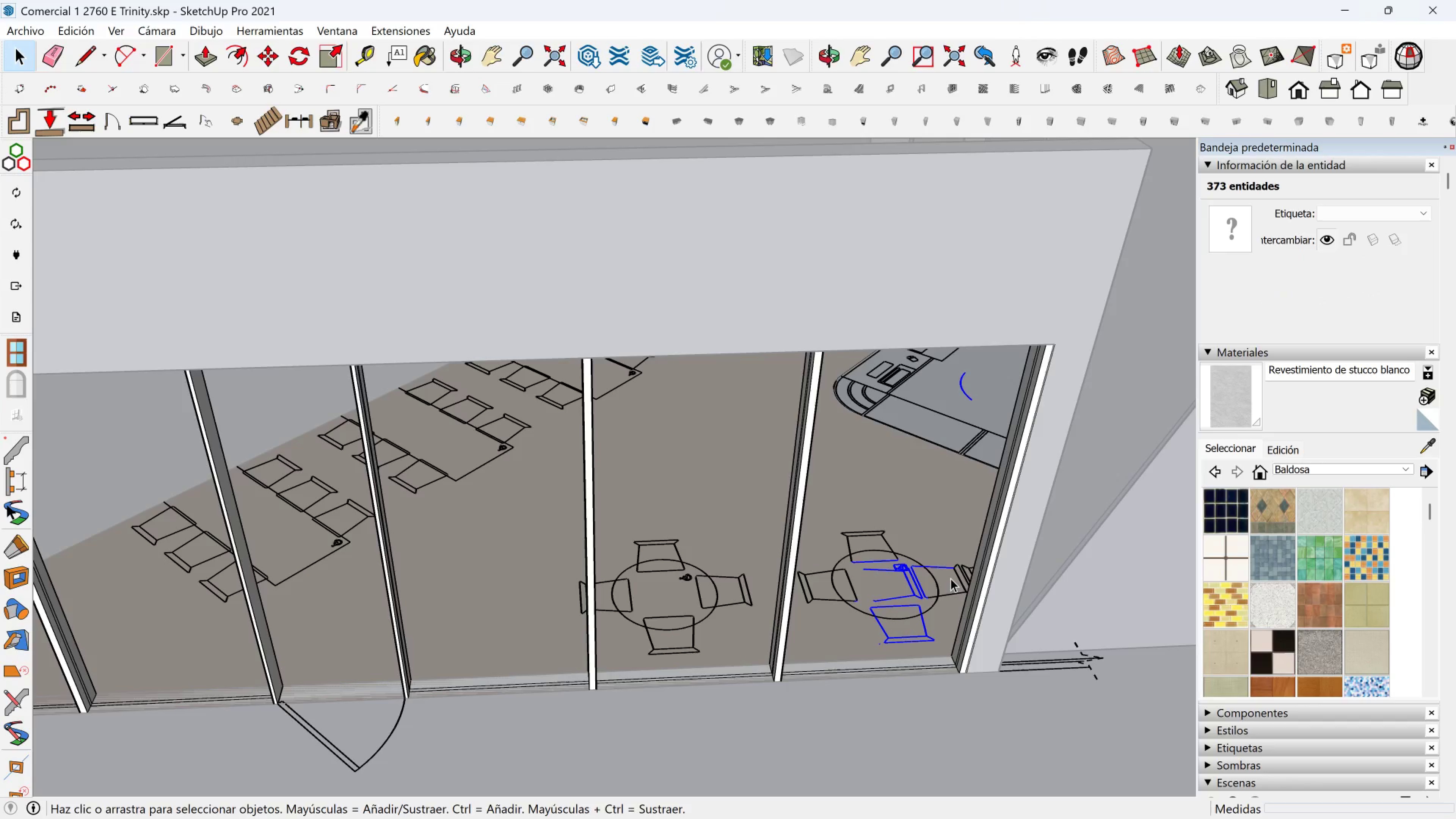 
key(Control+Z)
 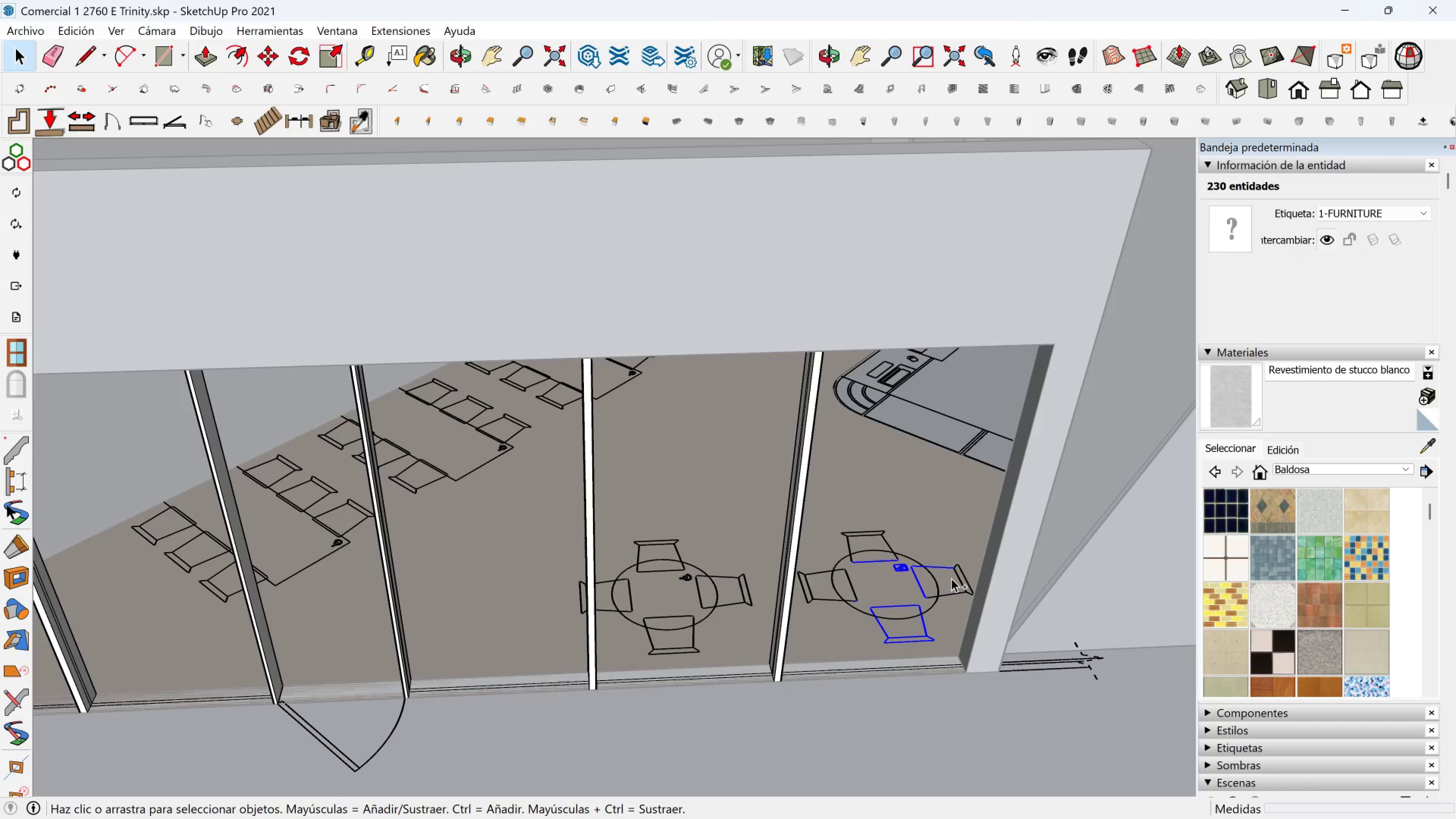 
key(Control+Z)
 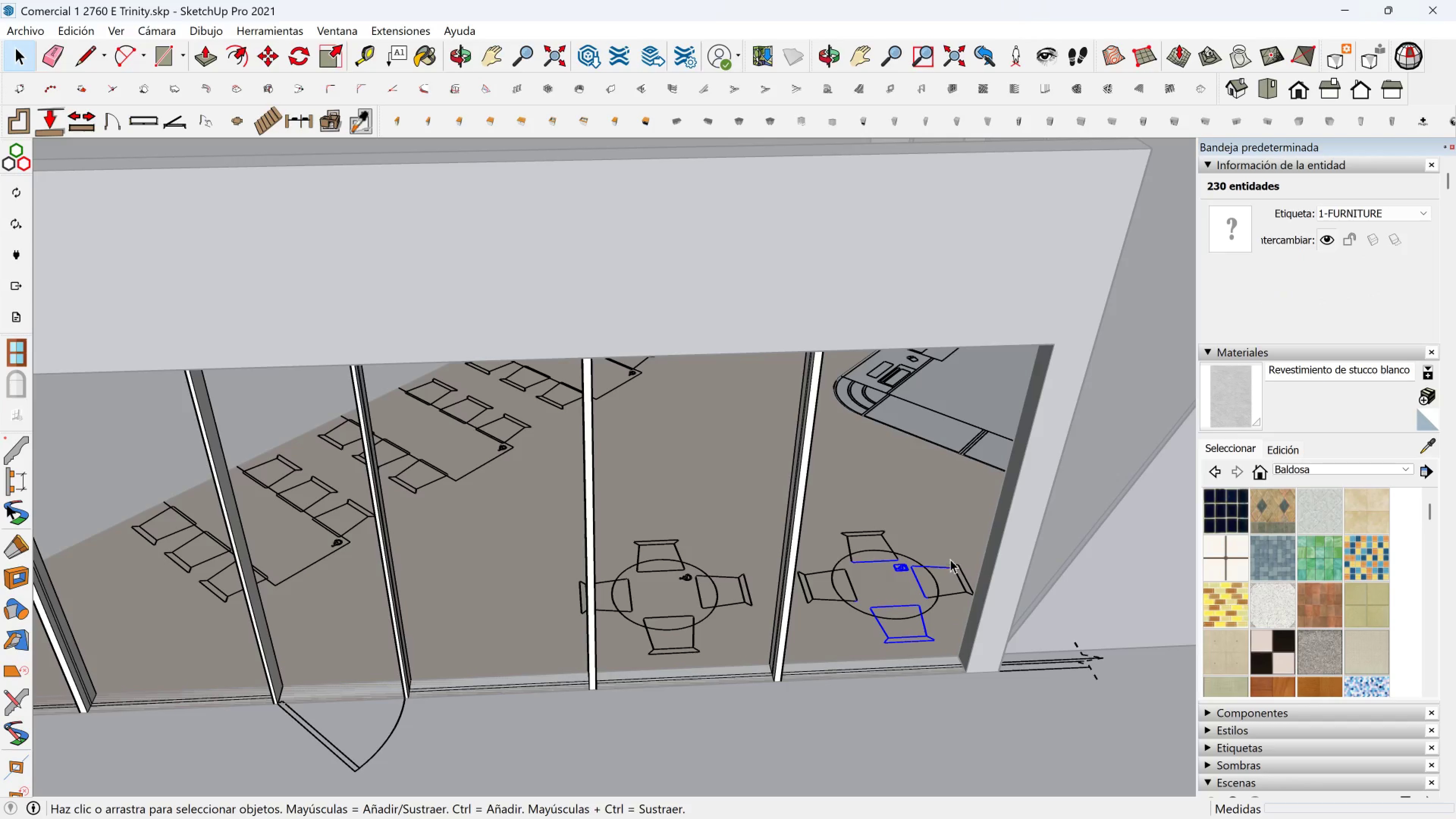 
scroll: coordinate [752, 556], scroll_direction: down, amount: 5.0
 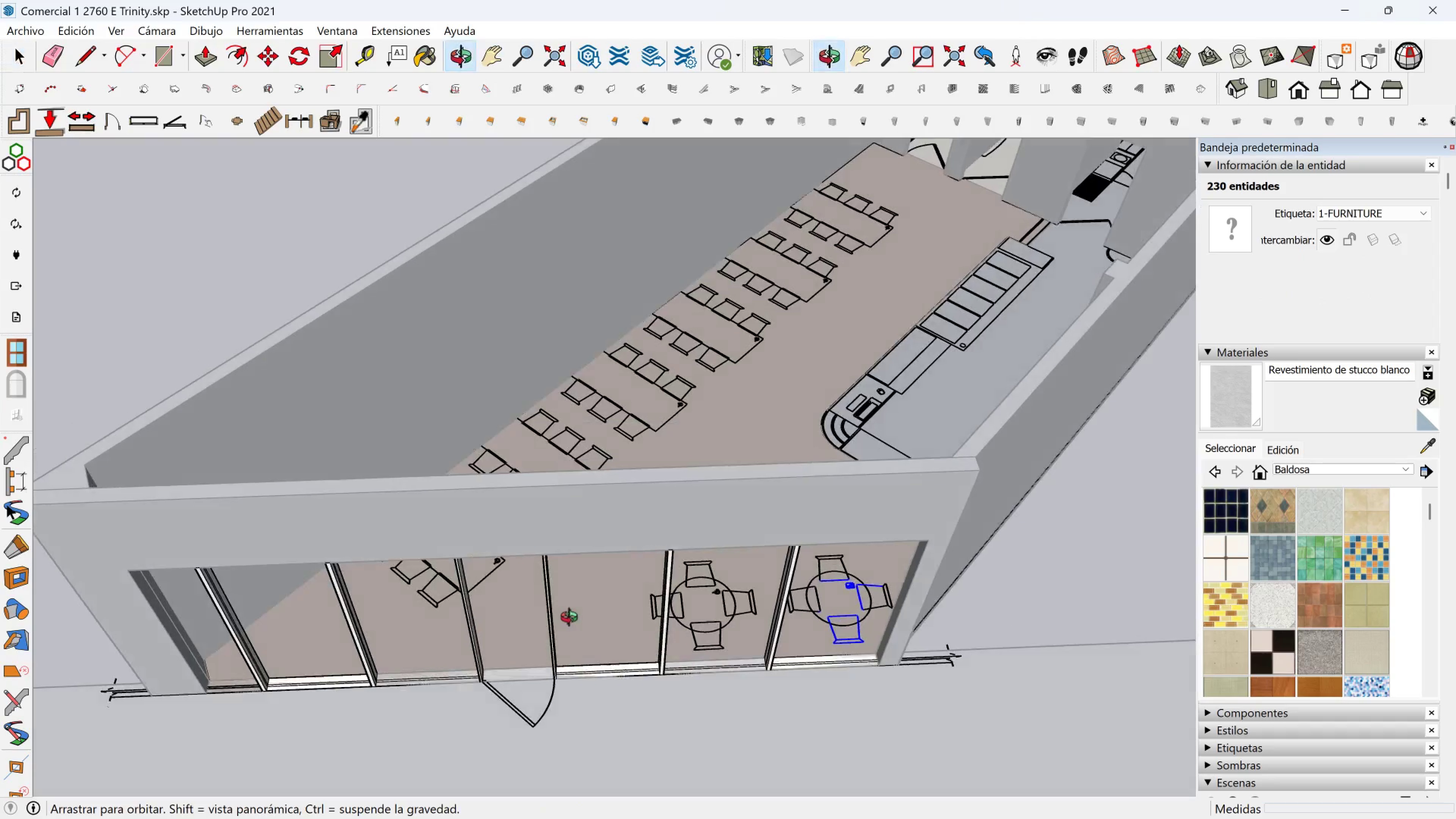 
hold_key(key=ShiftLeft, duration=0.34)
 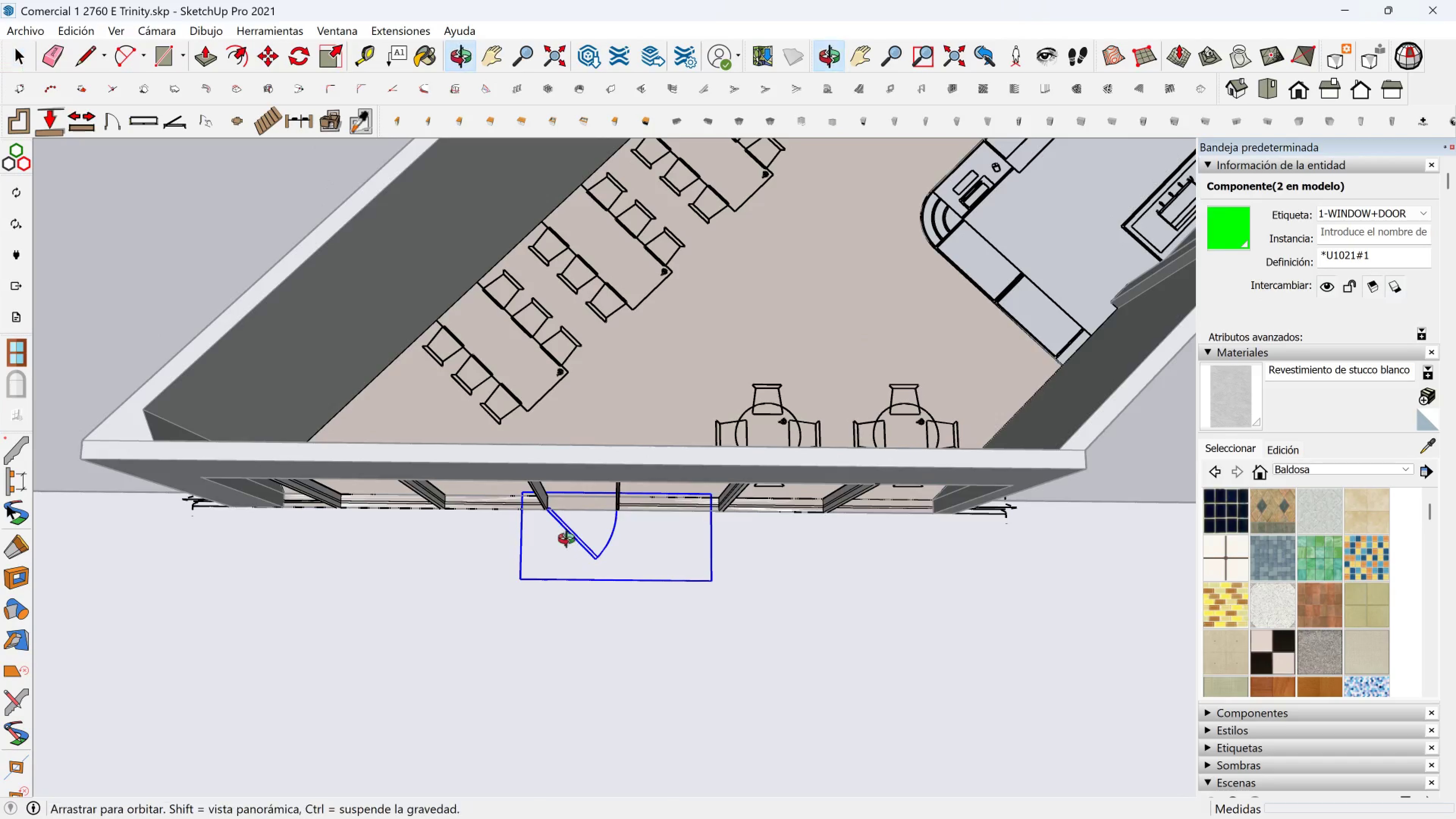 
left_click([498, 511])
 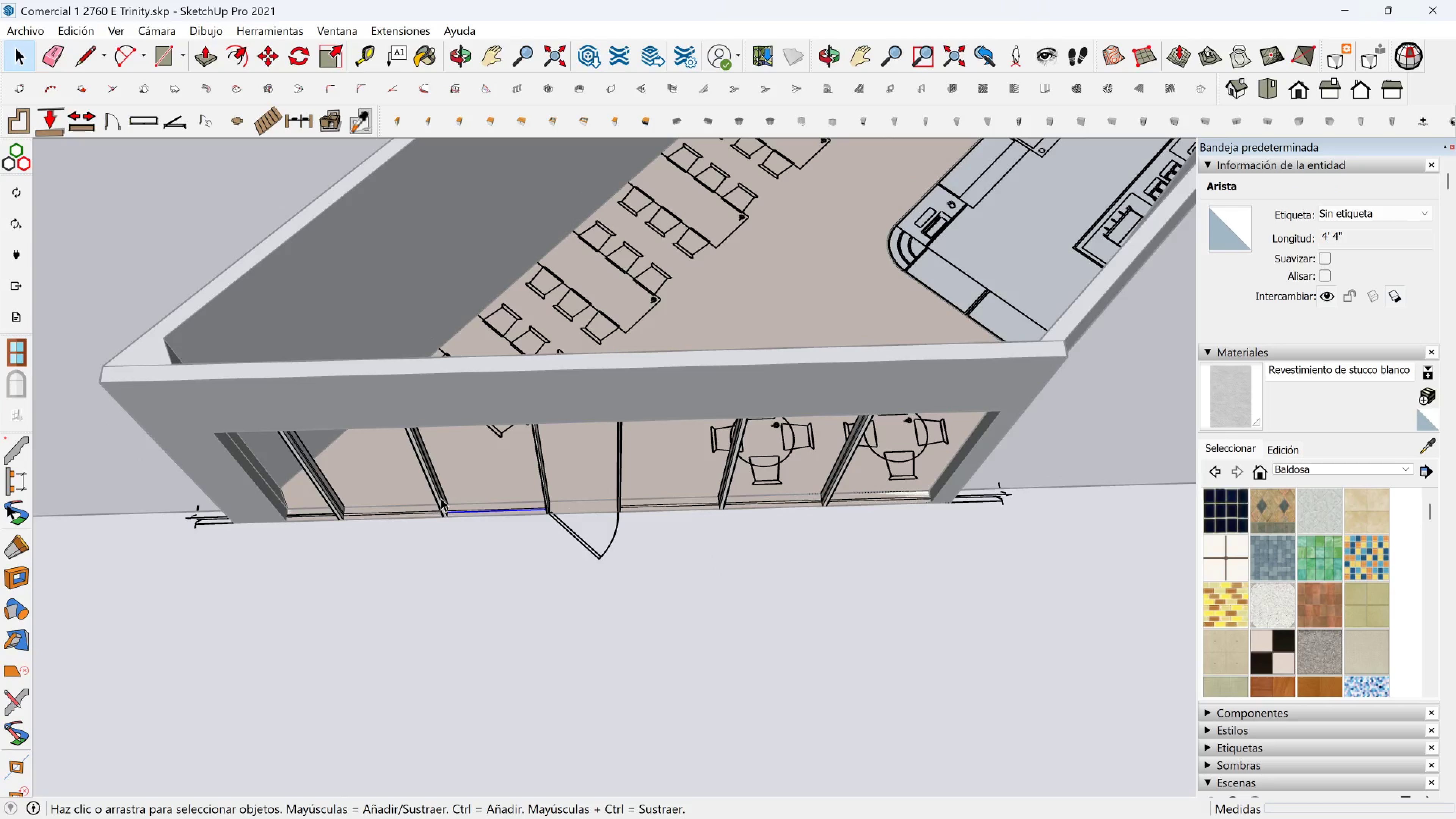 
scroll: coordinate [364, 481], scroll_direction: down, amount: 3.0
 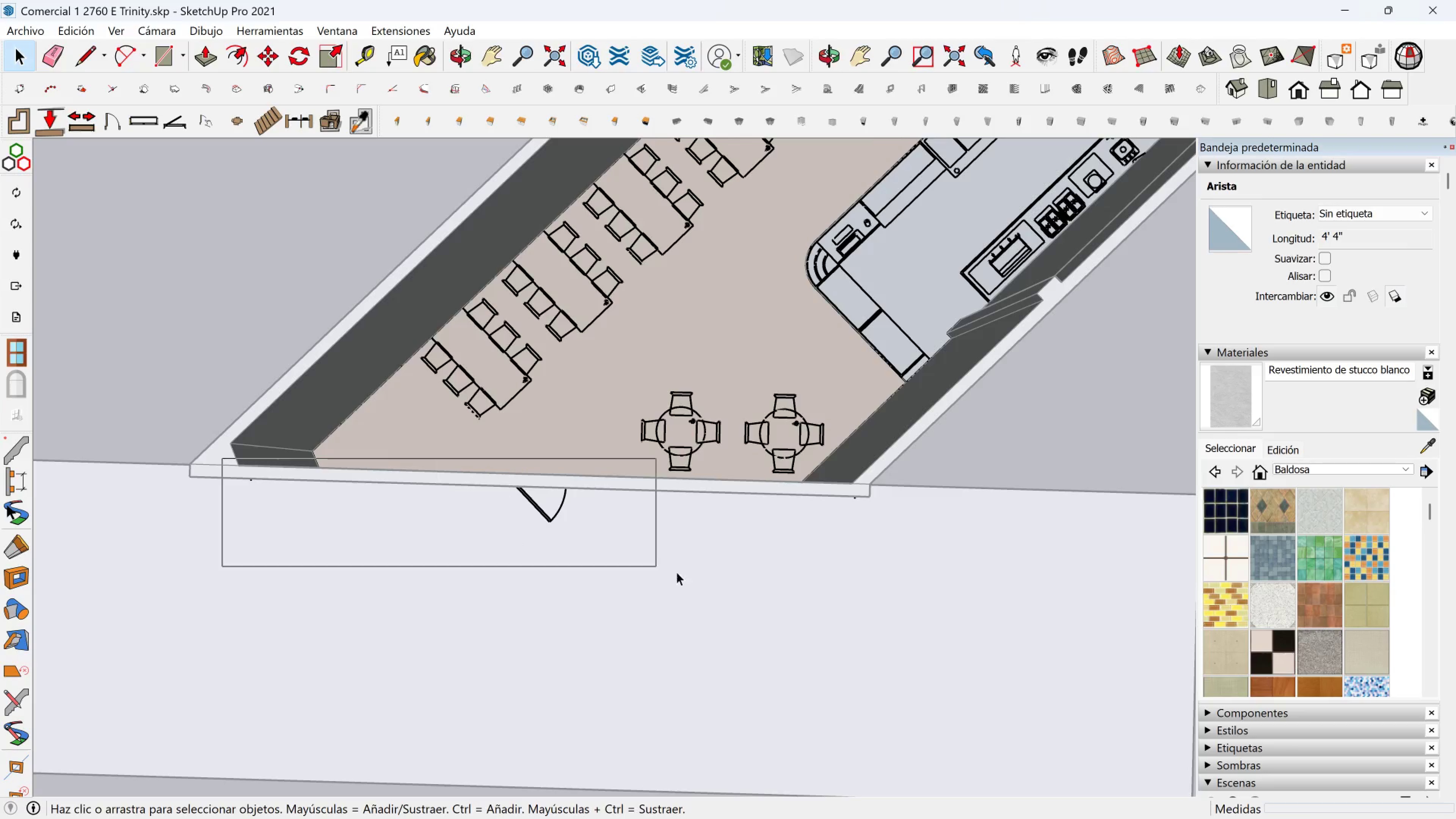 
scroll: coordinate [809, 464], scroll_direction: up, amount: 7.0
 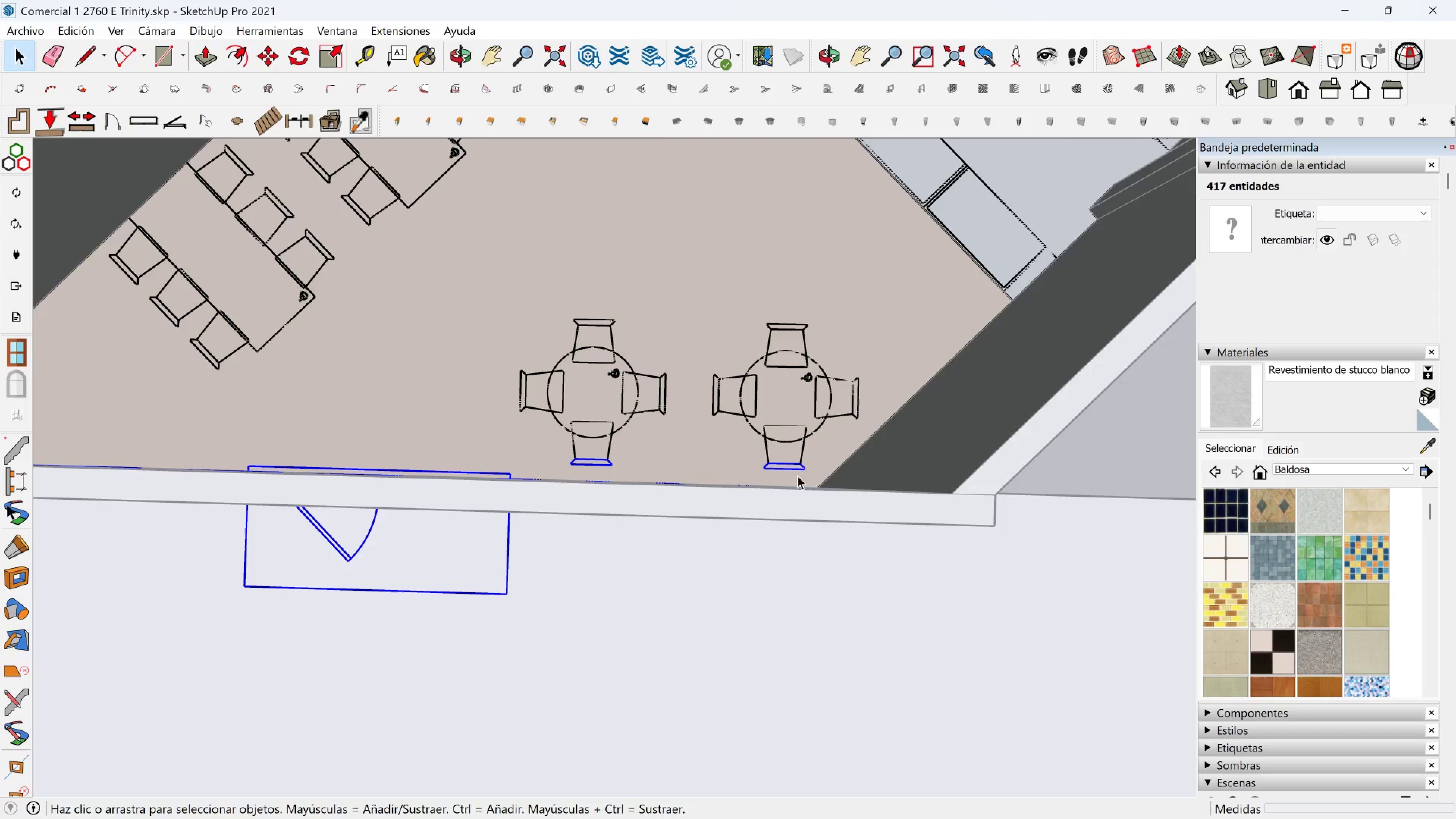 
hold_key(key=ShiftLeft, duration=1.23)
 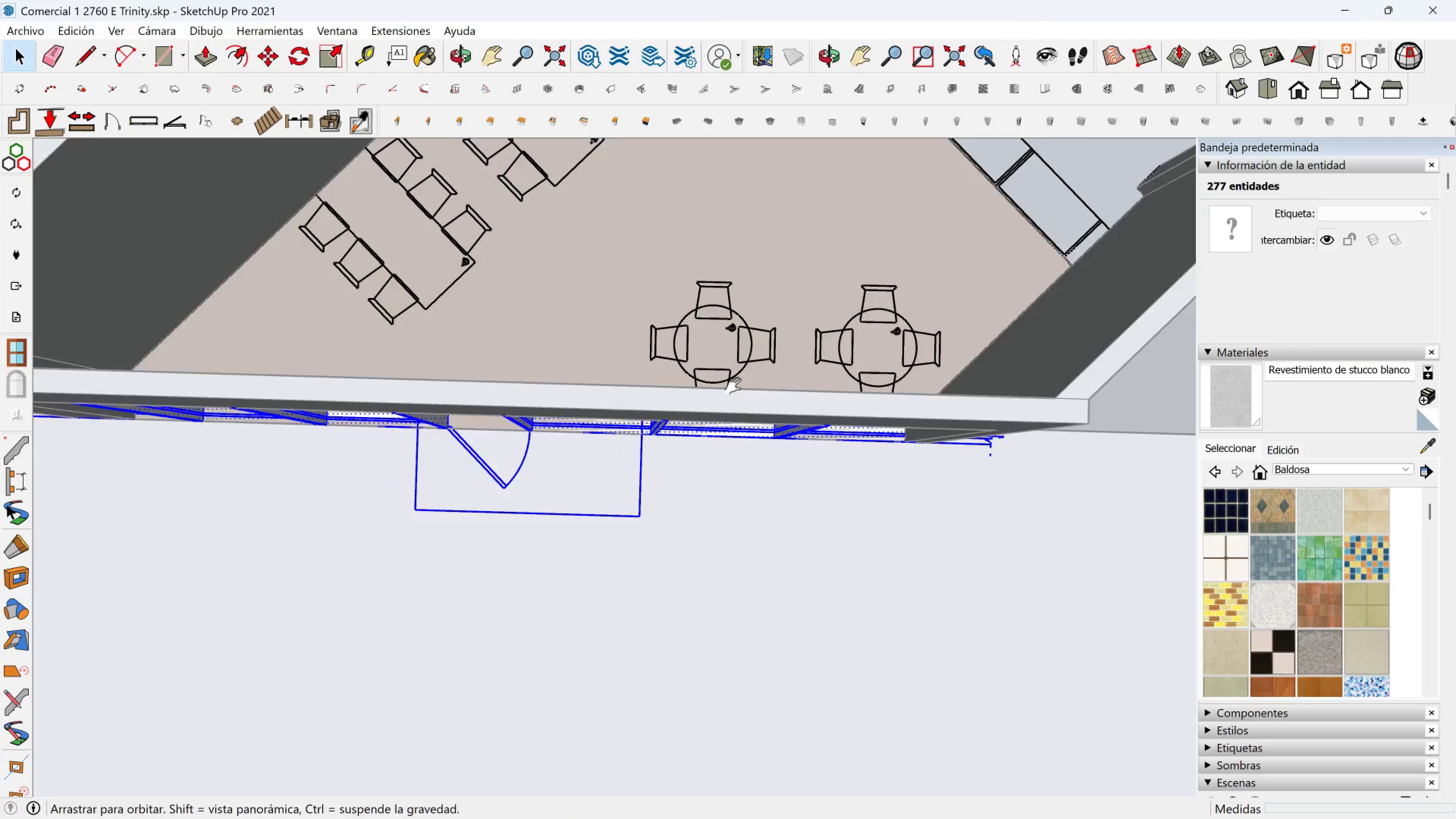 
hold_key(key=ControlLeft, duration=1.21)
 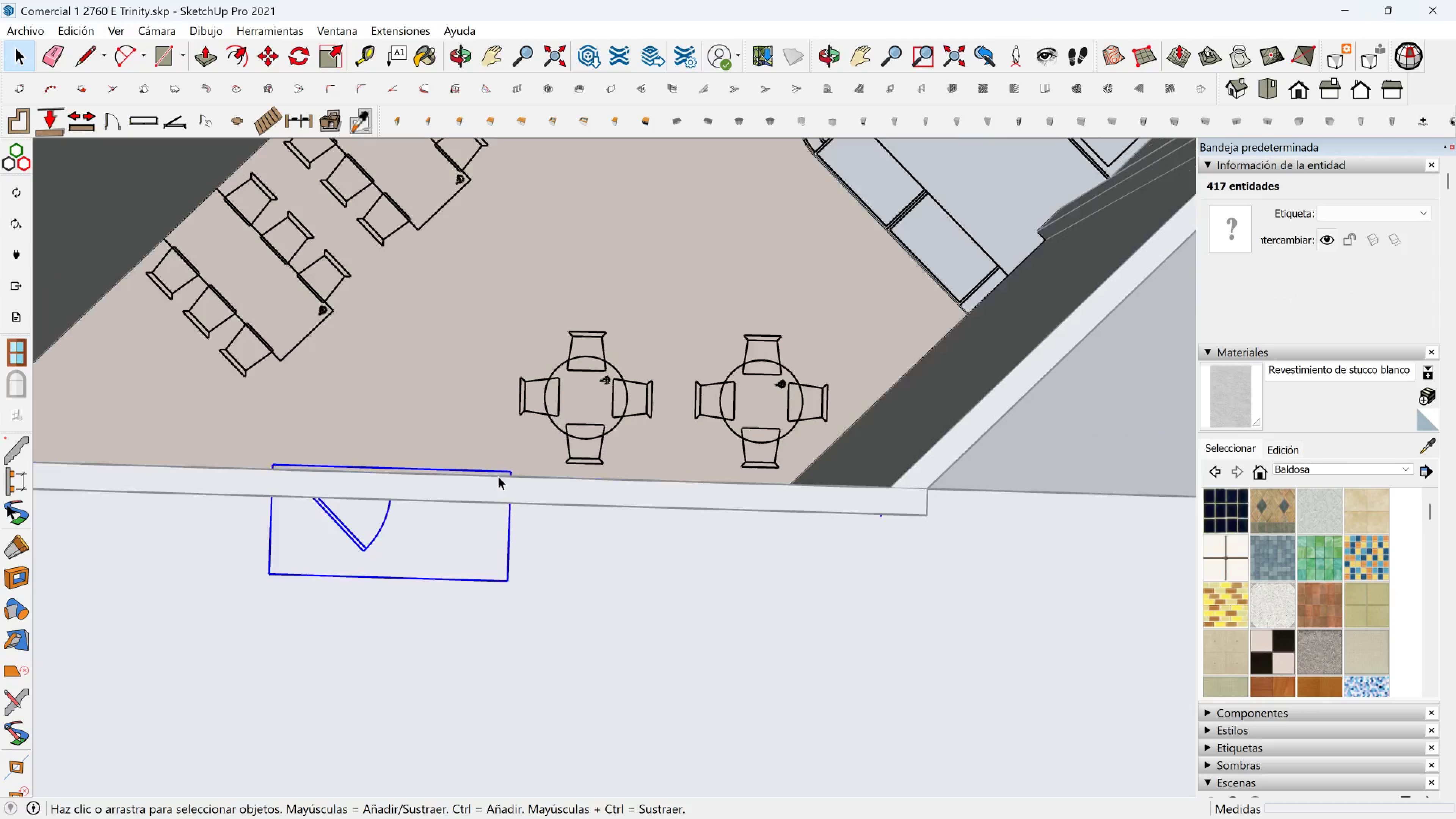 
scroll: coordinate [496, 480], scroll_direction: down, amount: 2.0
 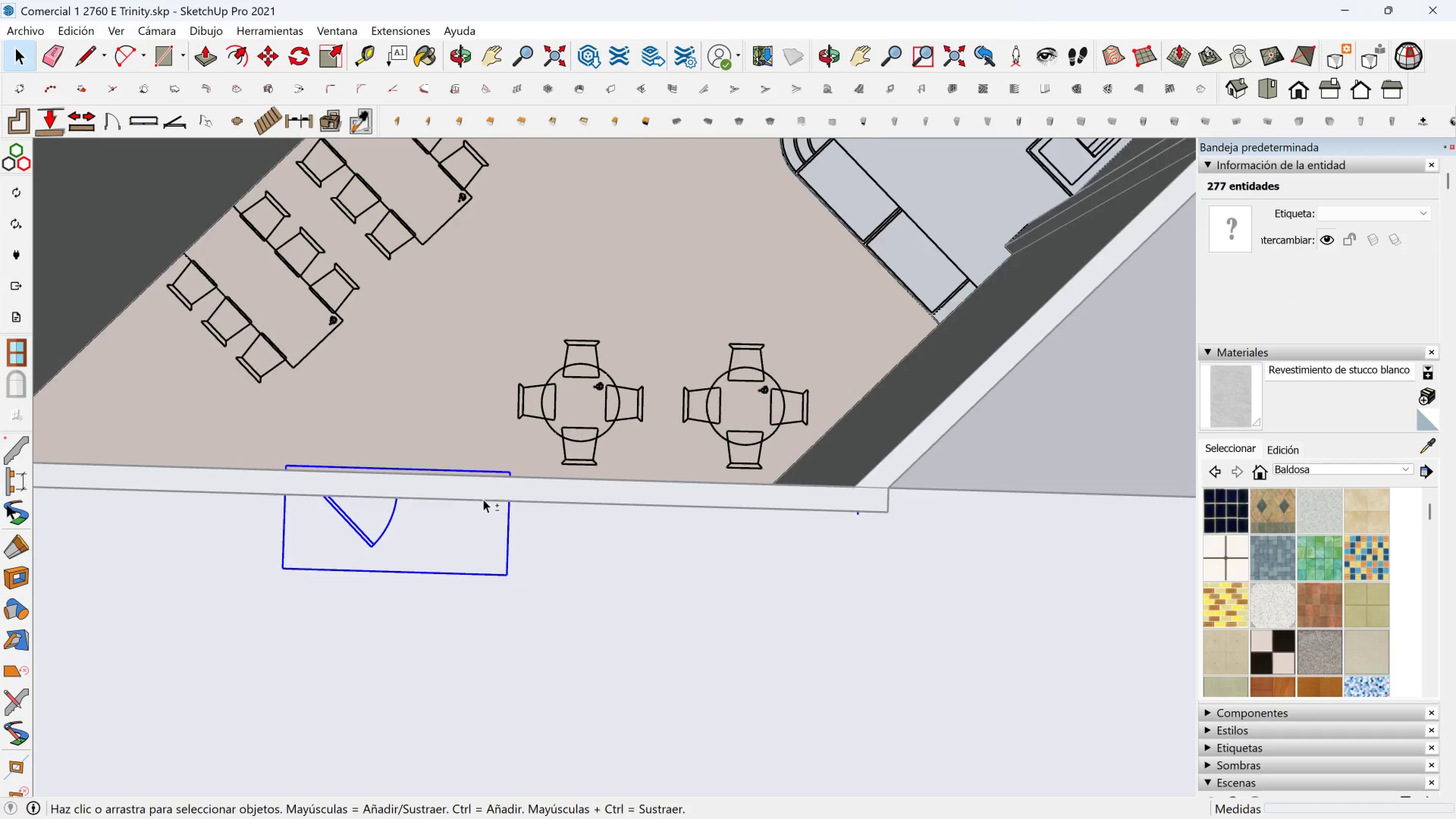 
hold_key(key=ShiftLeft, duration=0.35)
 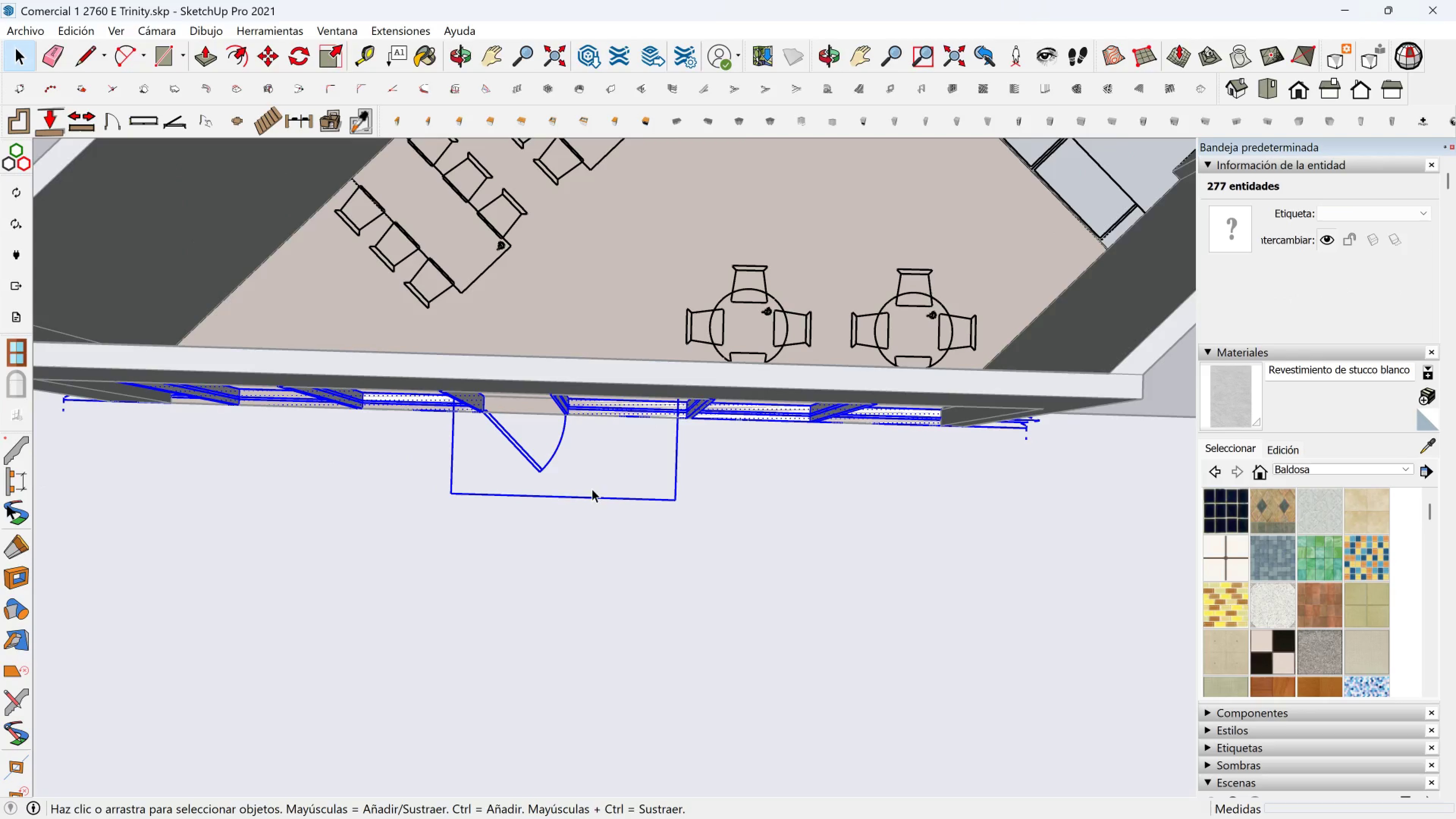 
hold_key(key=ShiftLeft, duration=0.44)
 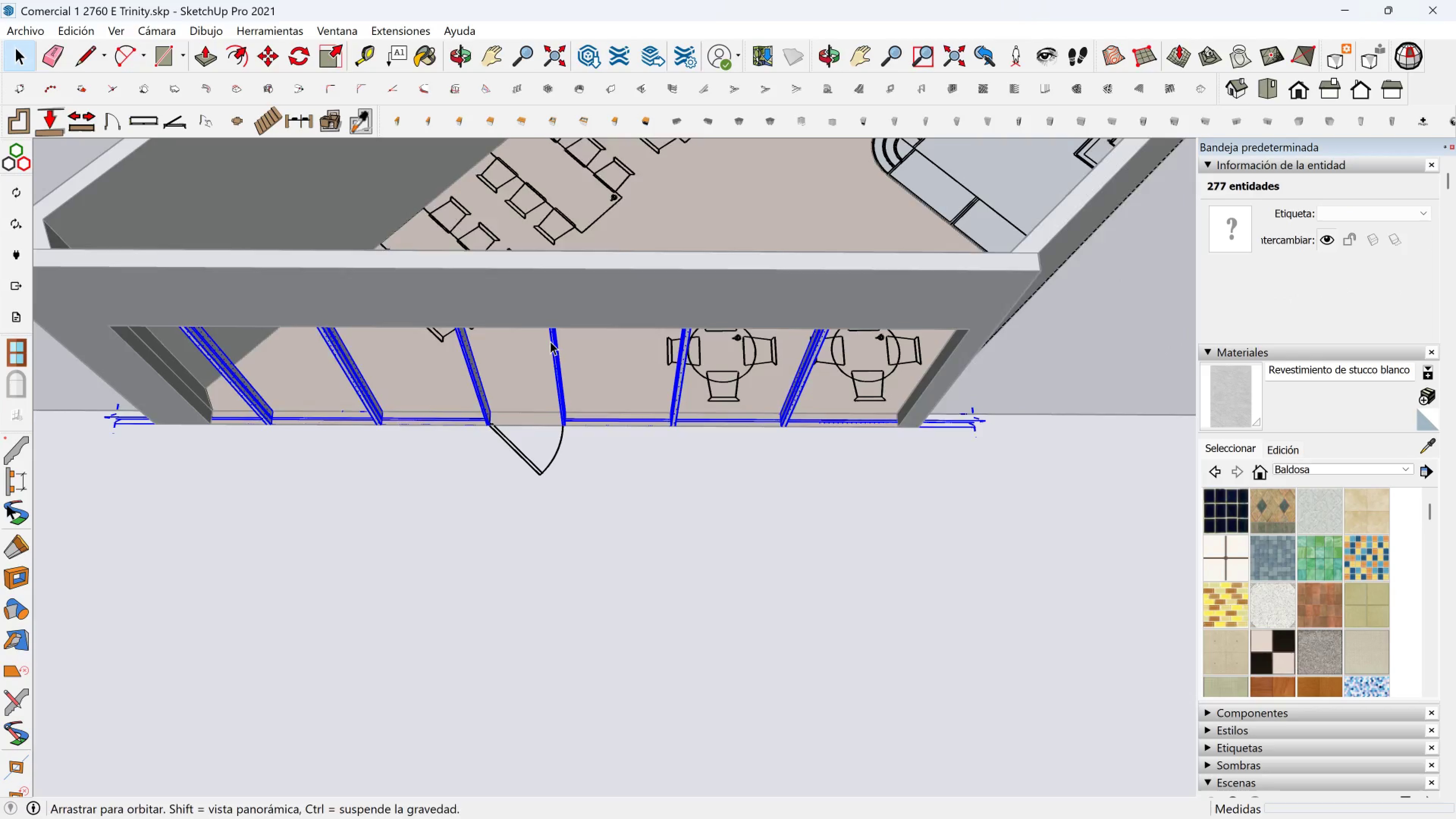 
hold_key(key=ControlLeft, duration=0.38)
 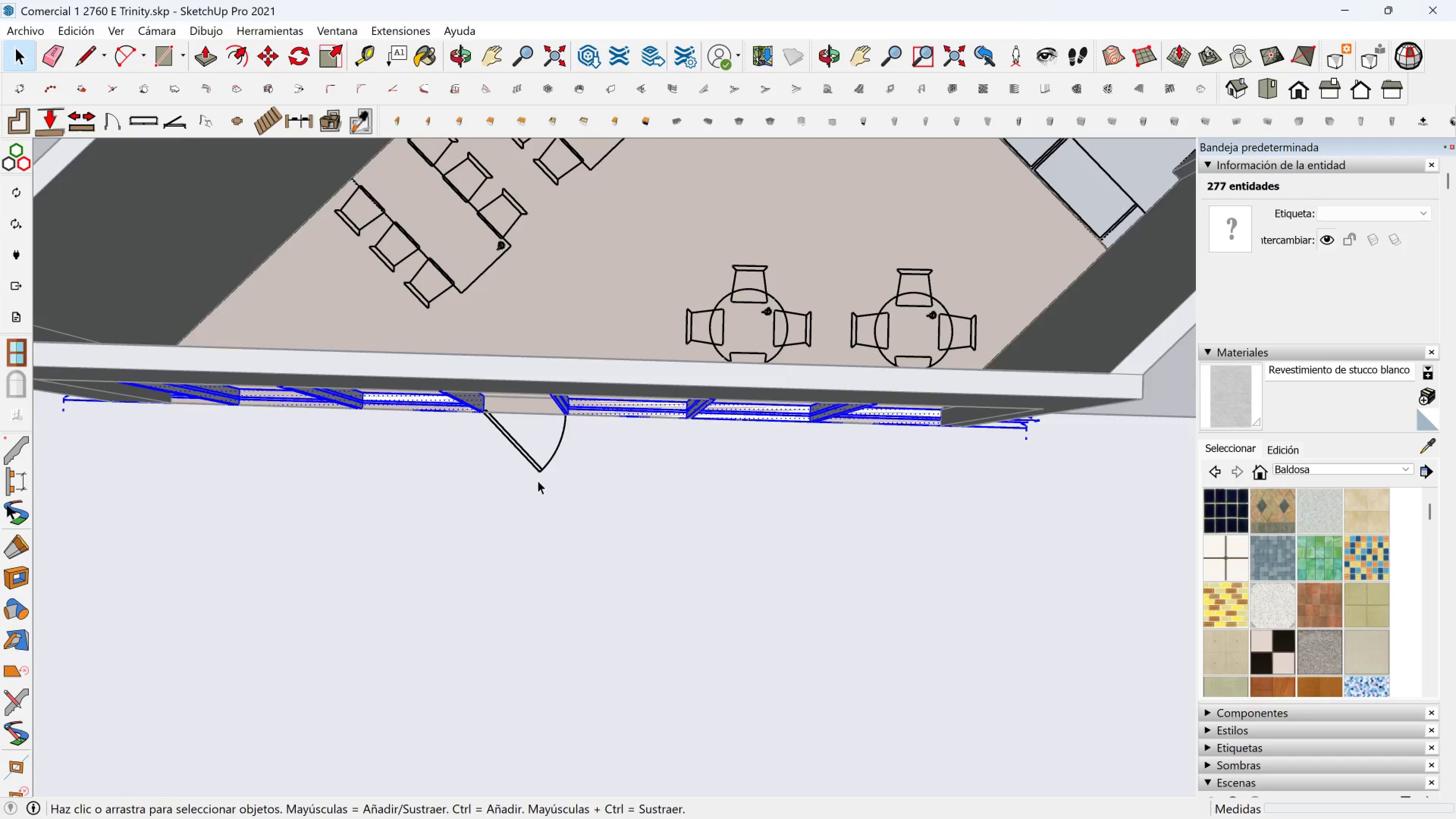 
scroll: coordinate [538, 480], scroll_direction: down, amount: 1.0
 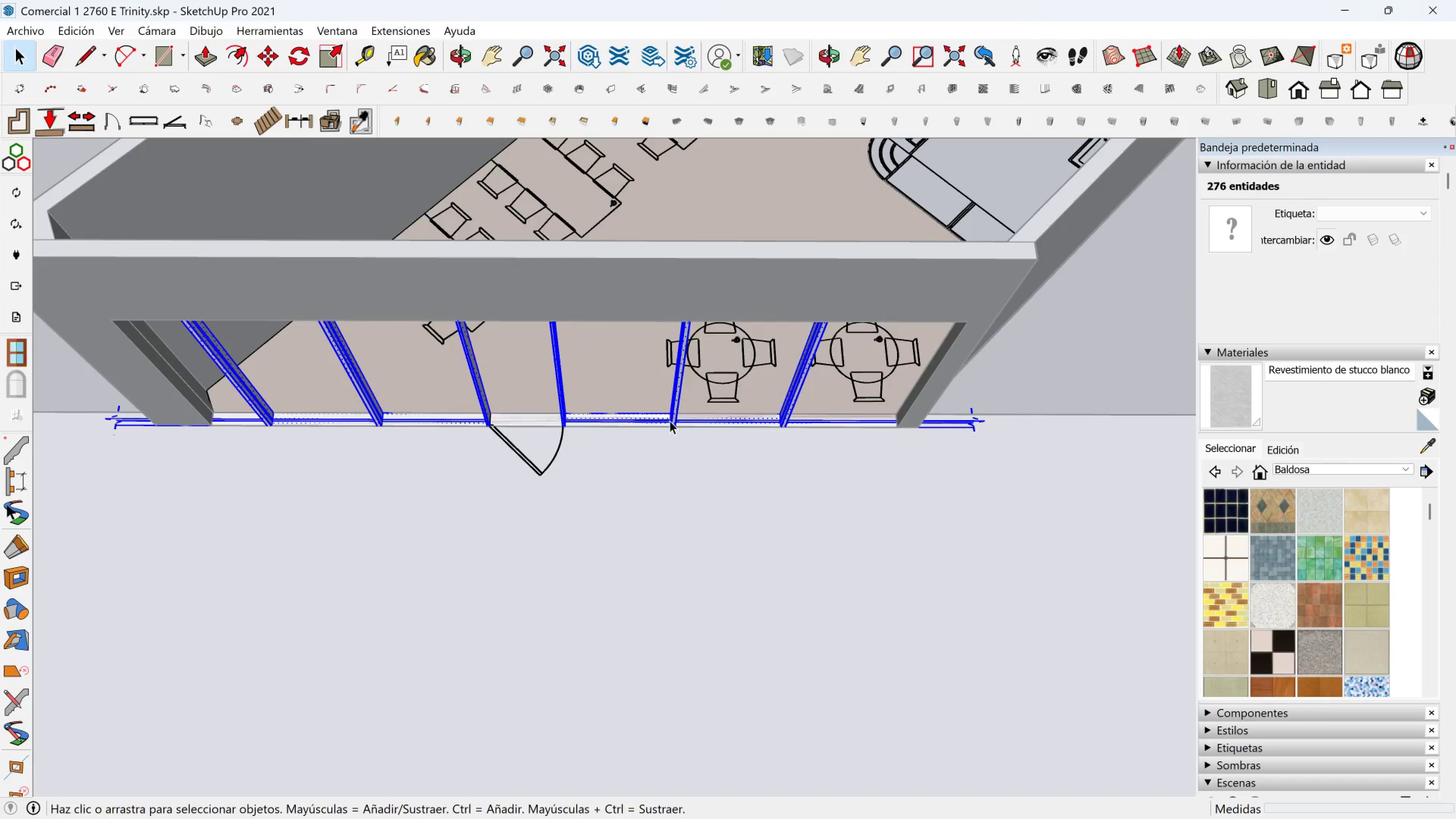 
scroll: coordinate [654, 426], scroll_direction: up, amount: 1.0
 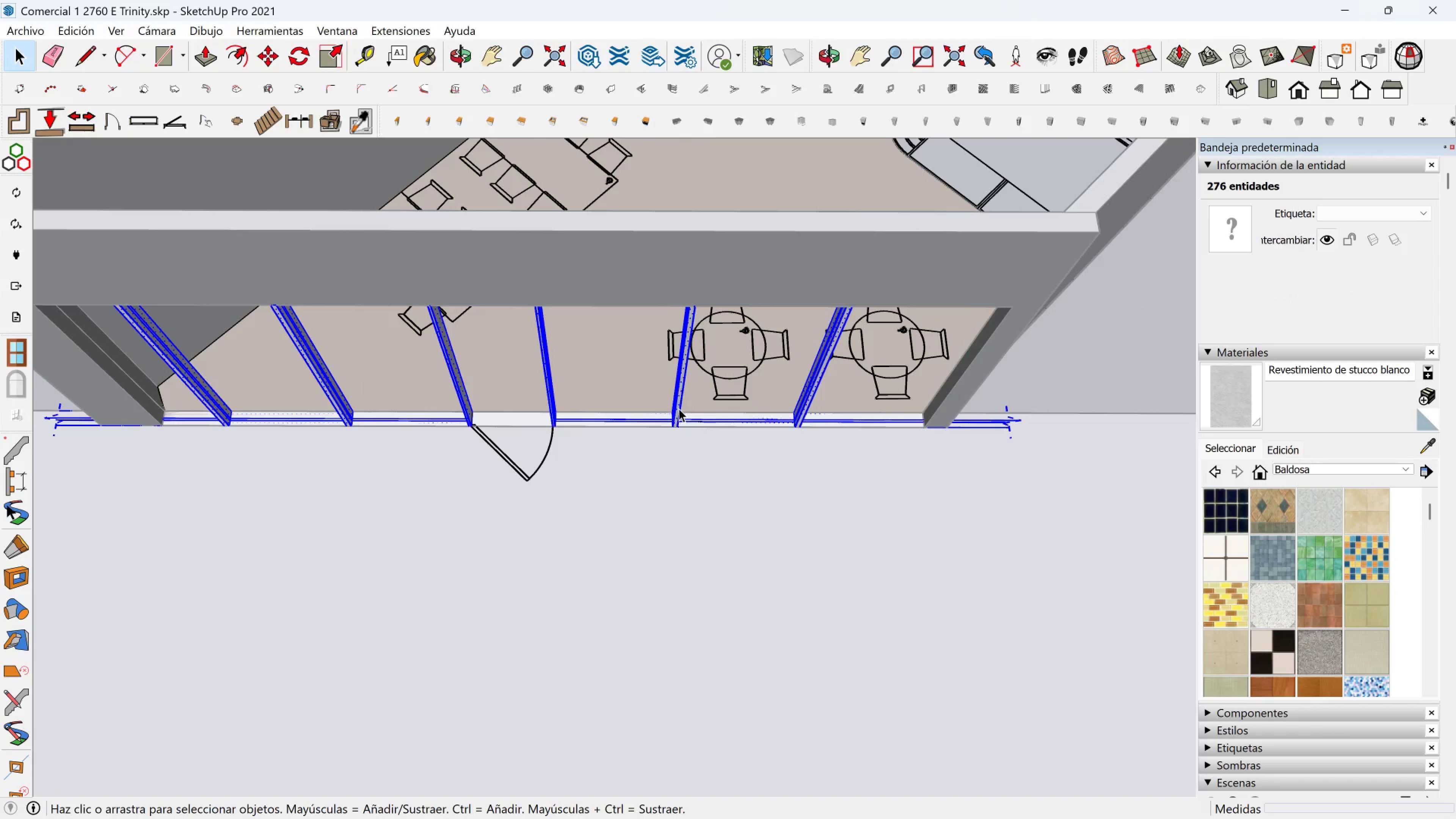 
right_click([679, 408])
 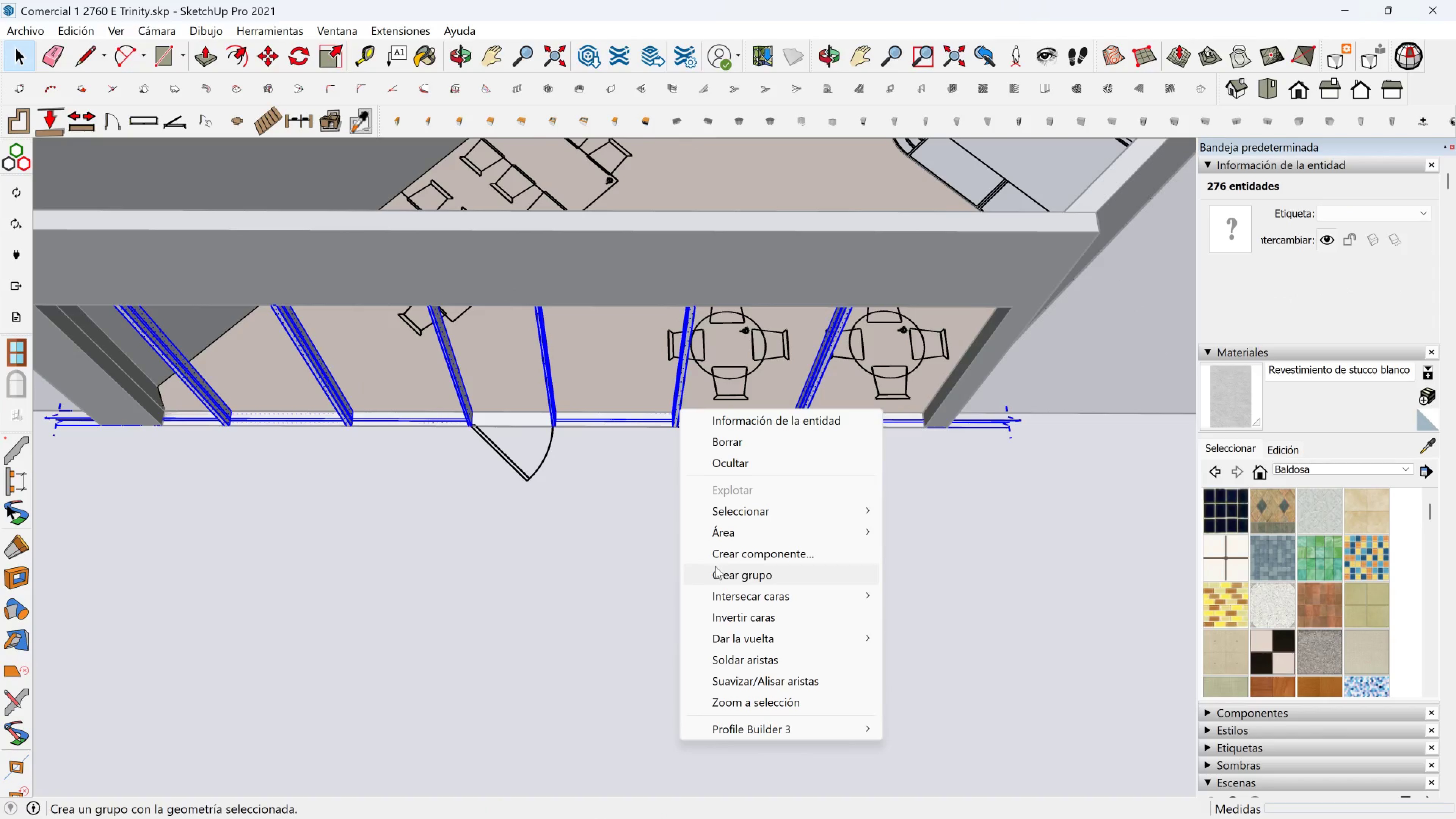 
left_click([719, 571])
 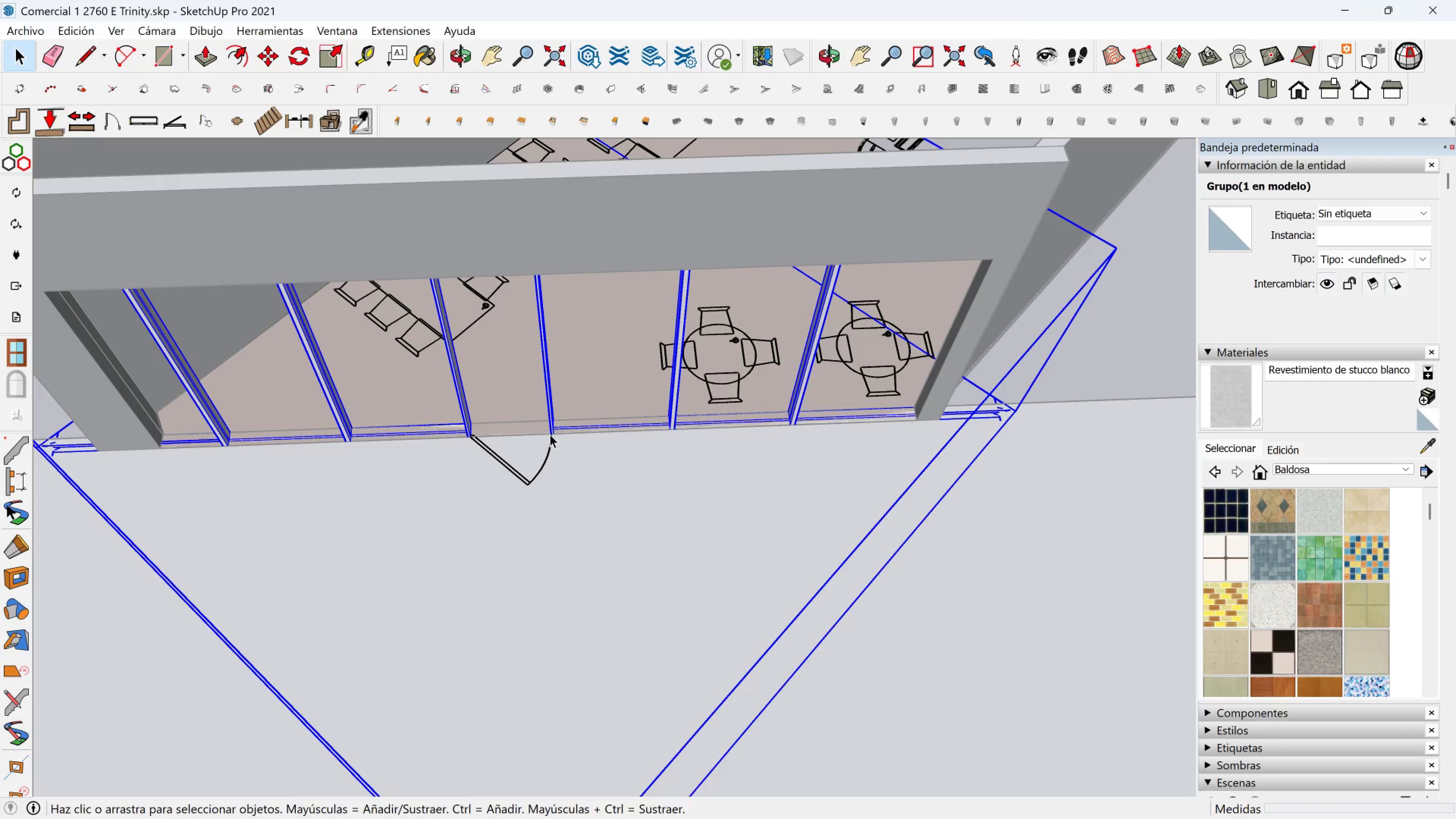 
double_click([550, 426])
 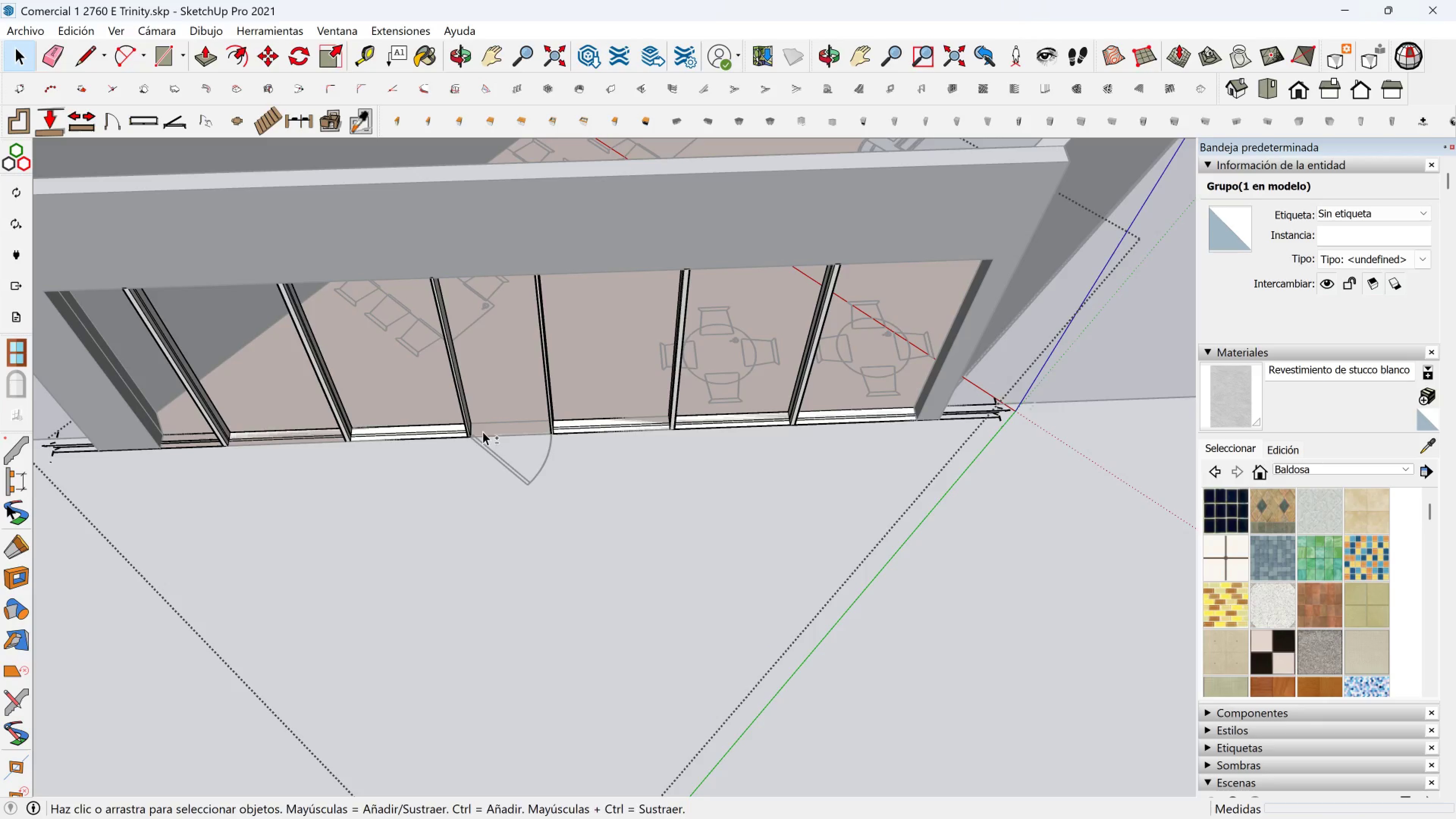 
key(Shift+ShiftLeft)
 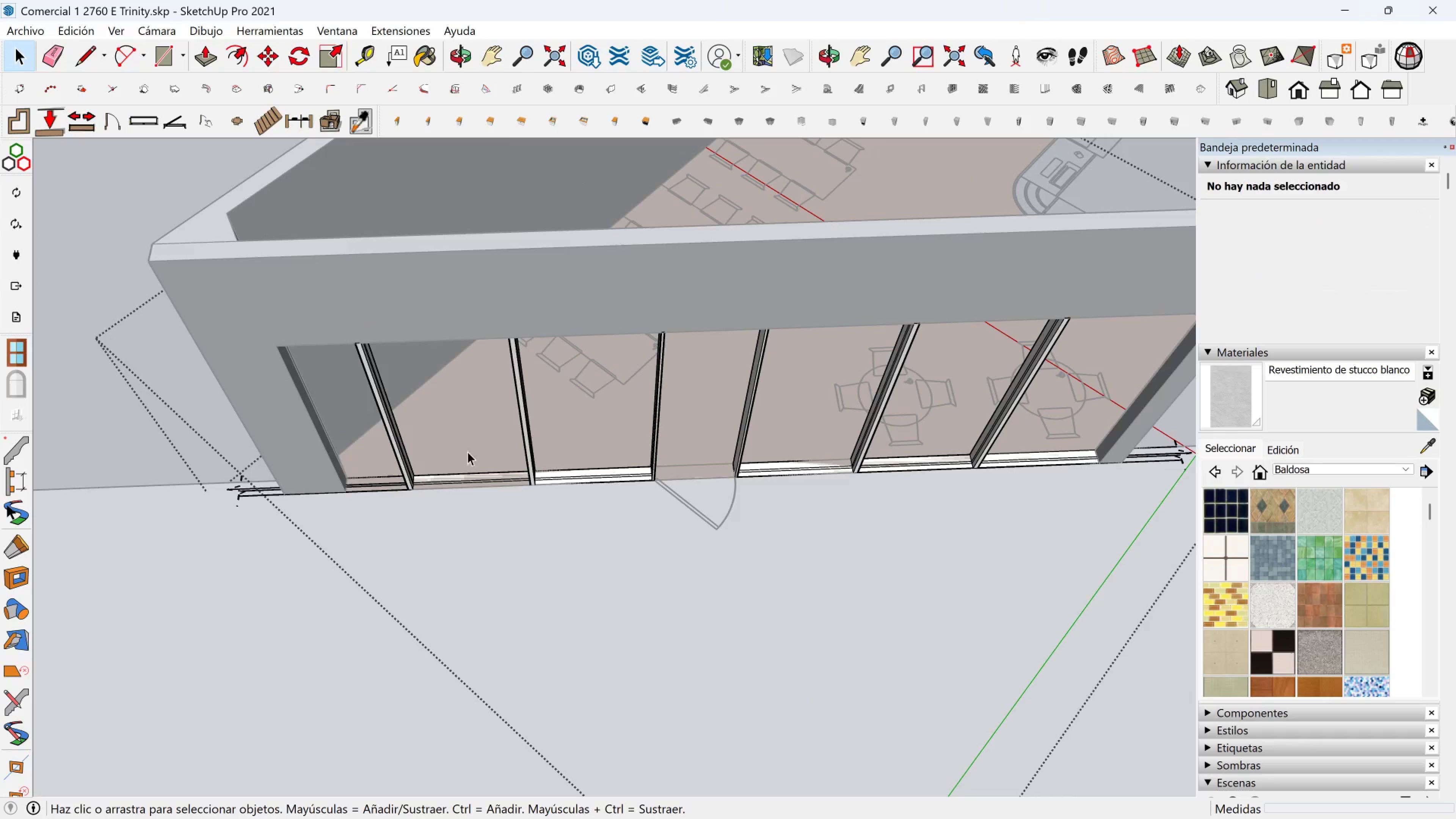 
scroll: coordinate [388, 533], scroll_direction: up, amount: 4.0
 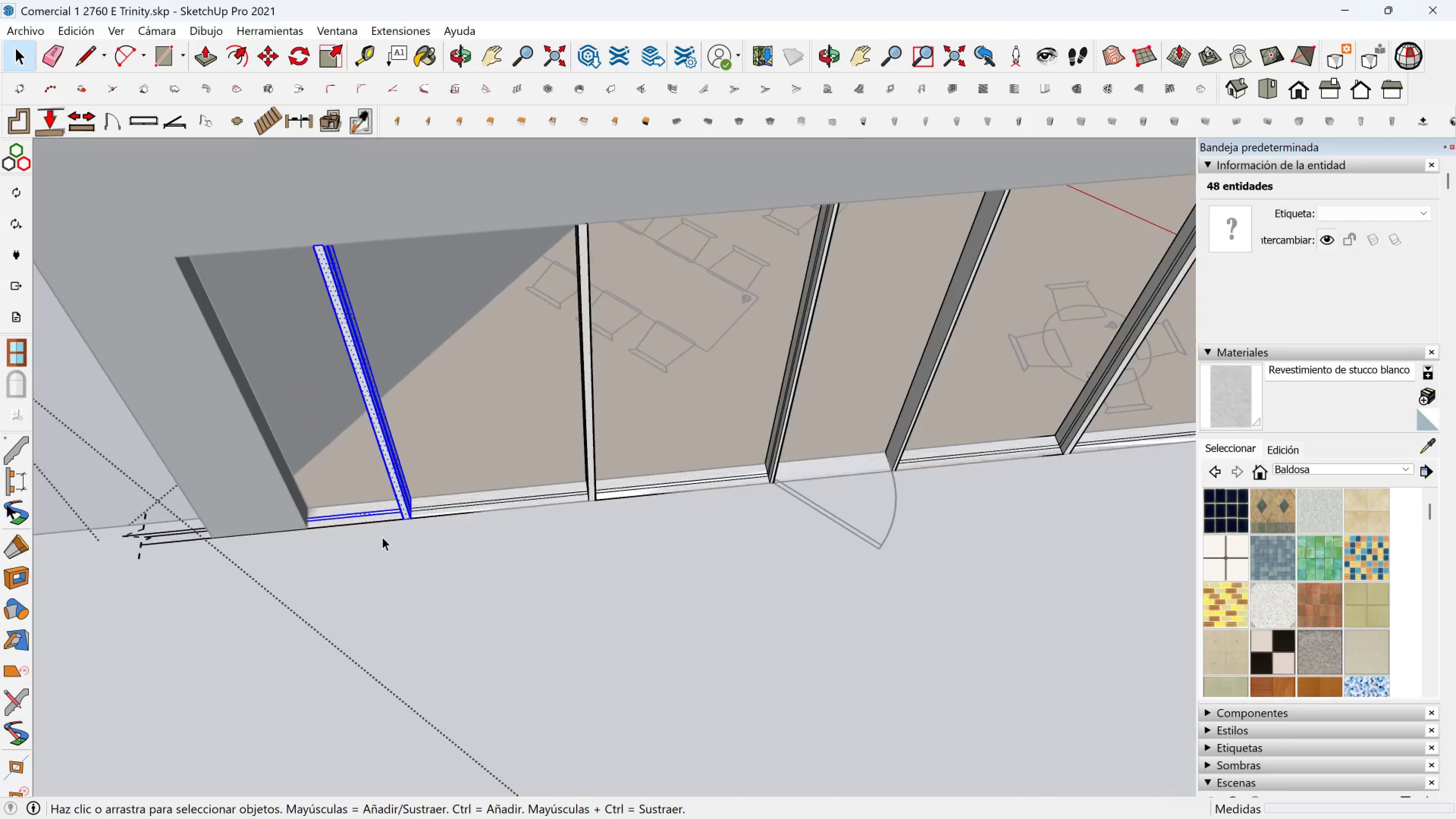 
hold_key(key=ShiftLeft, duration=1.32)
 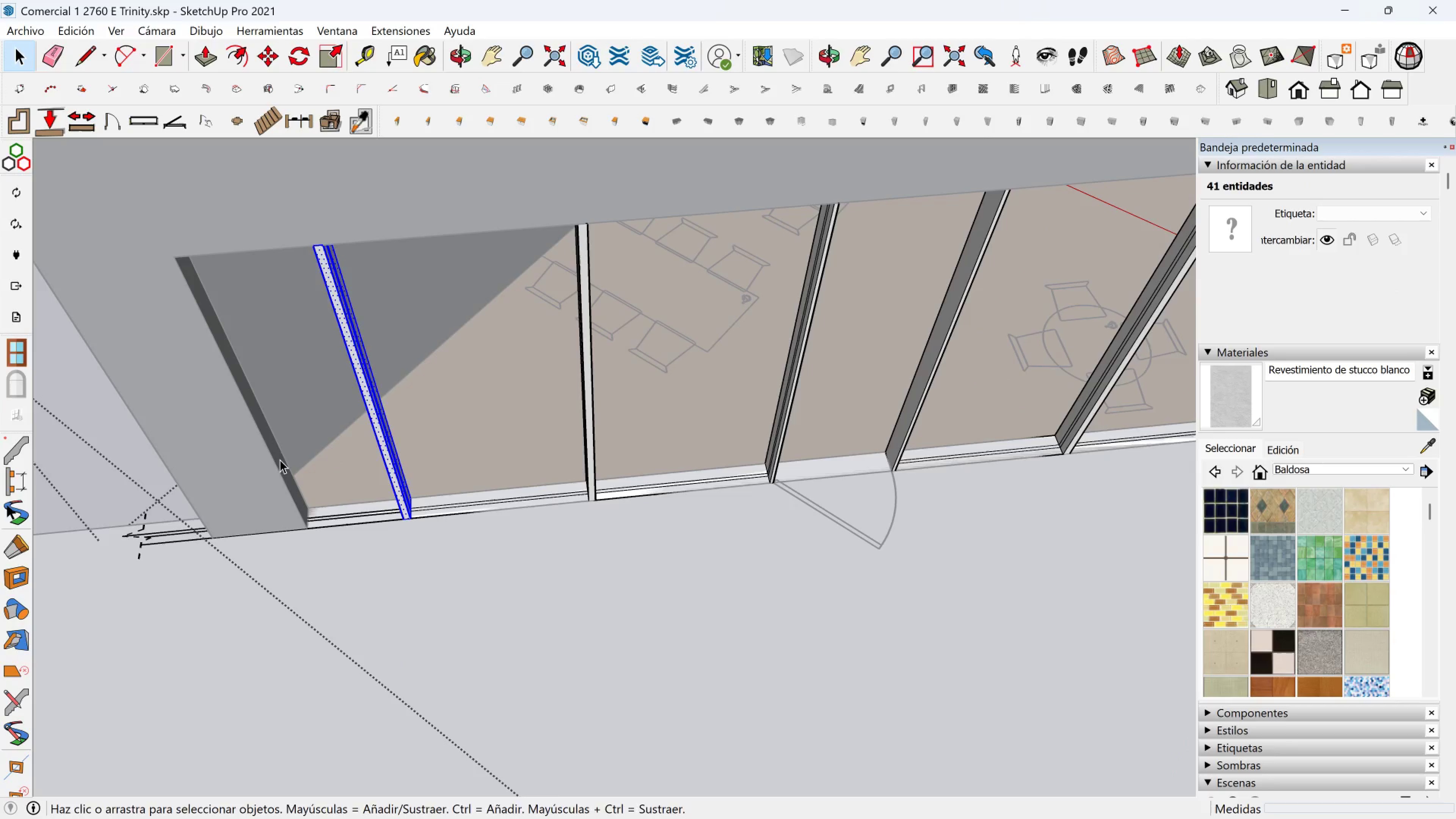 
hold_key(key=ControlLeft, duration=1.31)
 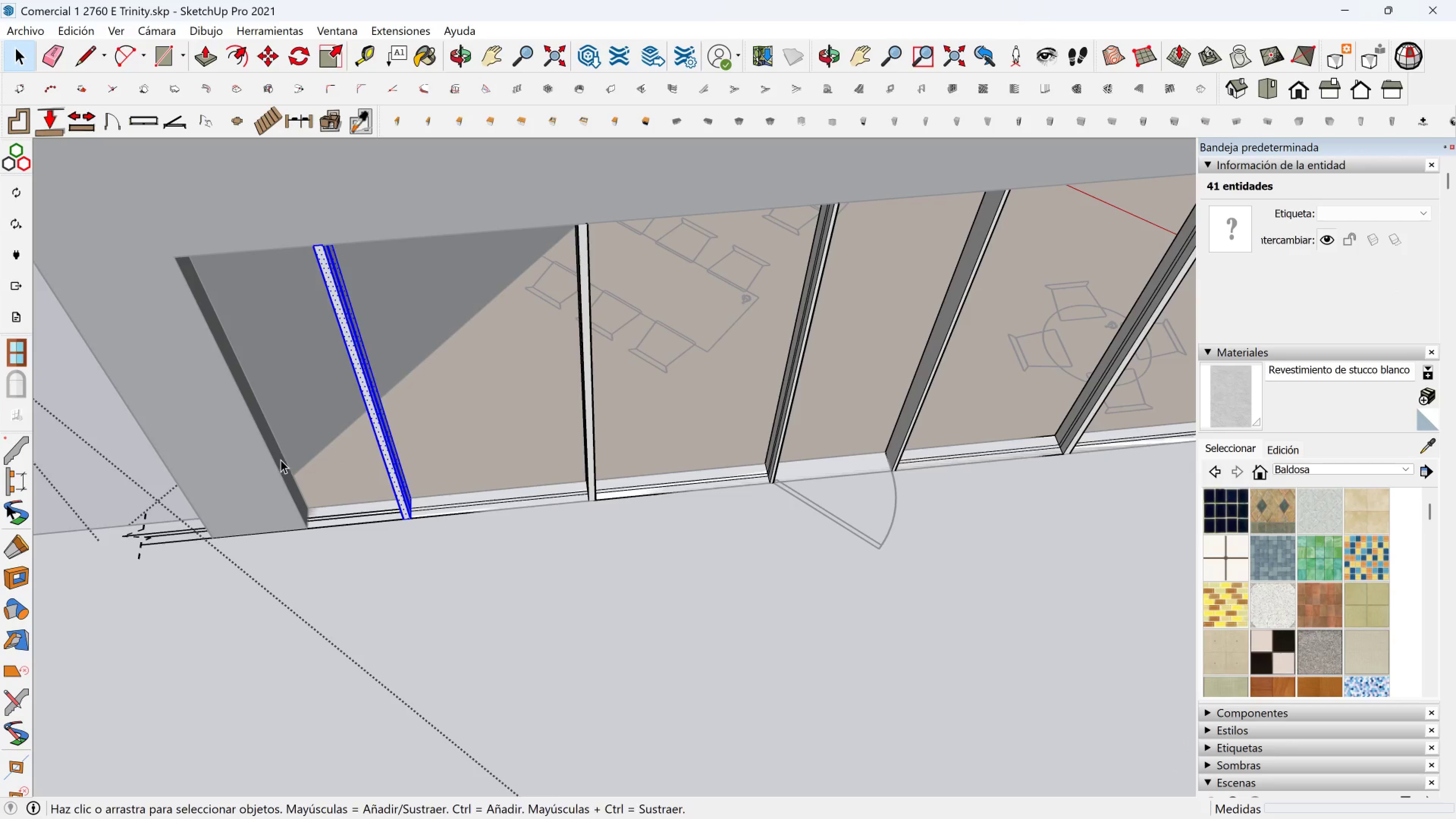 
key(M)
 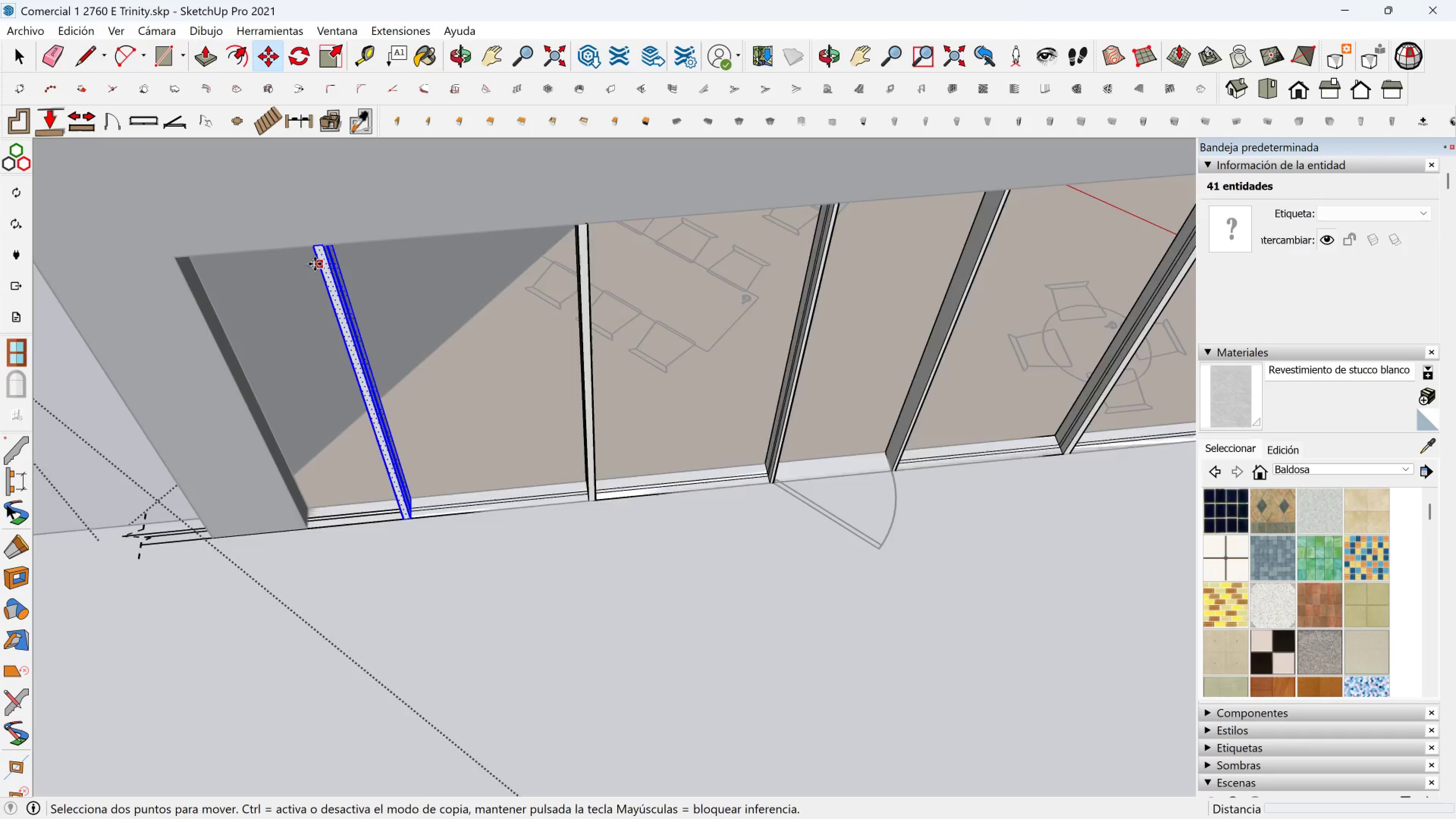 
scroll: coordinate [315, 265], scroll_direction: up, amount: 1.0
 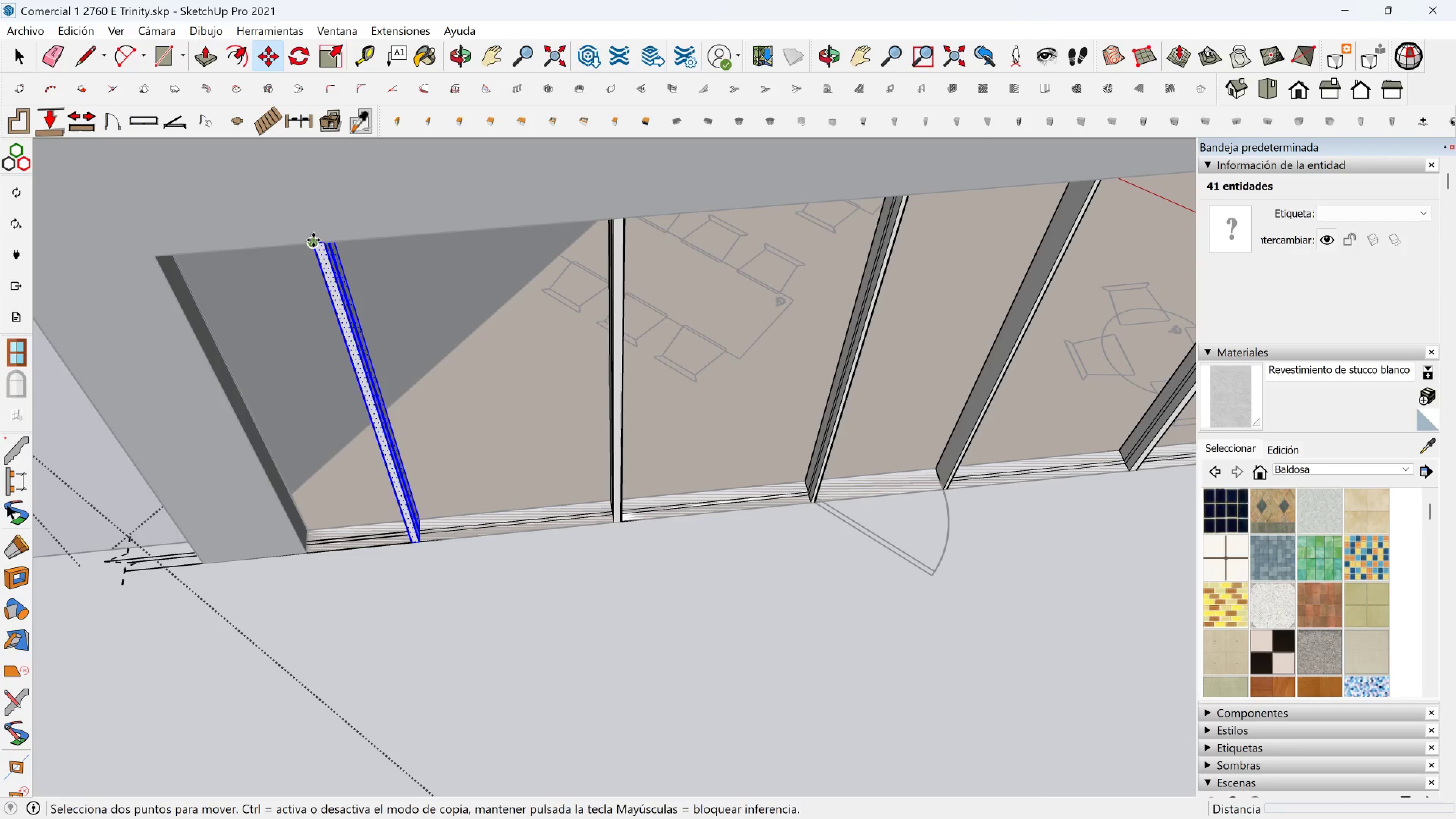 
key(Control+ControlLeft)
 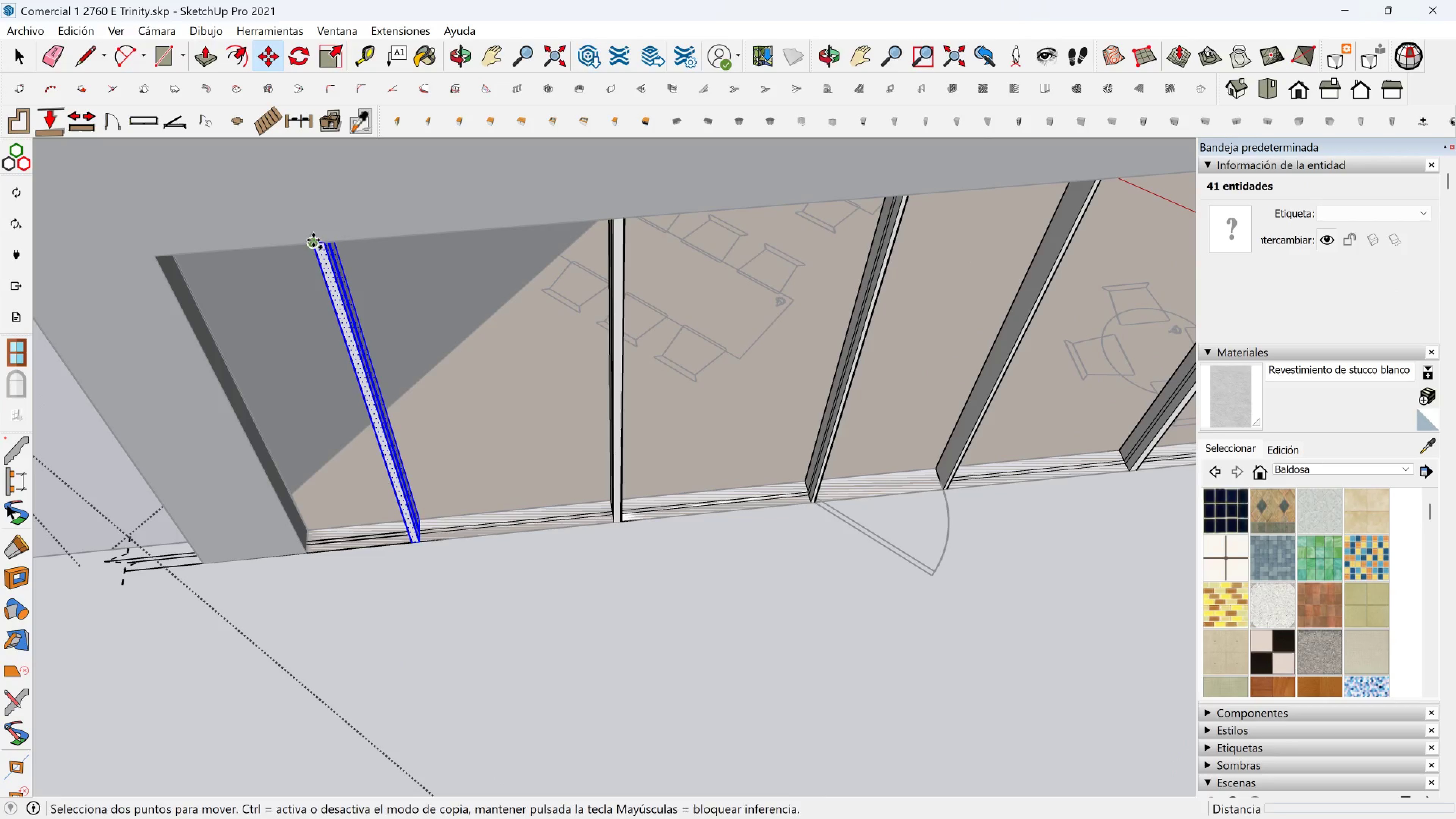 
left_click([313, 240])
 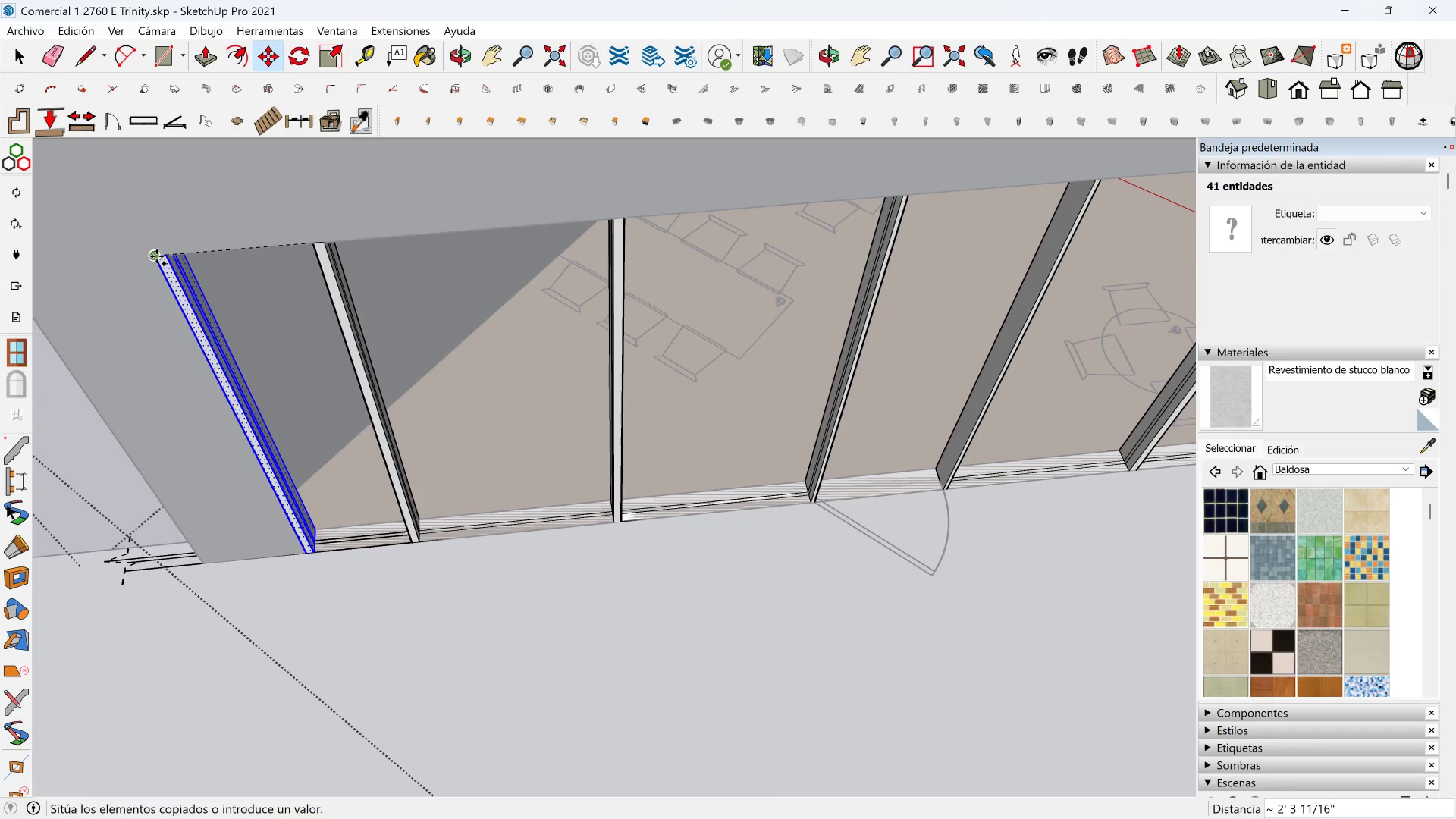 
left_click([157, 256])
 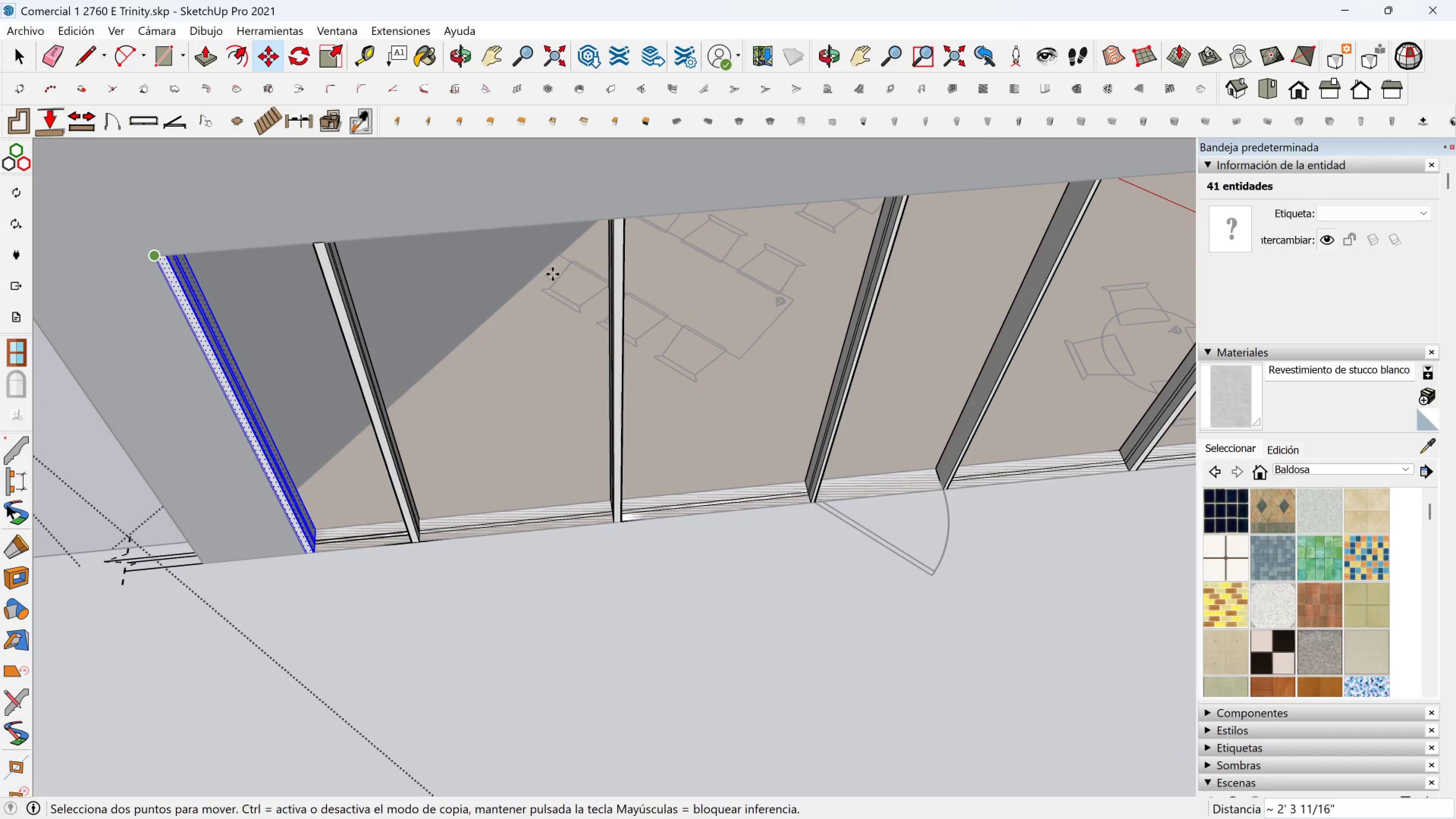 
hold_key(key=ShiftLeft, duration=0.86)
scroll: coordinate [616, 263], scroll_direction: down, amount: 2.0
 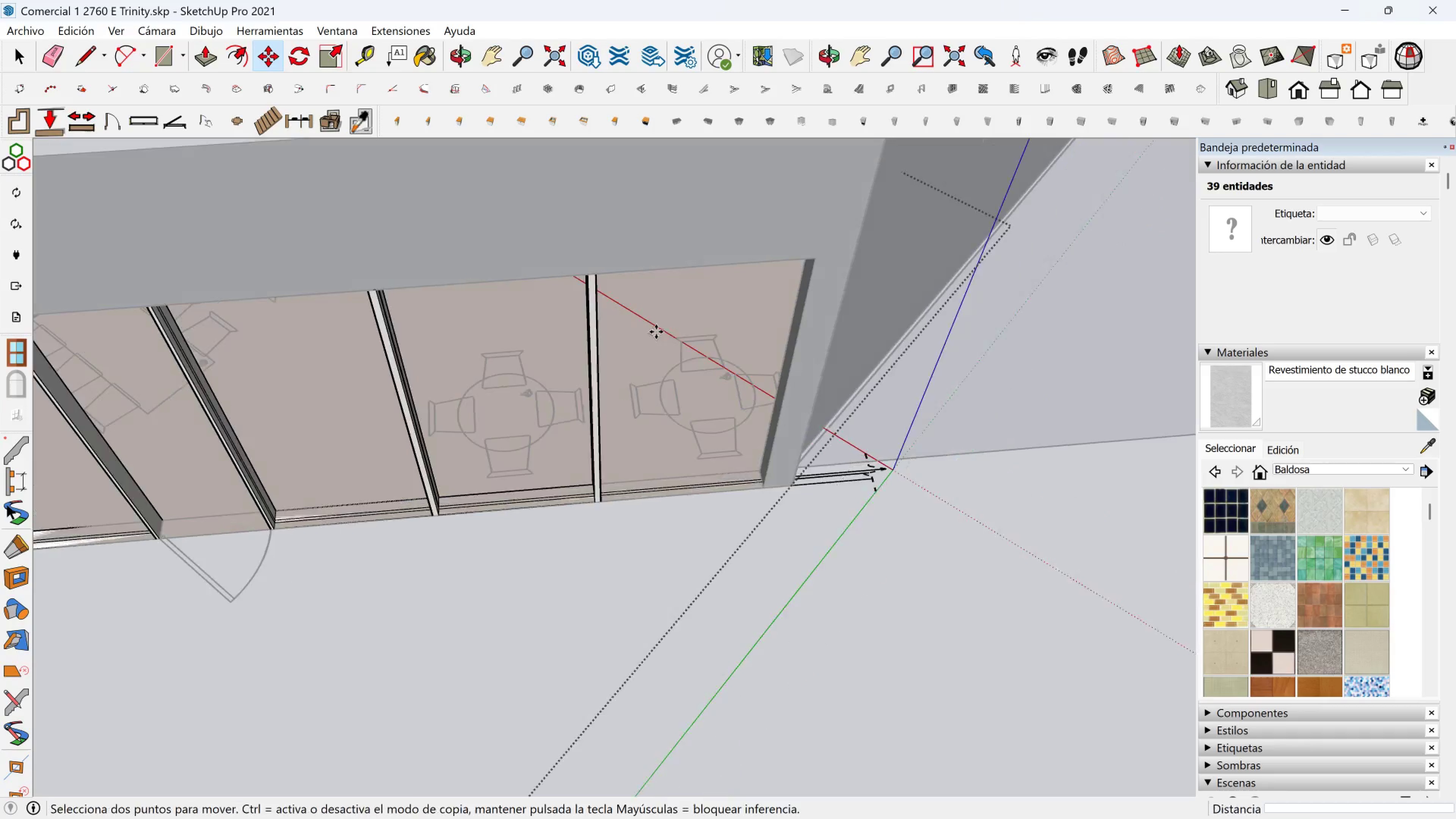 
key(Space)
 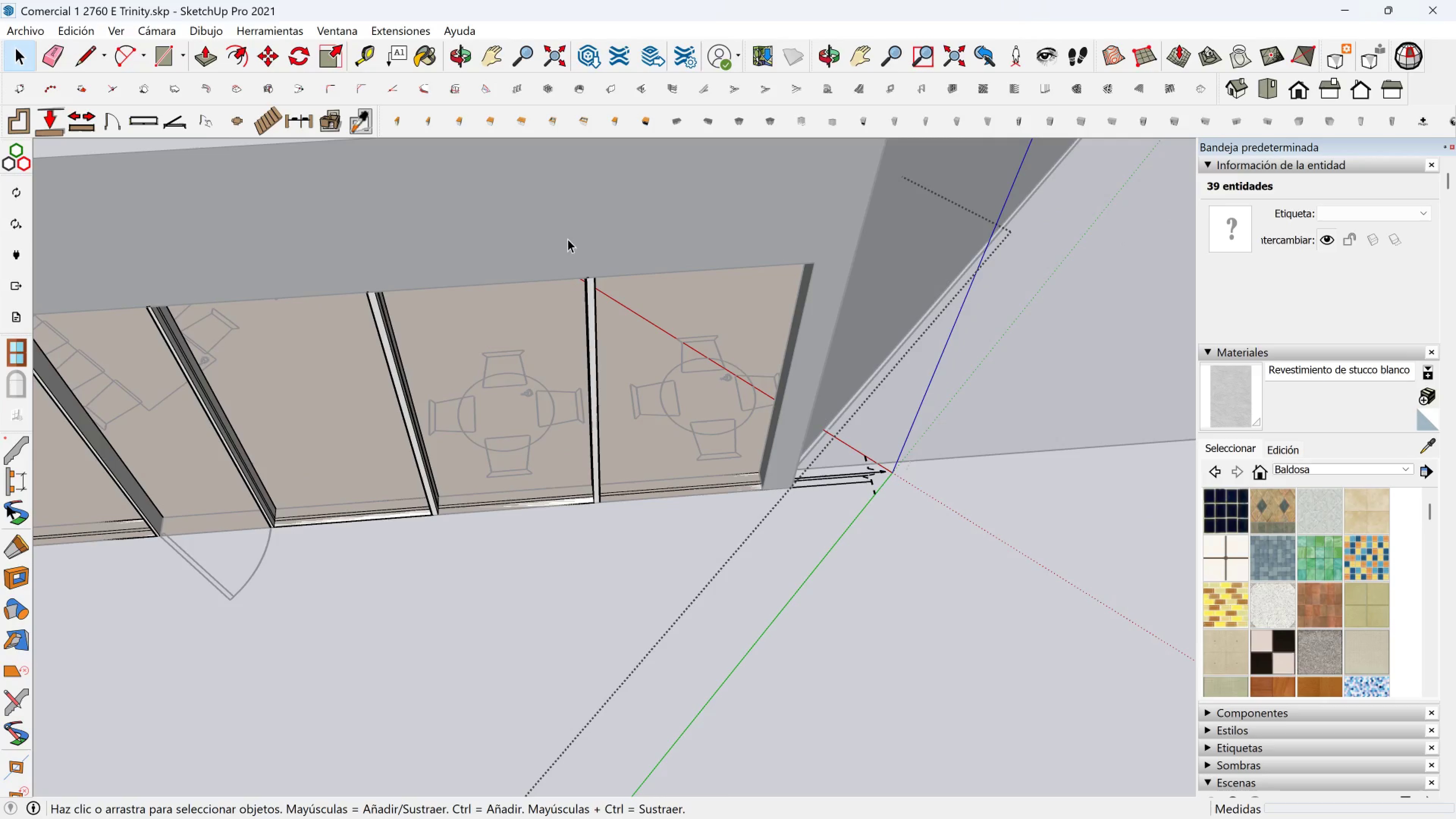 
left_click_drag(start_coordinate=[552, 235], to_coordinate=[625, 576])
 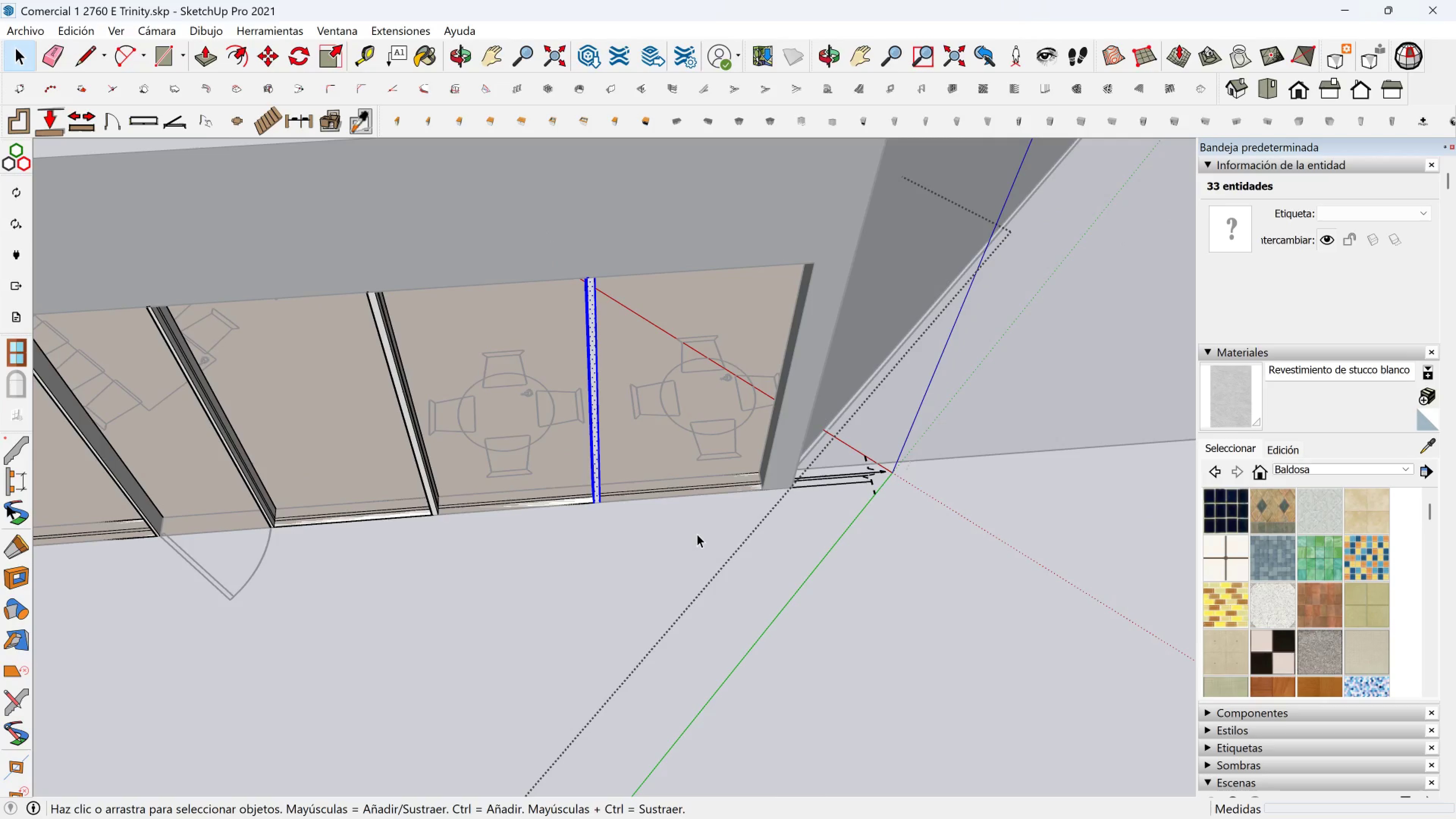 
key(M)
 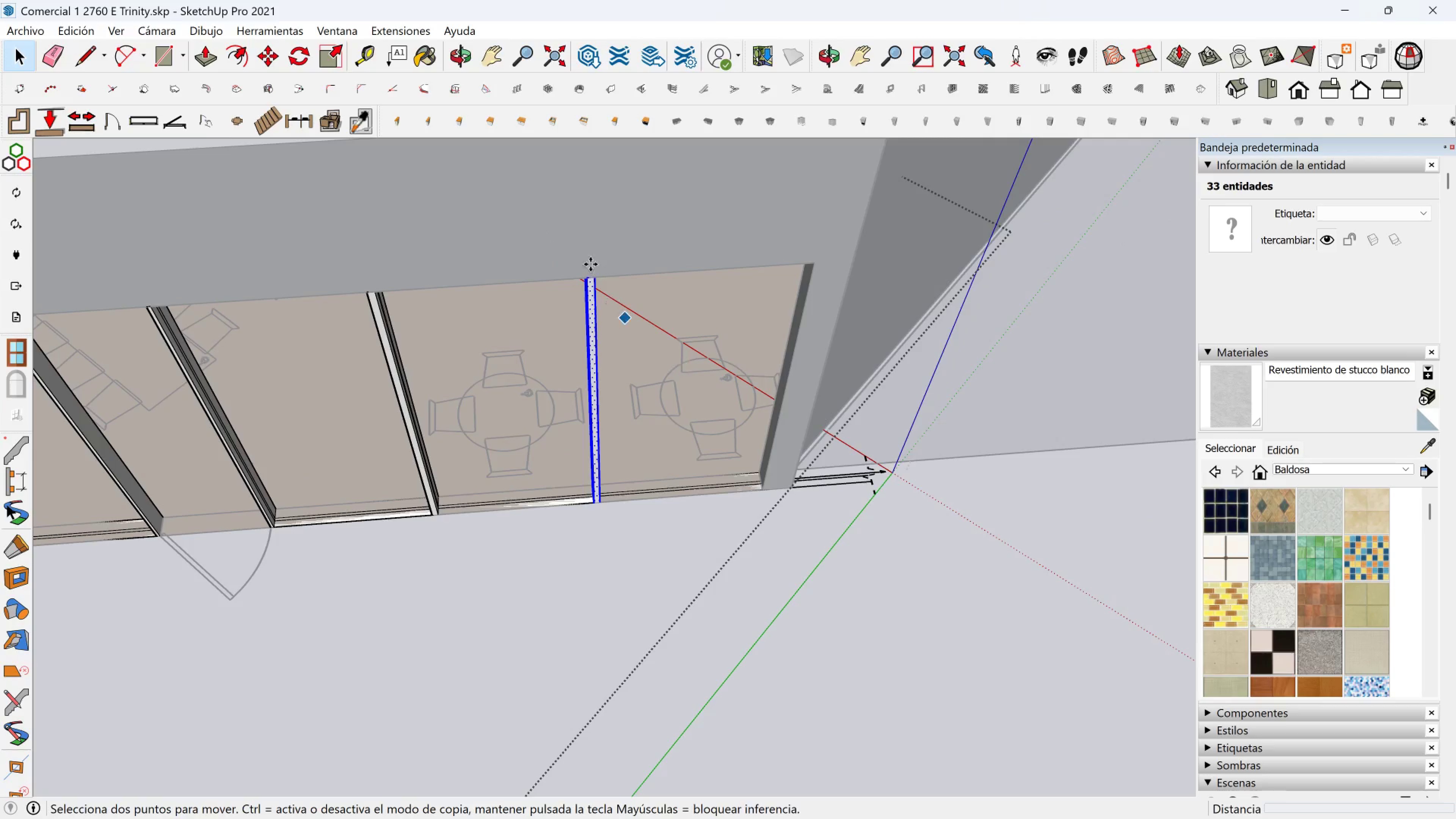 
scroll: coordinate [590, 264], scroll_direction: up, amount: 2.0
 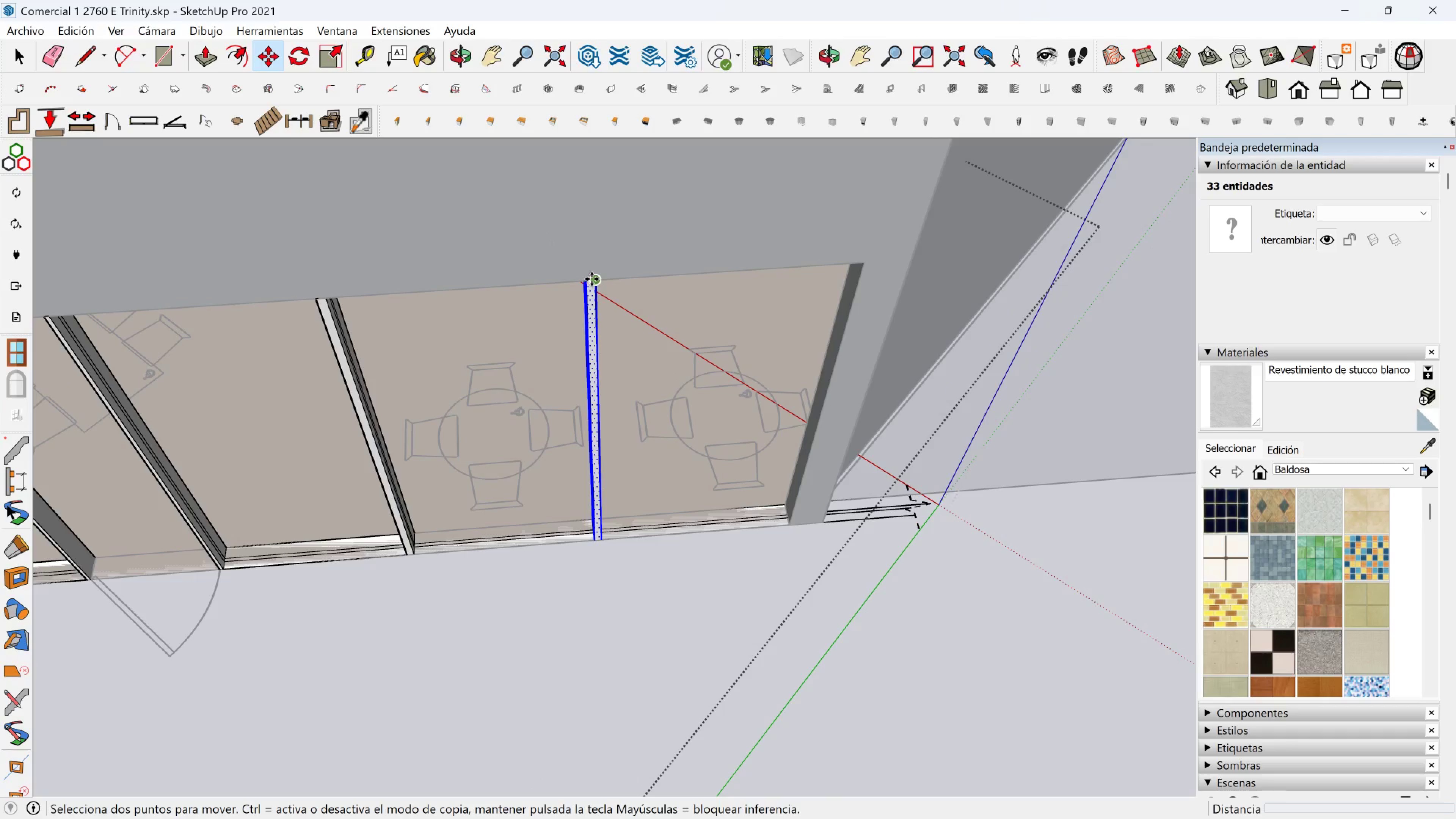 
key(Control+ControlLeft)
 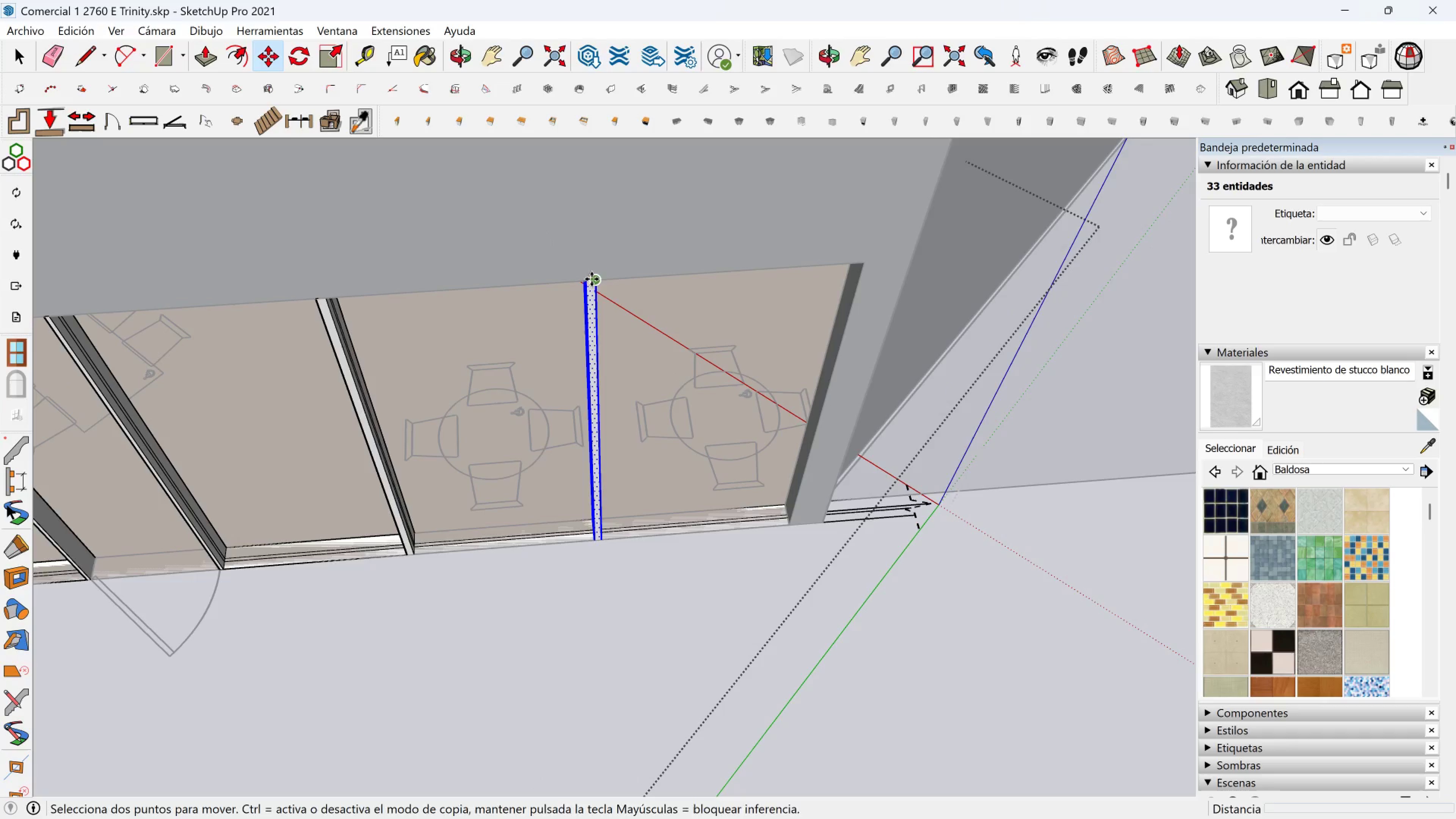 
left_click([592, 279])
 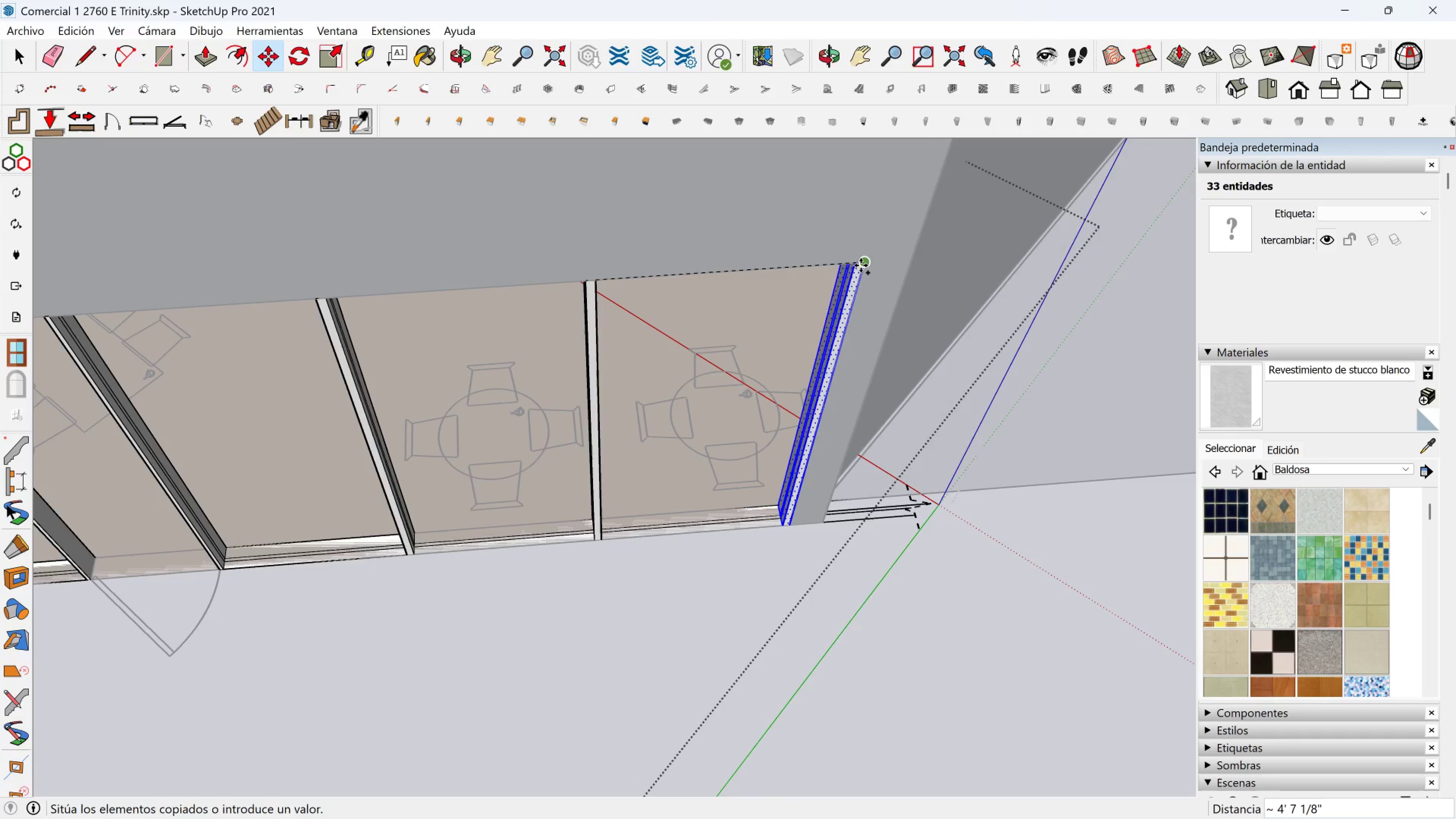 
left_click([861, 265])
 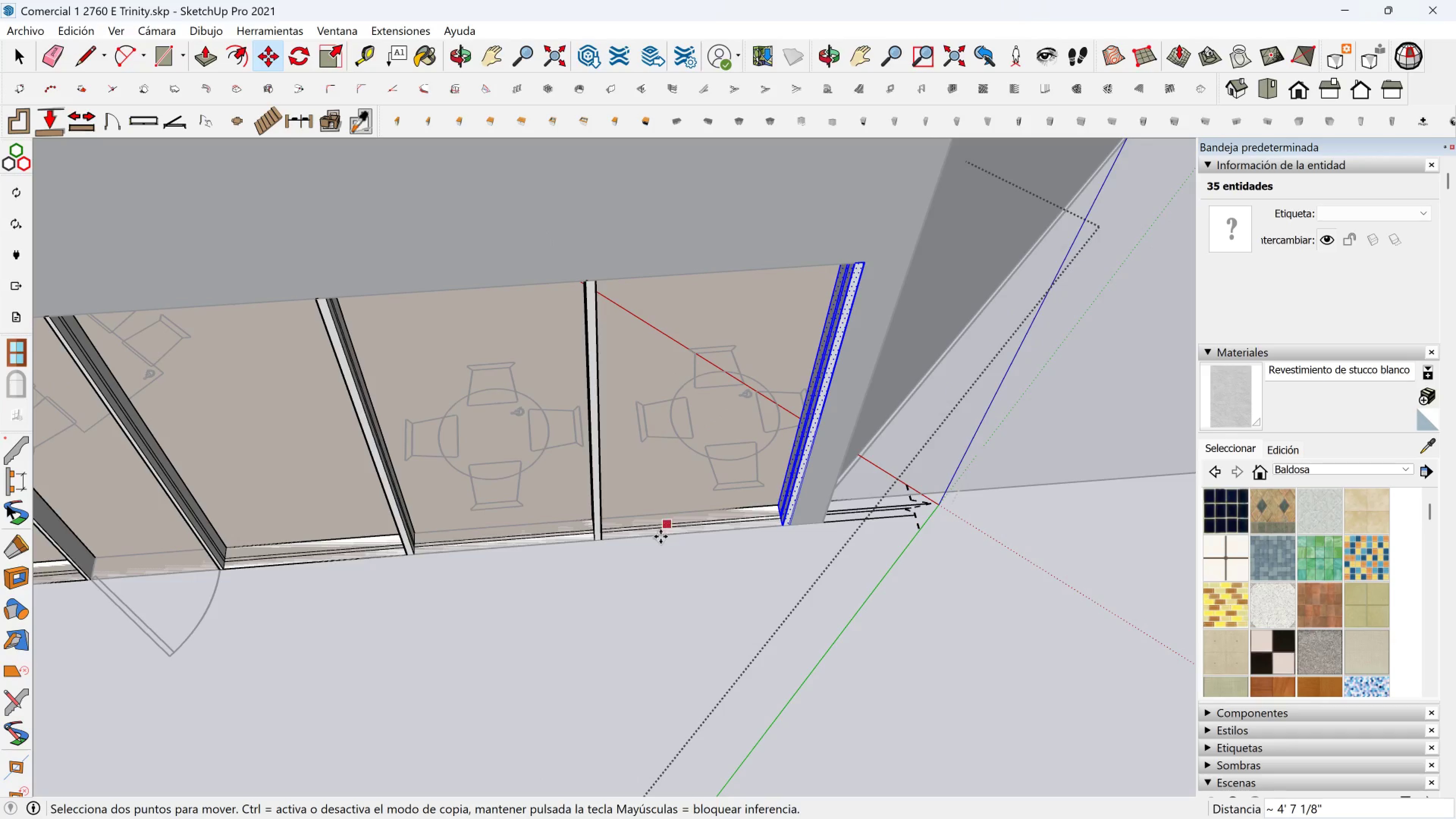 
key(Space)
 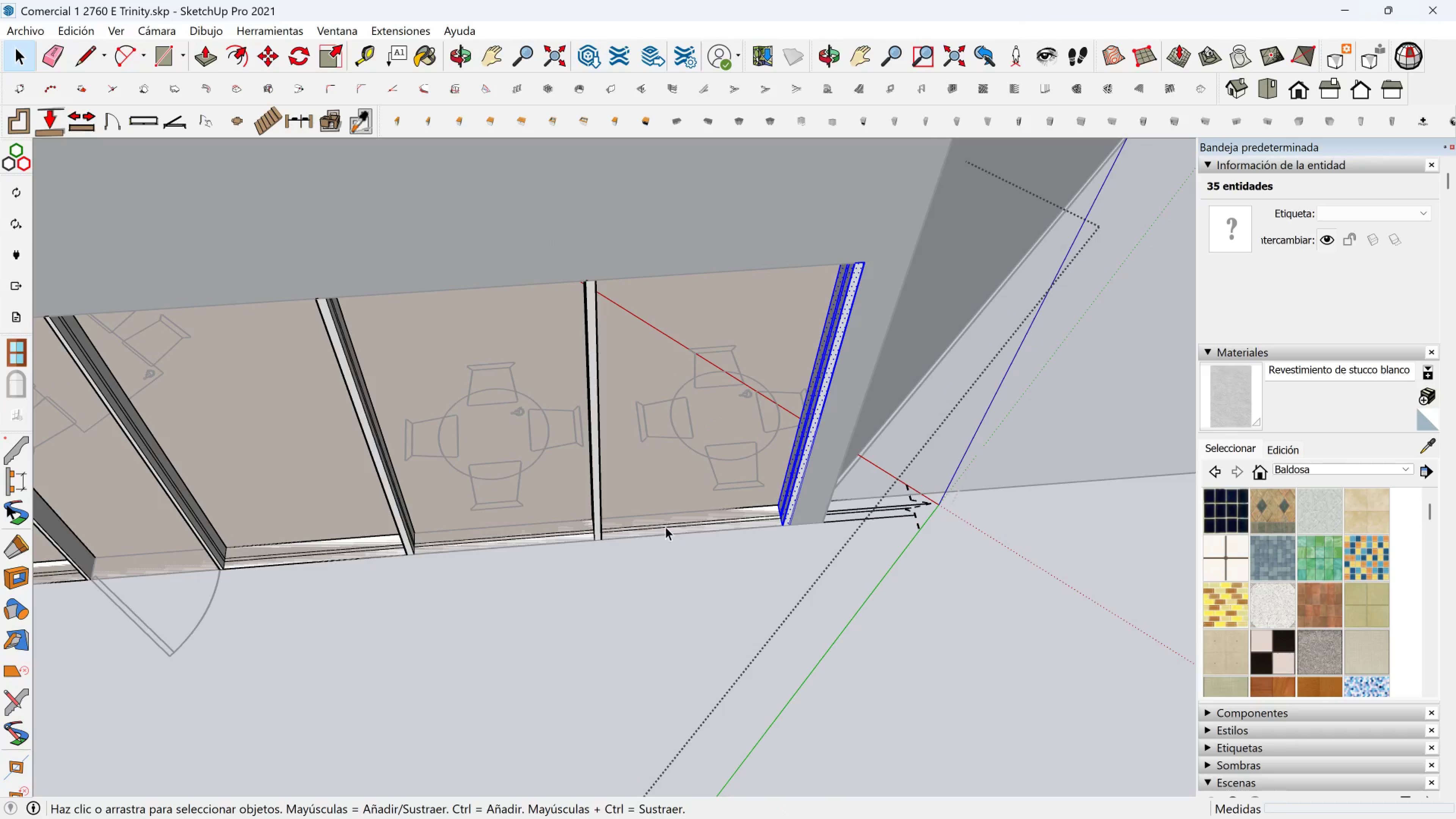 
left_click([665, 527])
 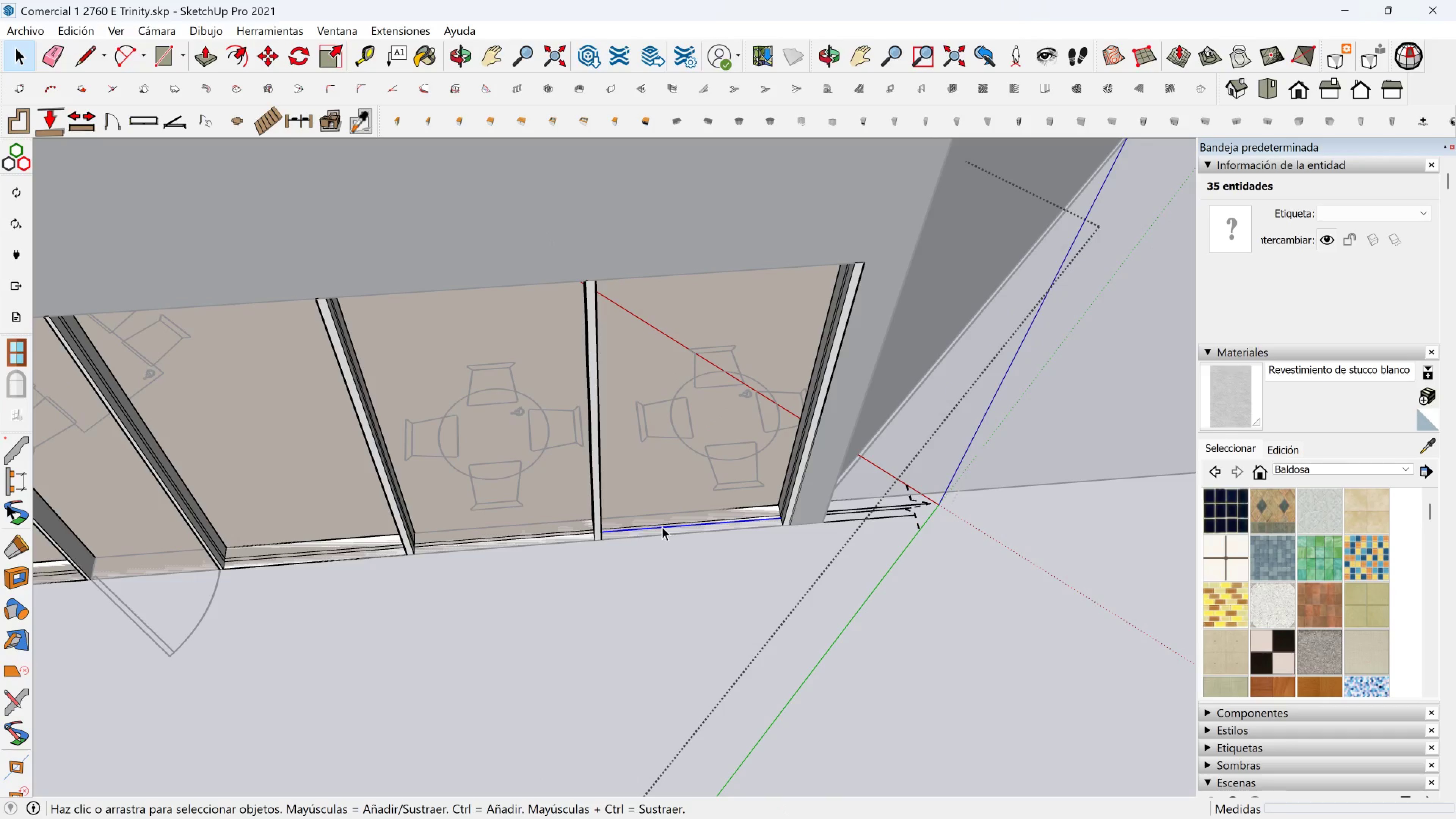 
scroll: coordinate [651, 527], scroll_direction: up, amount: 3.0
 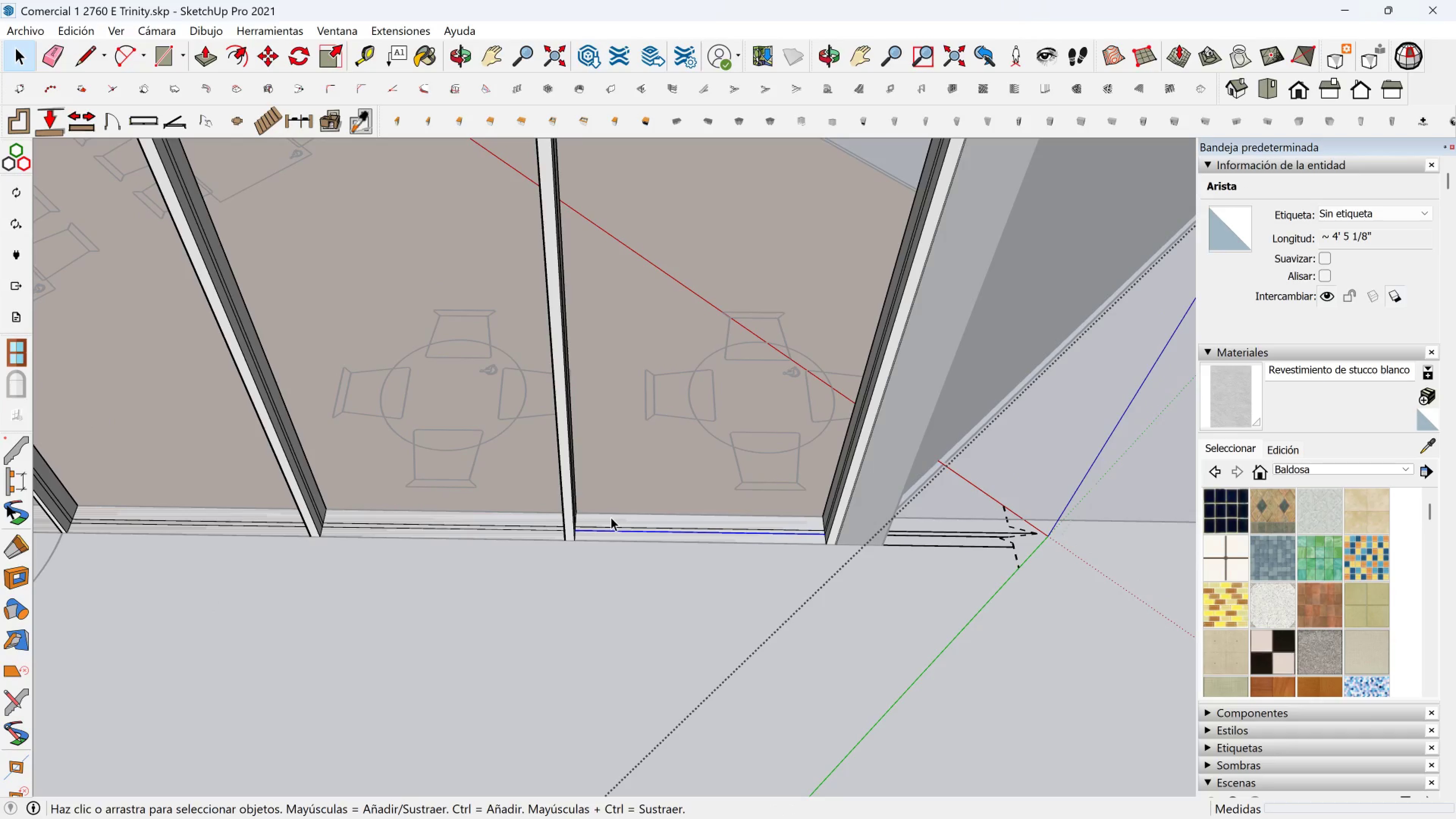 
scroll: coordinate [535, 381], scroll_direction: down, amount: 4.0
 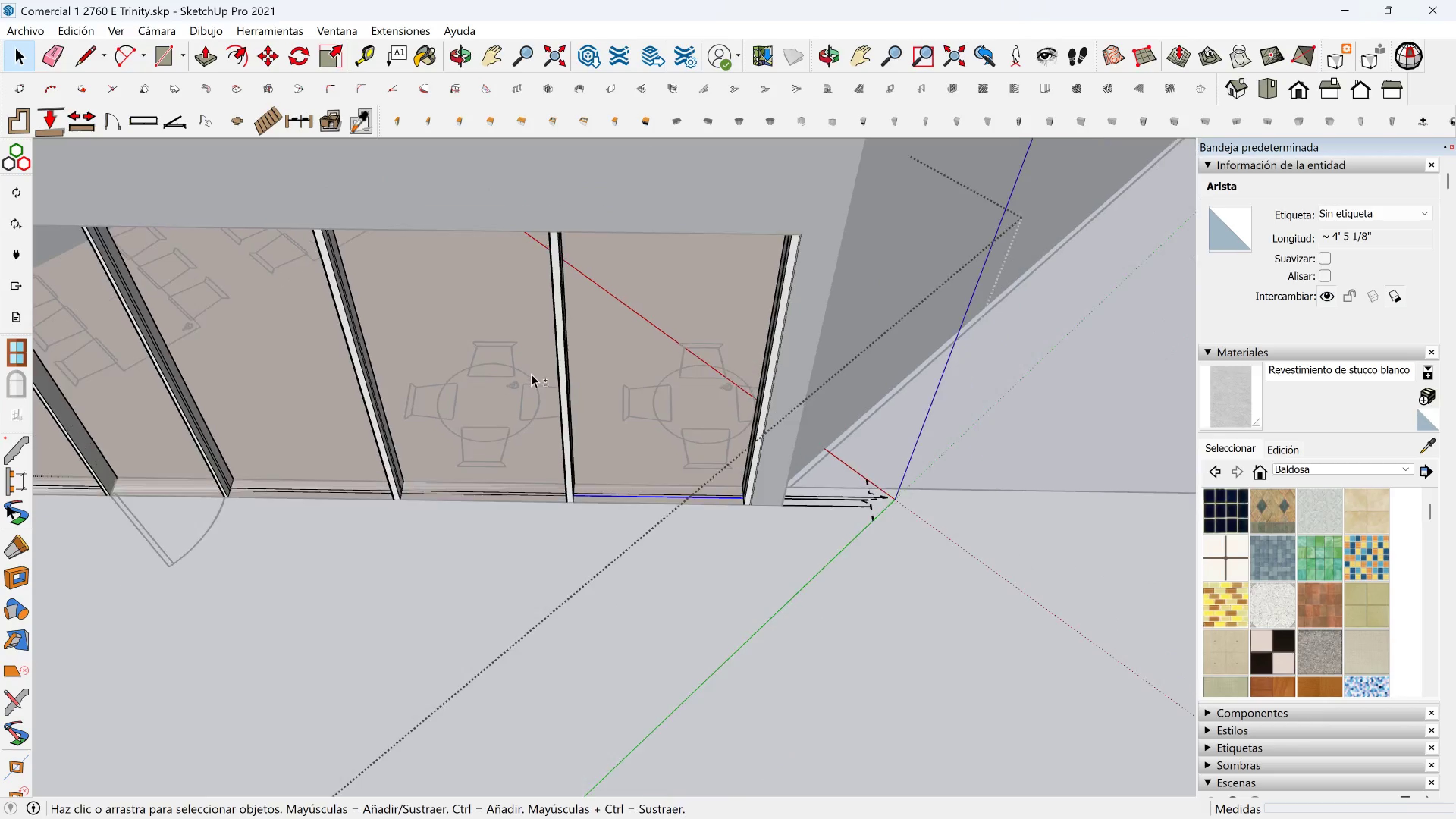 
key(Shift+ShiftLeft)
 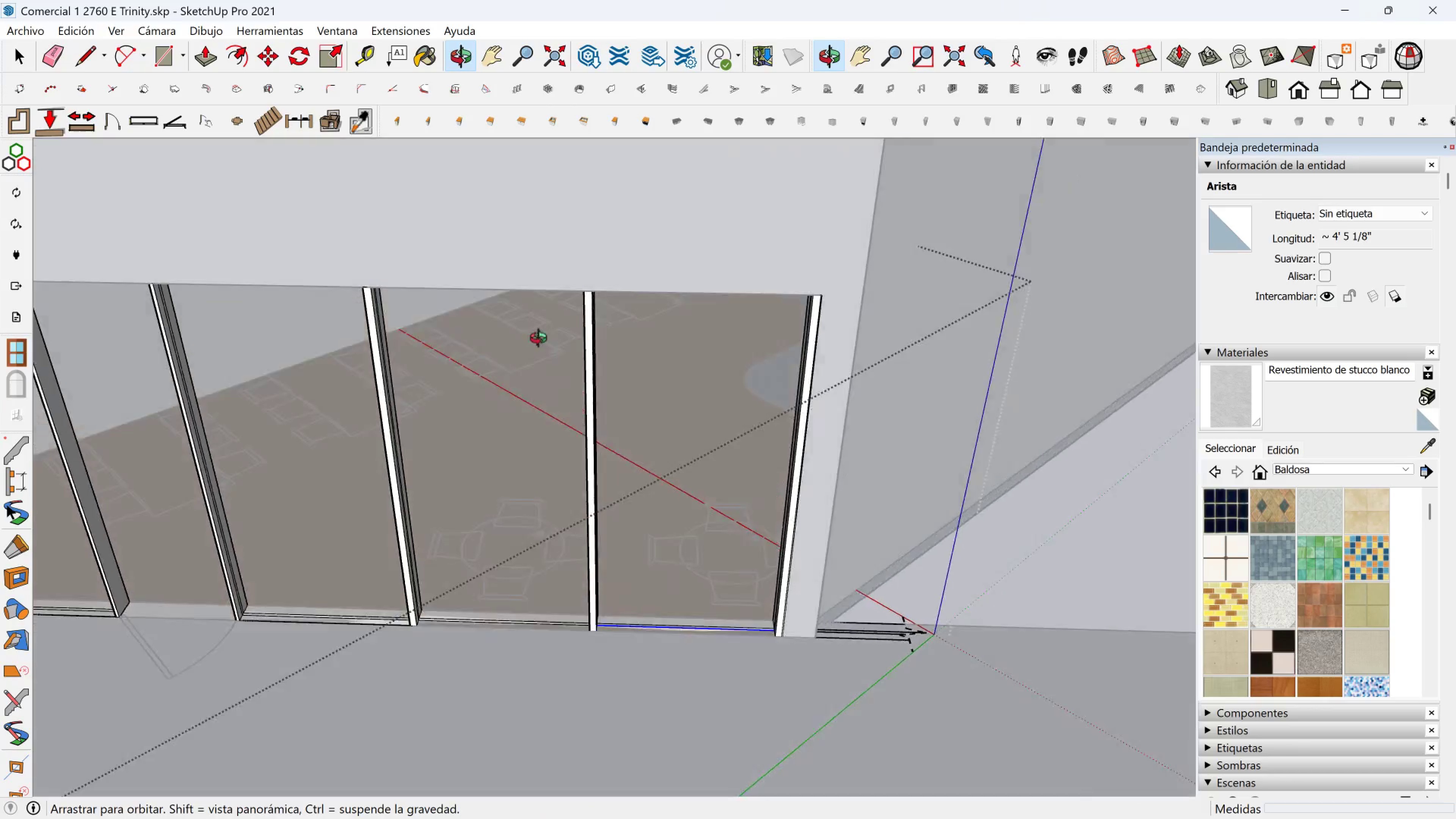 
hold_key(key=ShiftLeft, duration=0.57)
 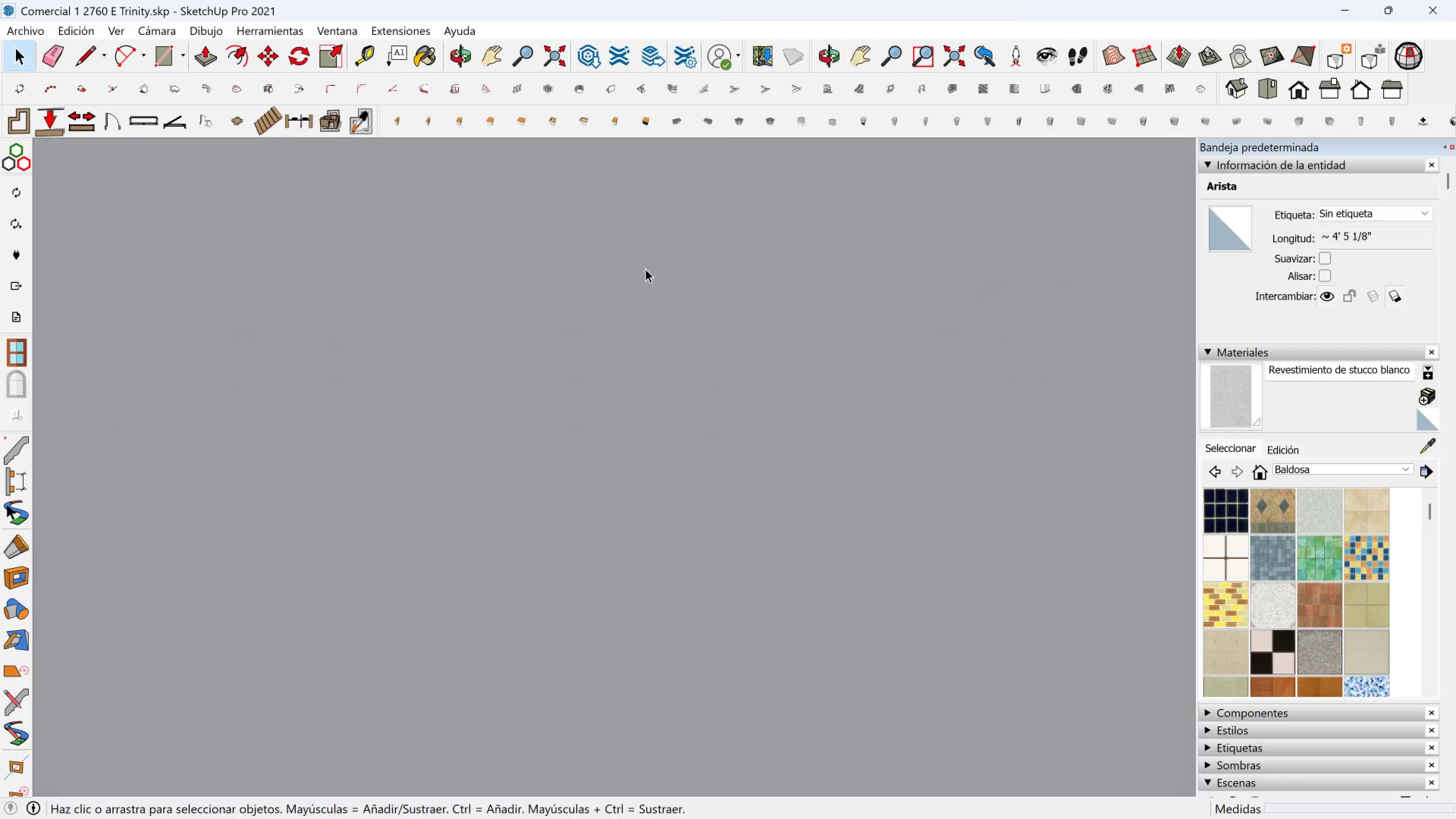 
hold_key(key=ShiftLeft, duration=0.68)
 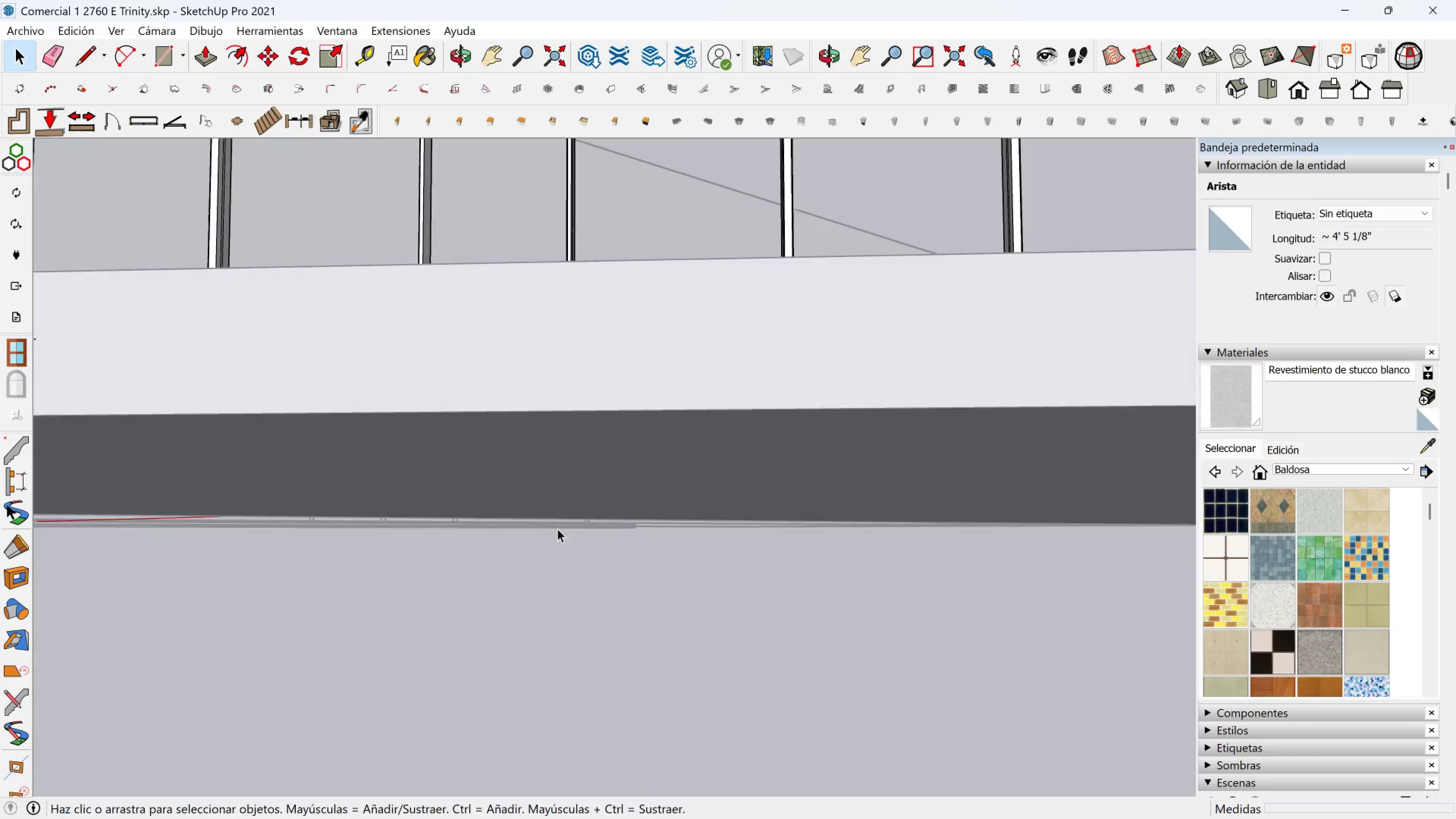 
hold_key(key=ShiftLeft, duration=1.5)
 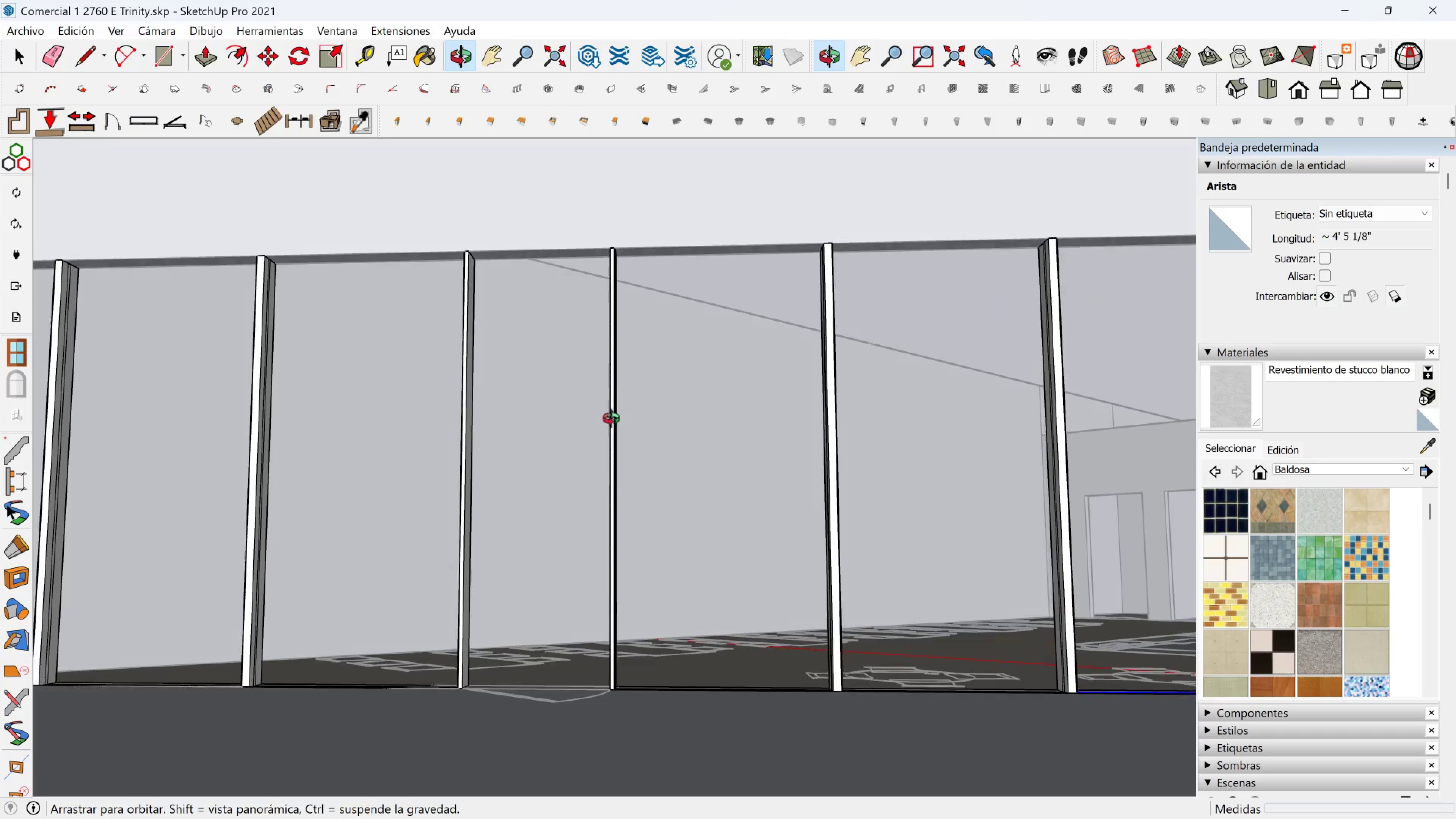 
key(Shift+ShiftLeft)
 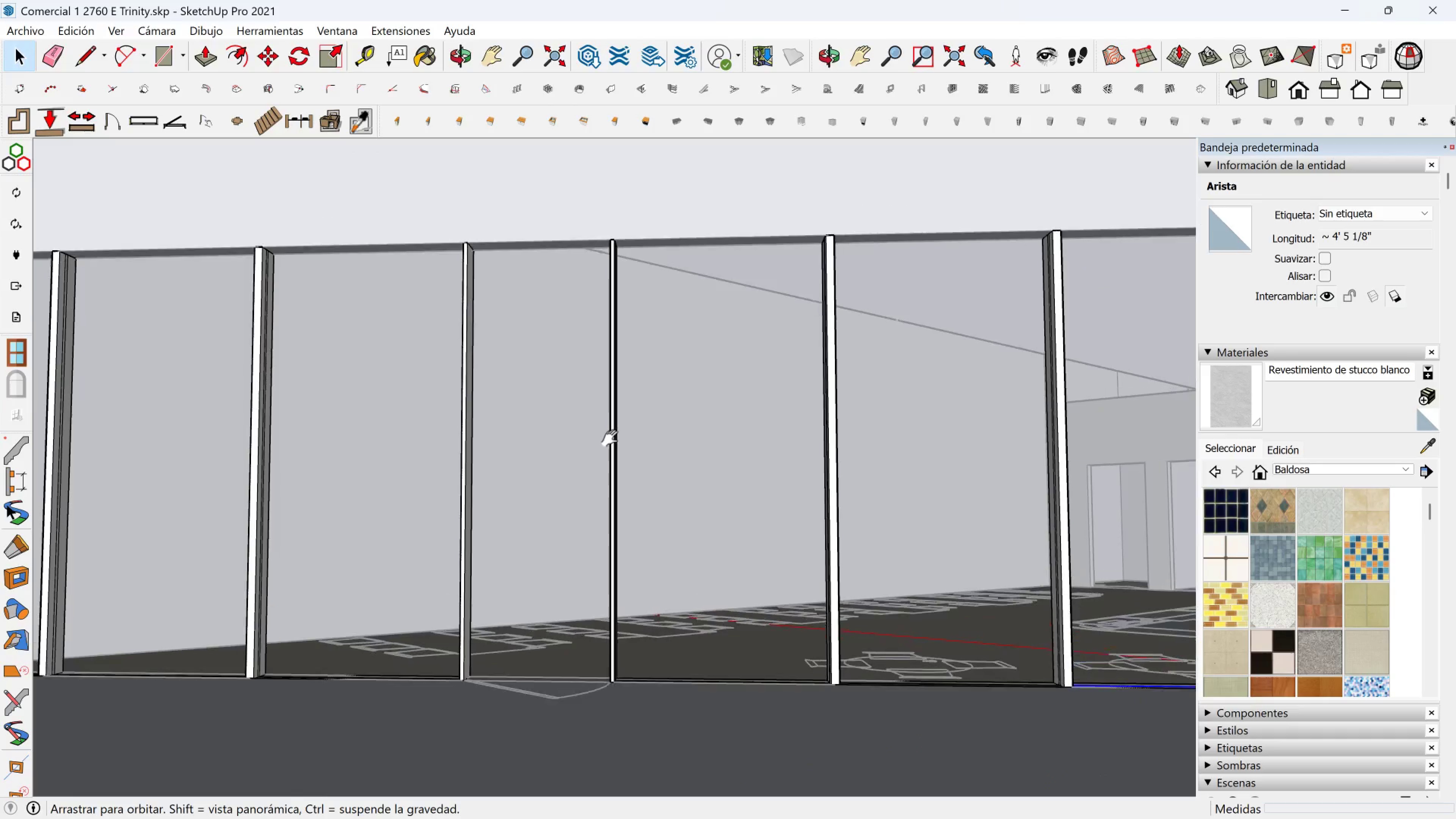 
key(Shift+ShiftLeft)
 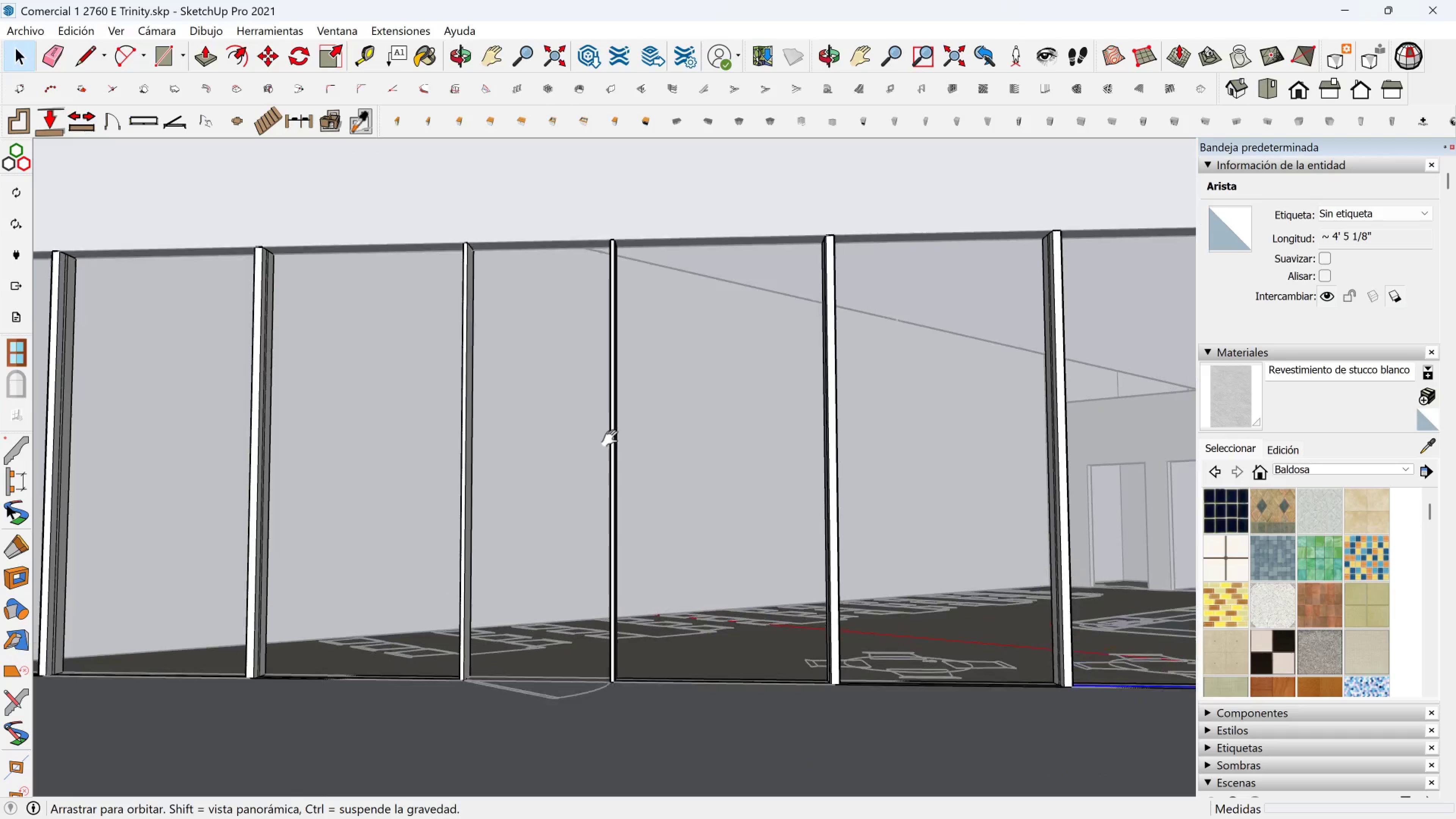 
key(Shift+ShiftLeft)
 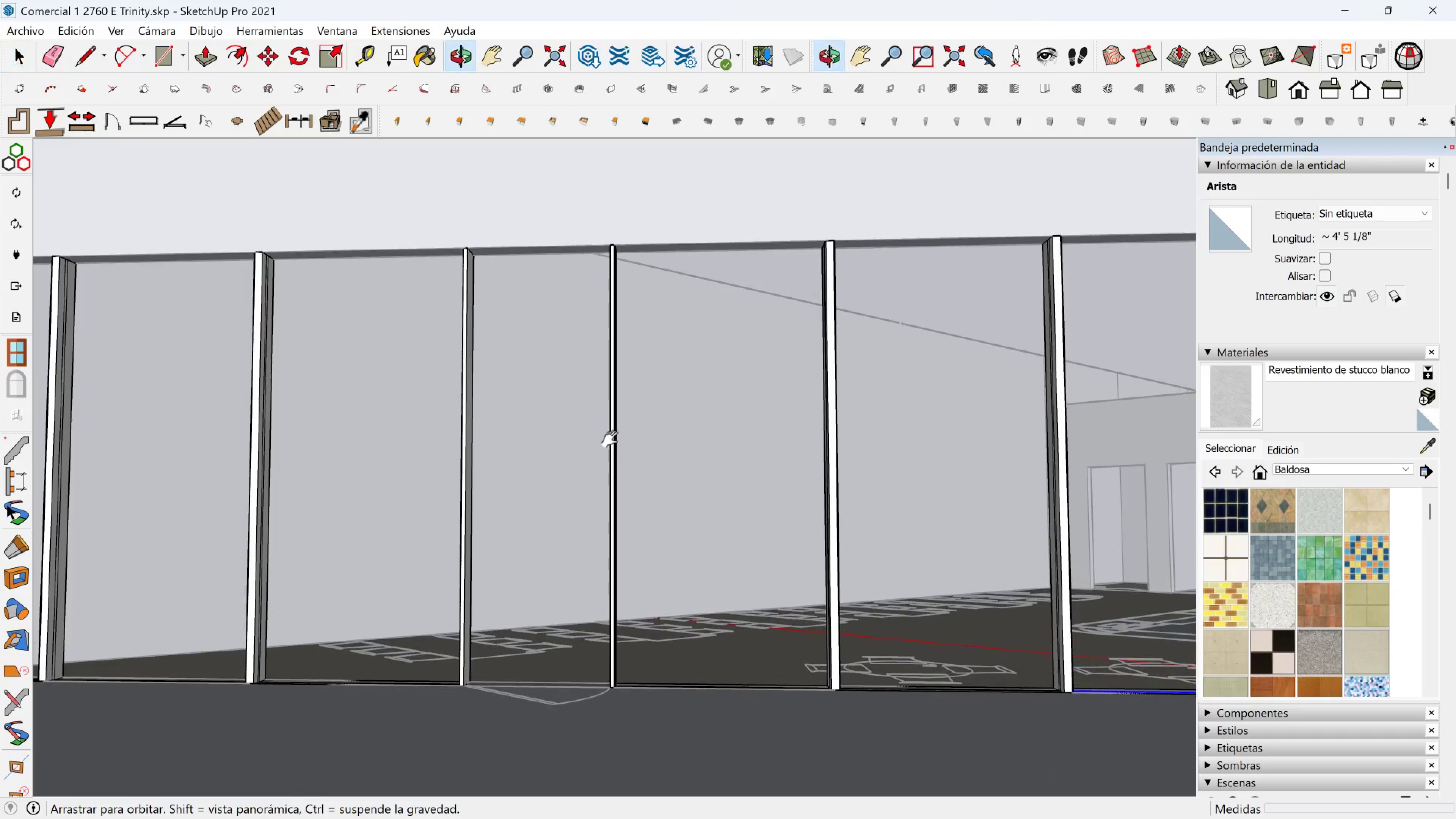 
key(Shift+ShiftLeft)
 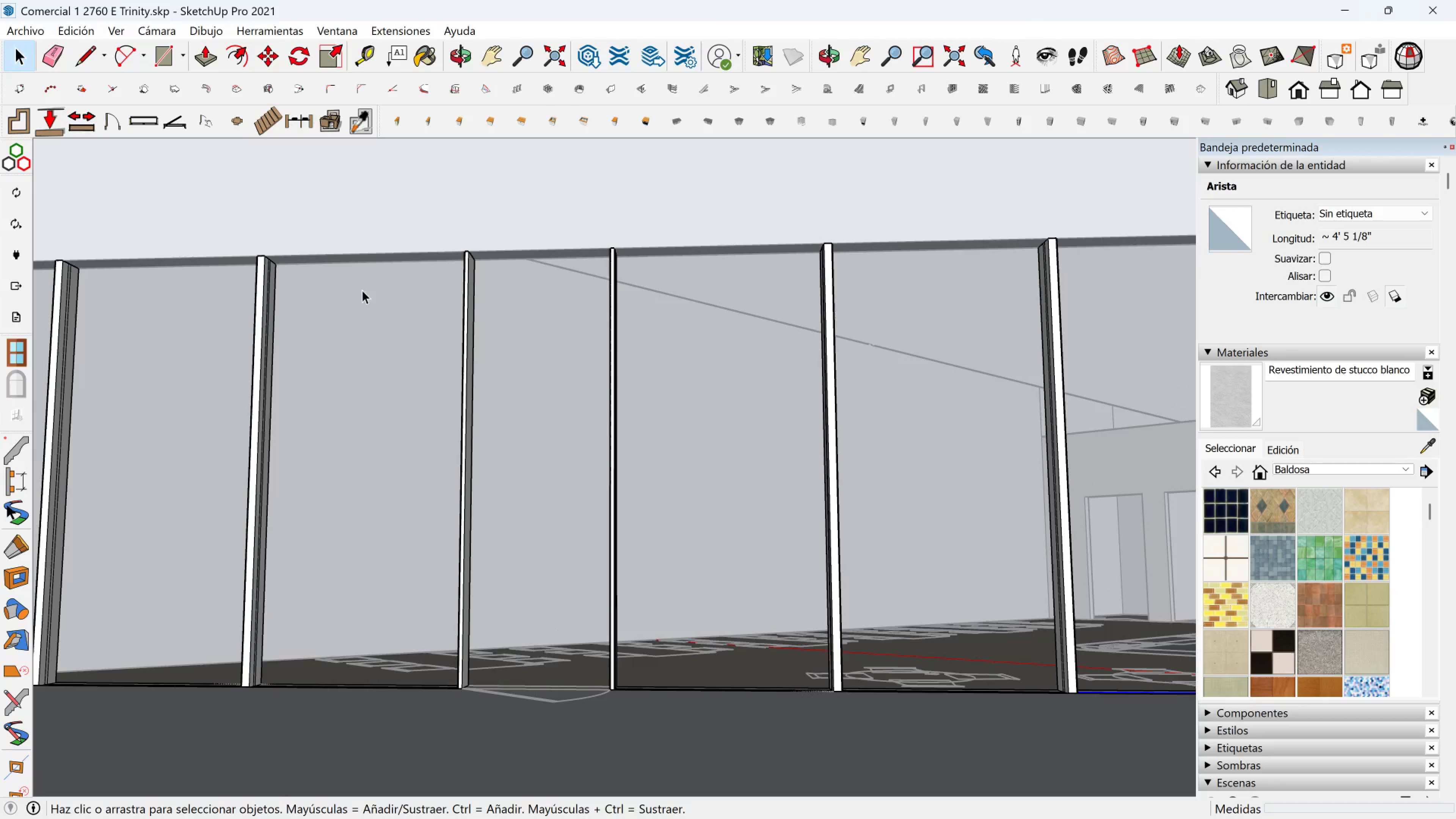 
hold_key(key=ShiftLeft, duration=0.85)
 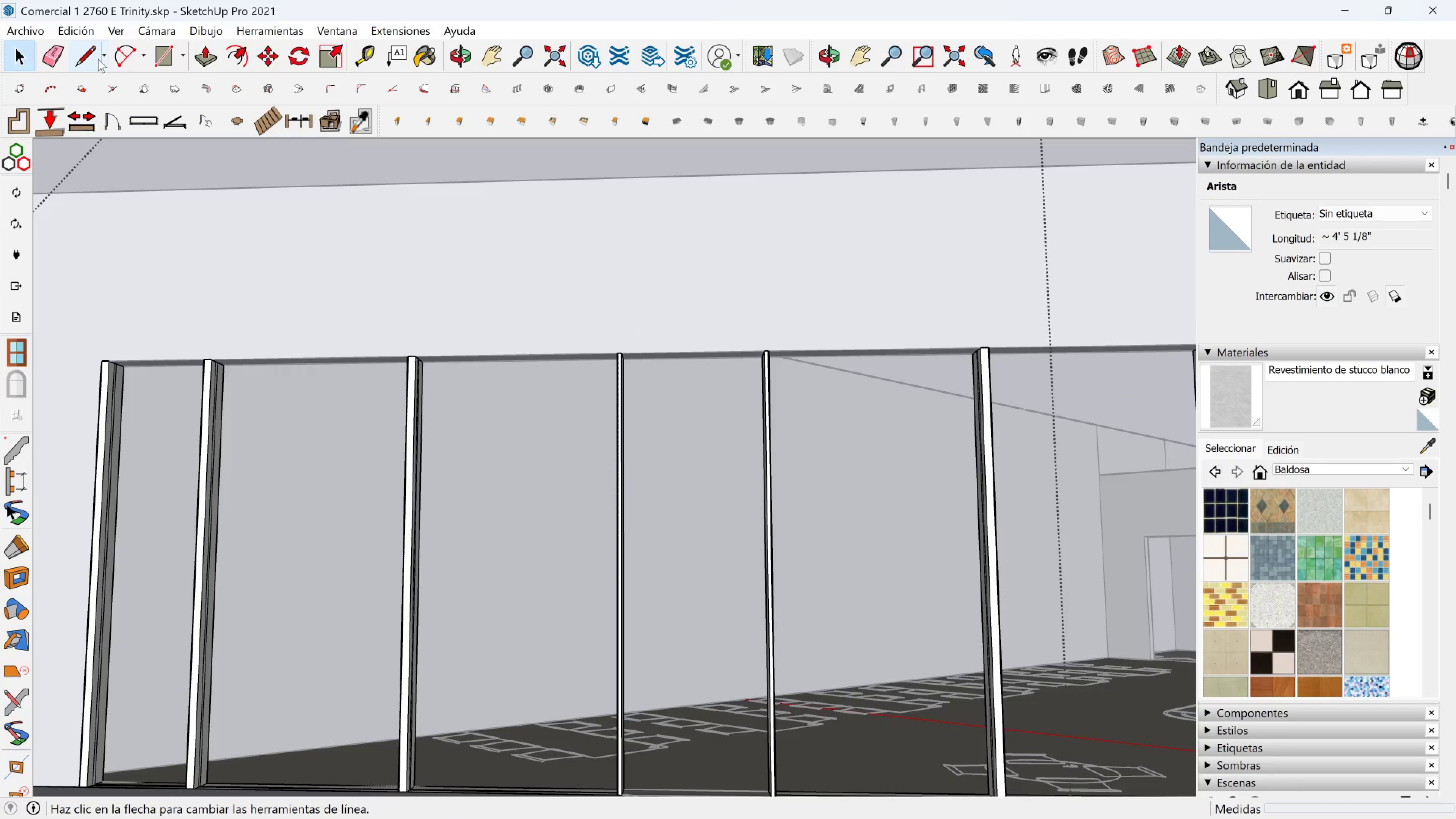 
left_click([93, 59])
 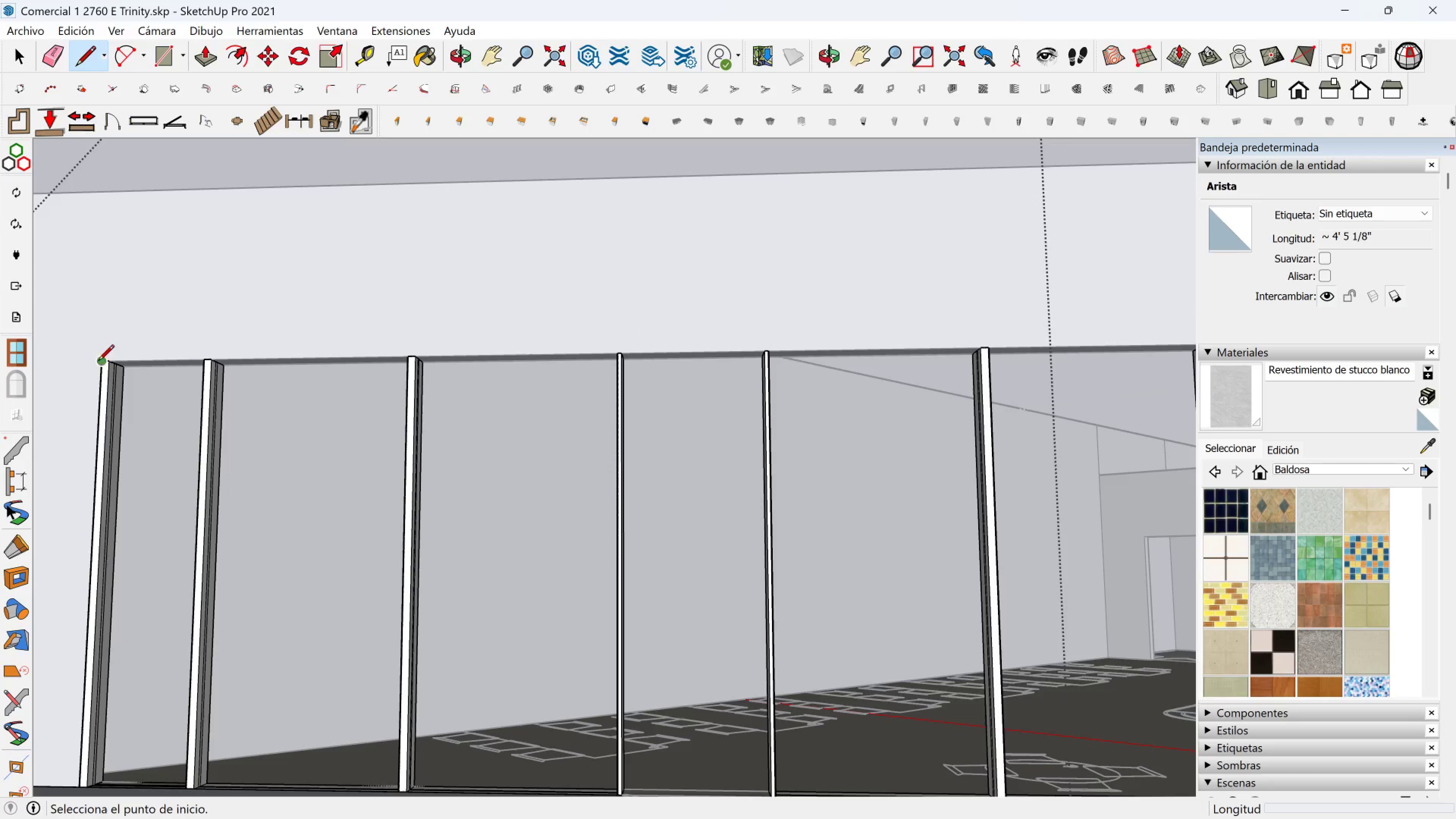 
left_click([100, 362])
 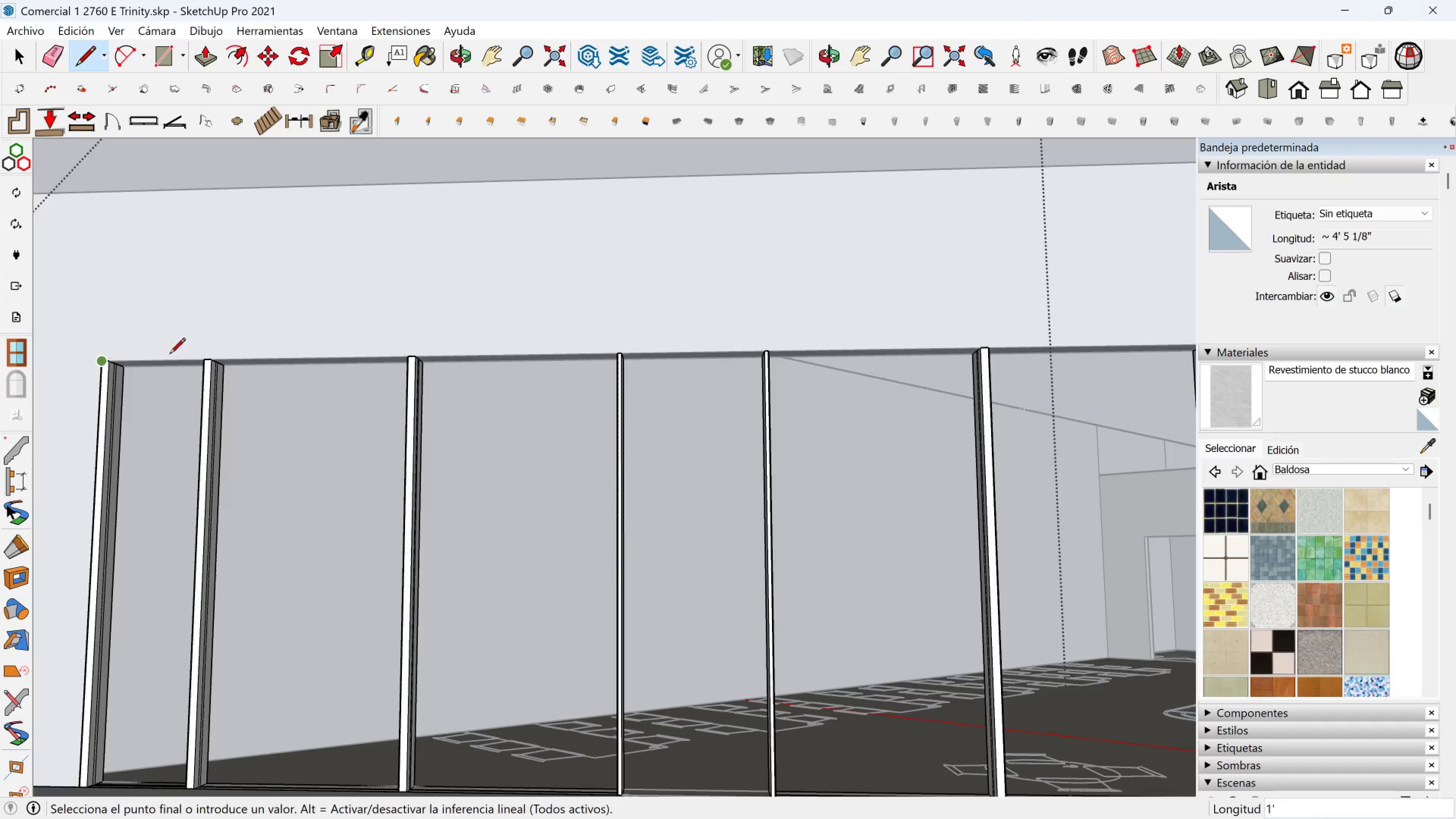 
hold_key(key=ShiftLeft, duration=0.62)
 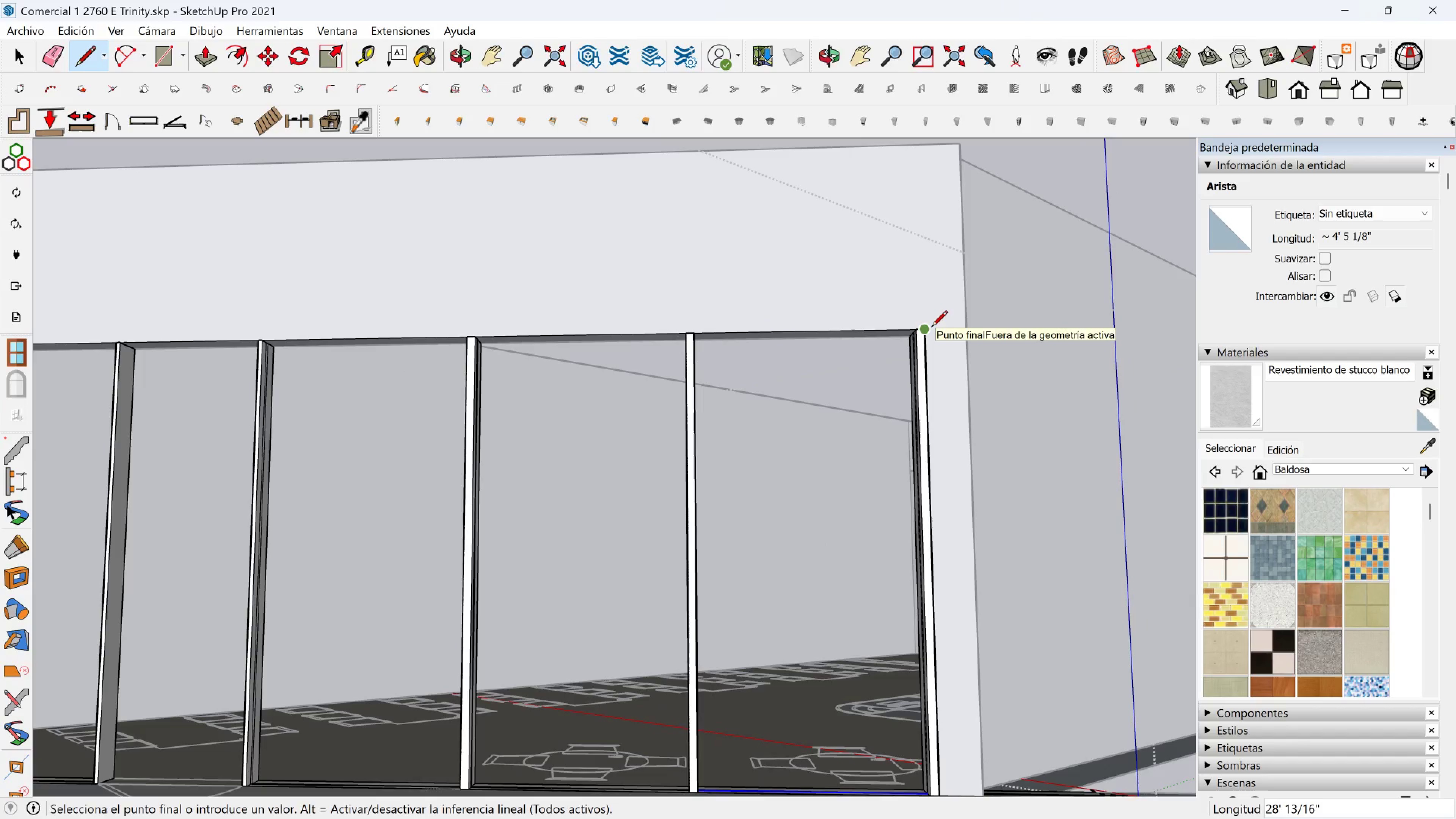 
left_click([932, 328])
 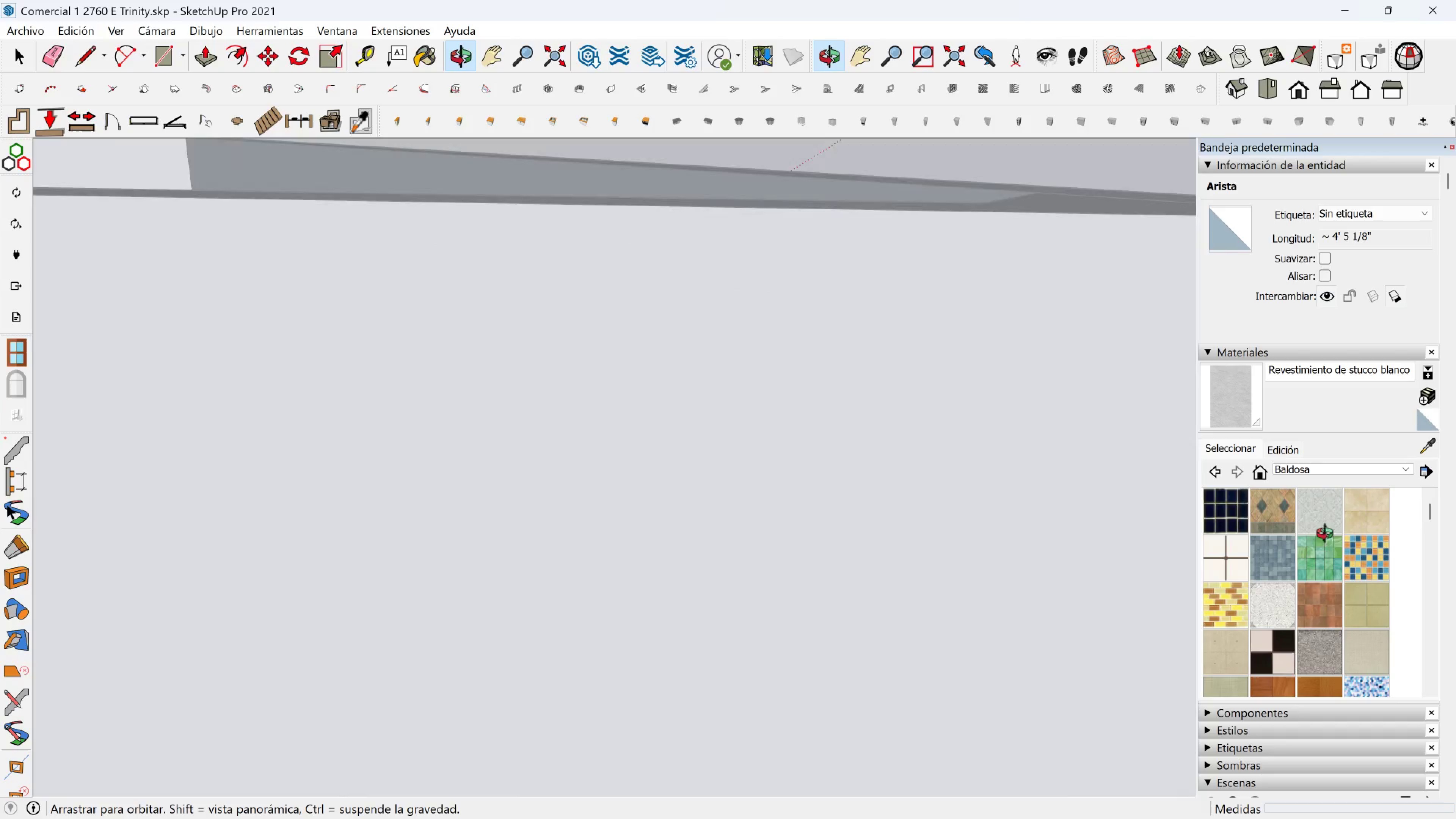 
hold_key(key=ShiftLeft, duration=0.31)
 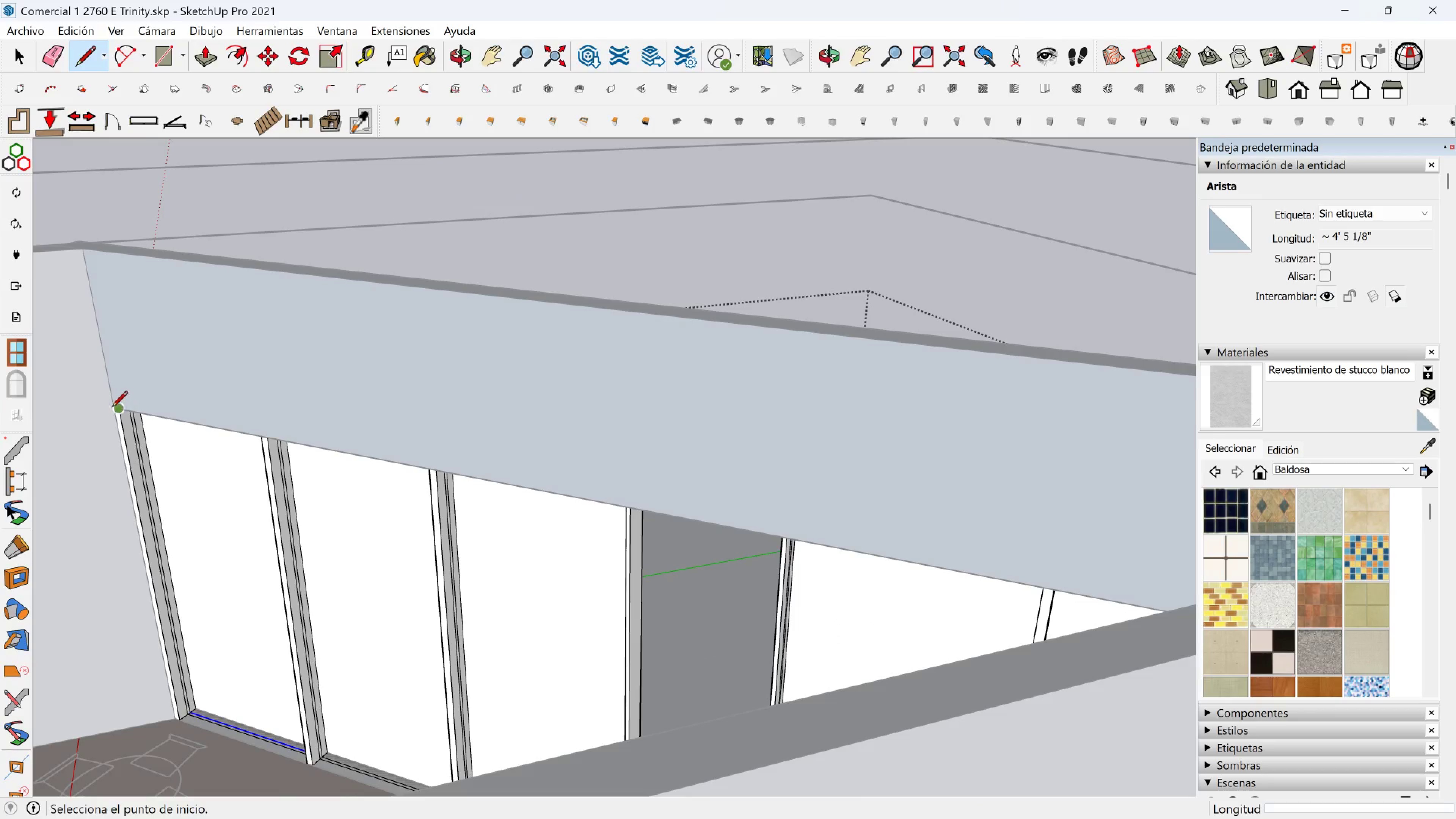 
left_click([110, 408])
 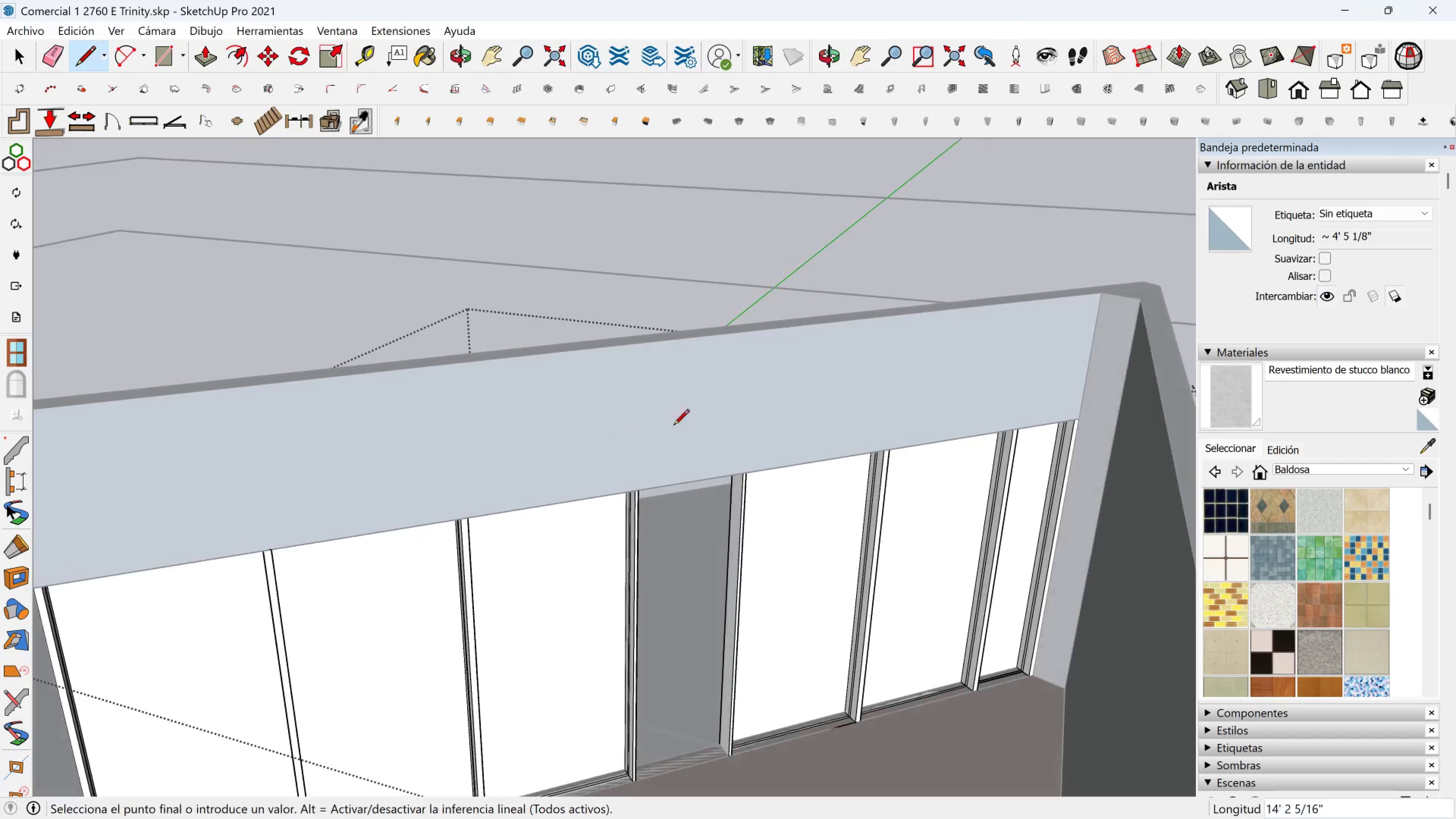 
key(Shift+ShiftLeft)
 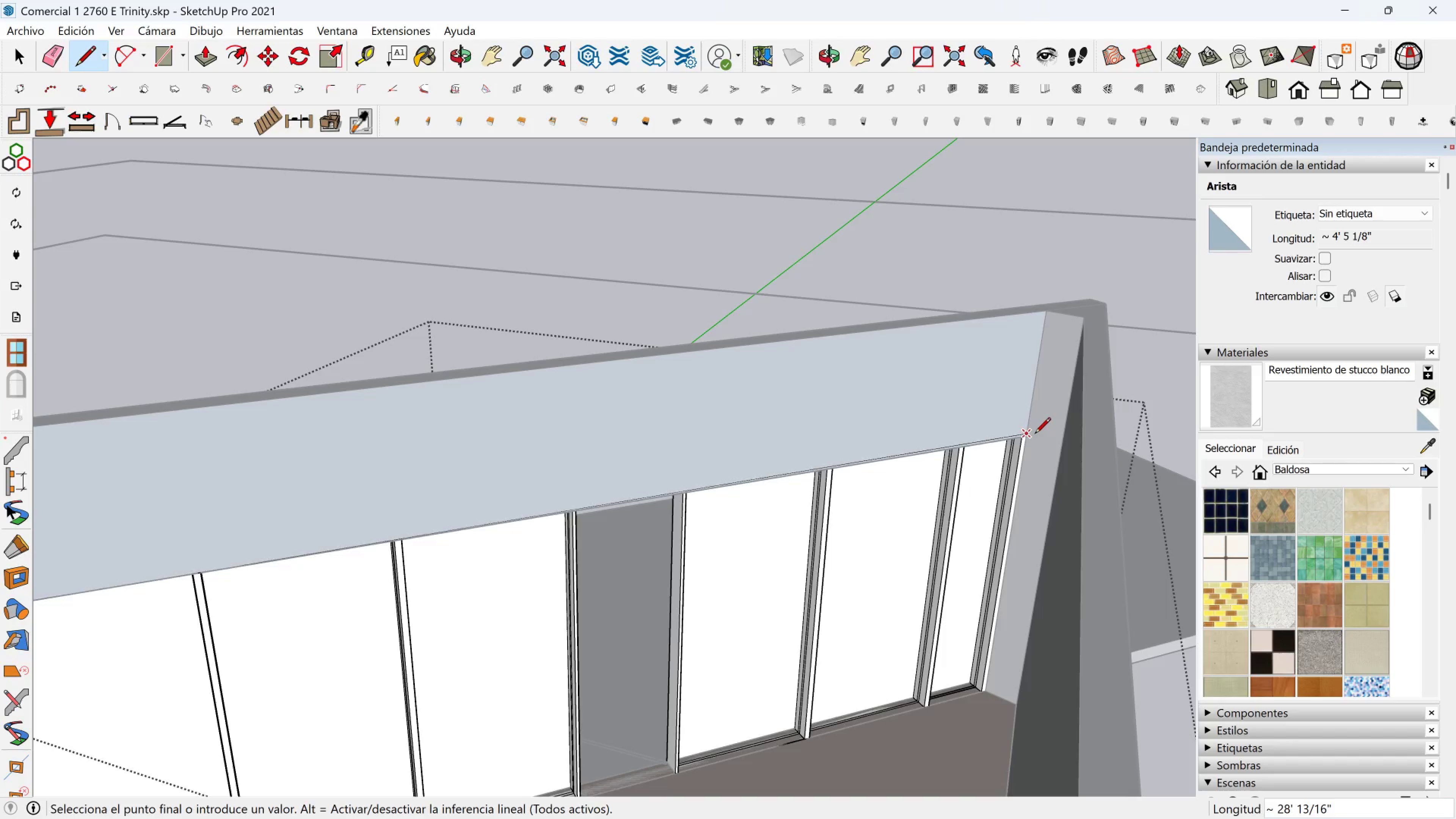 
left_click([1032, 438])
 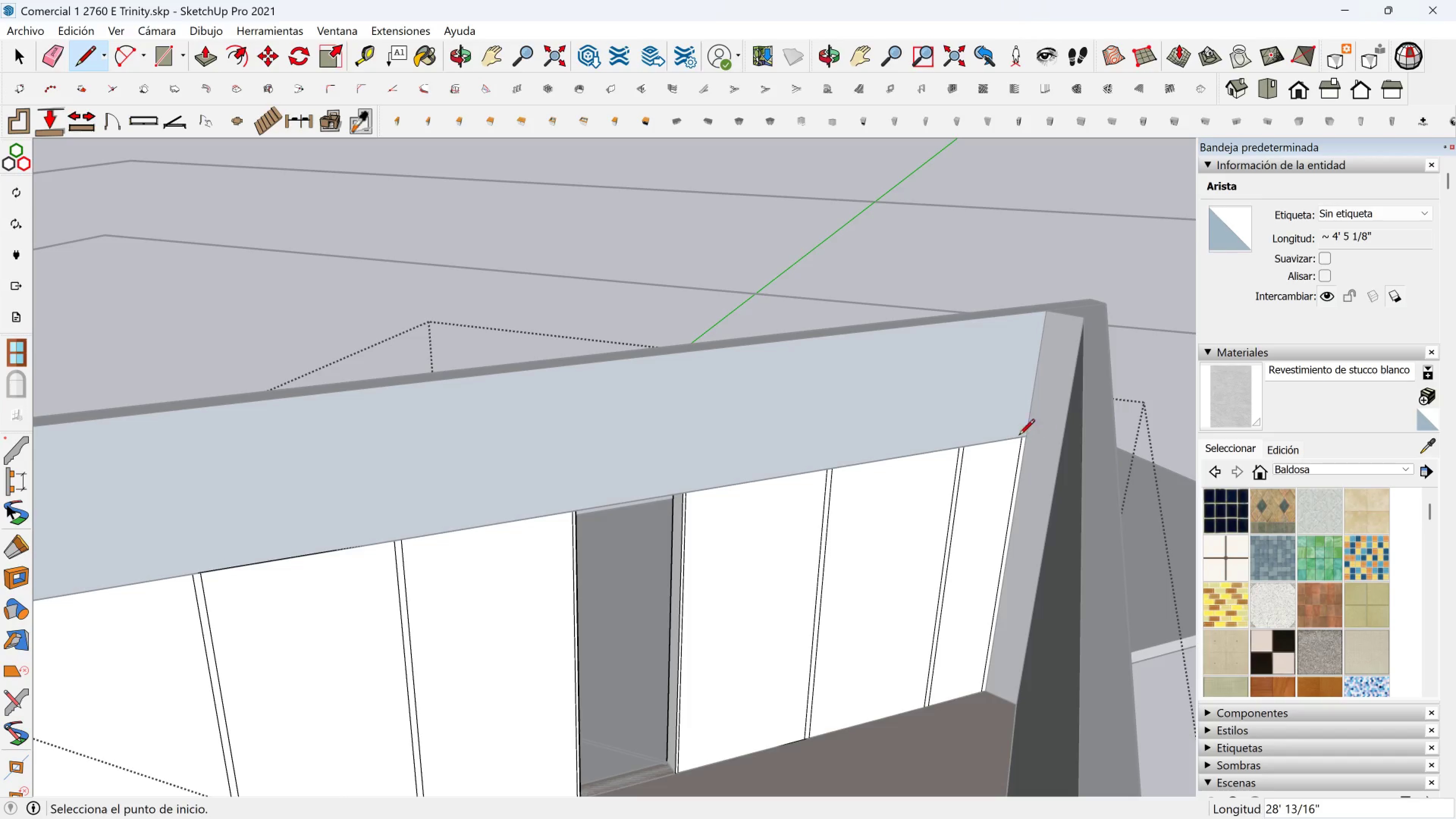 
key(Space)
 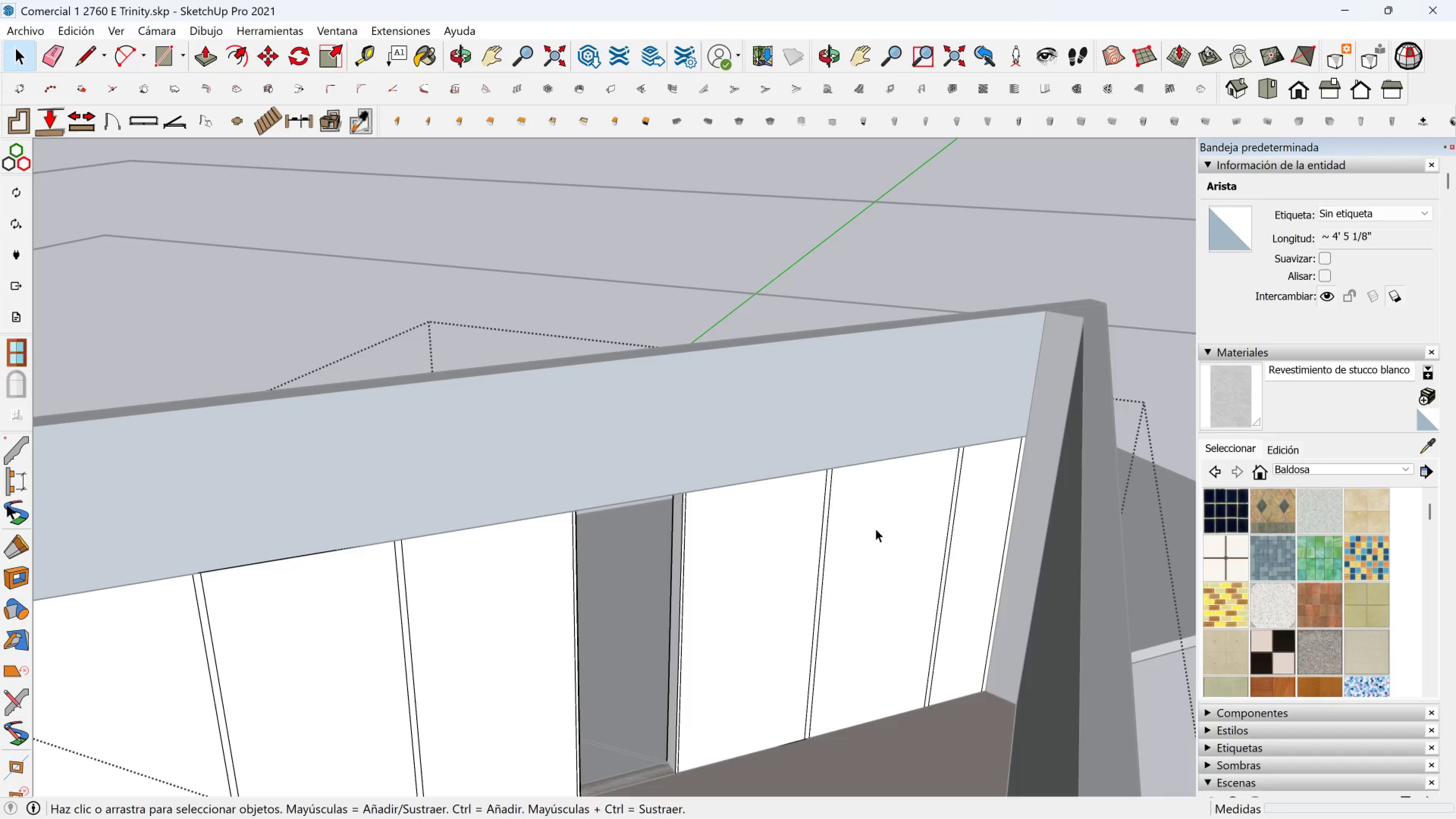 
left_click([875, 529])
 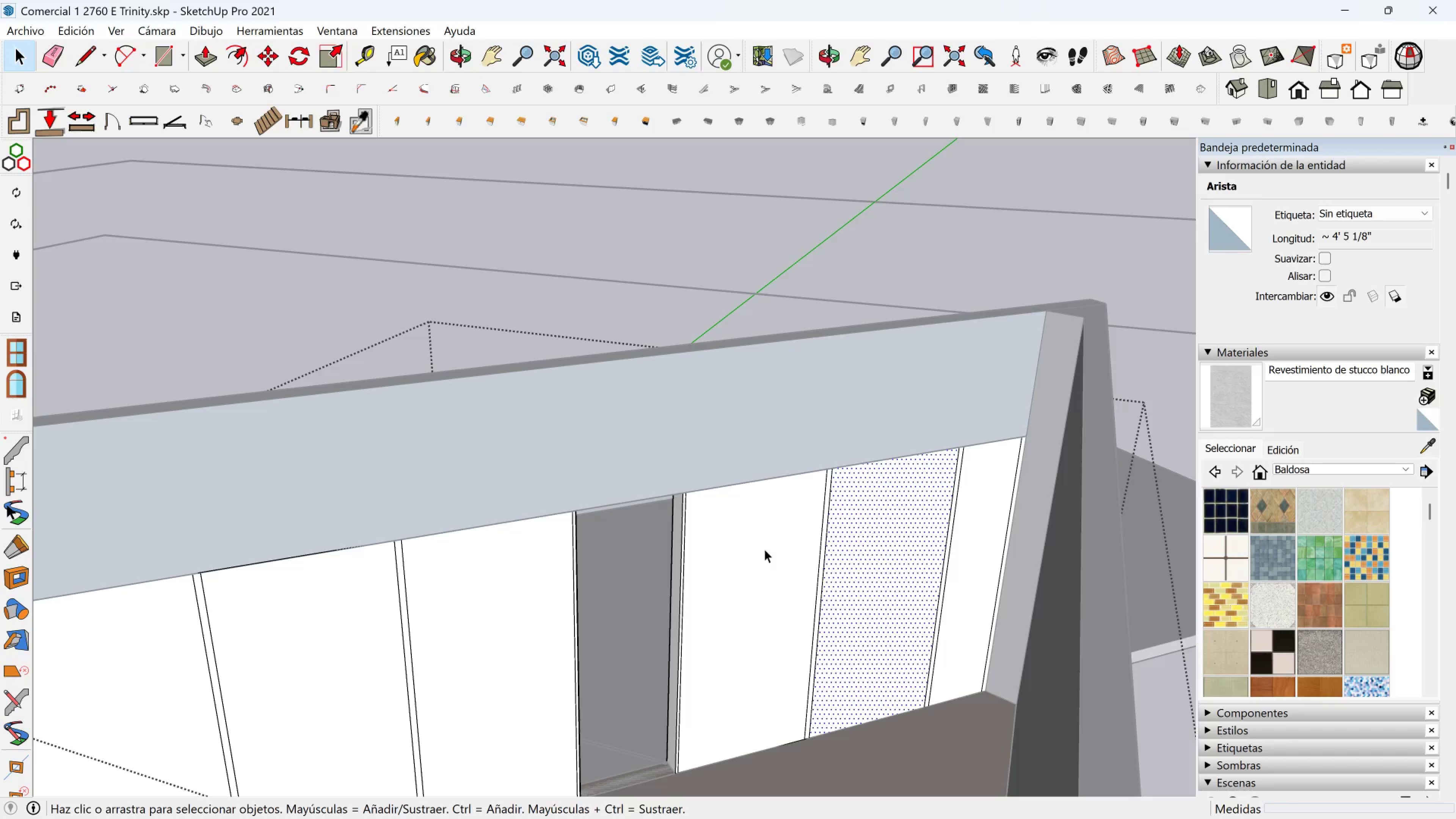 
hold_key(key=ControlLeft, duration=0.82)
double_click([764, 549])
 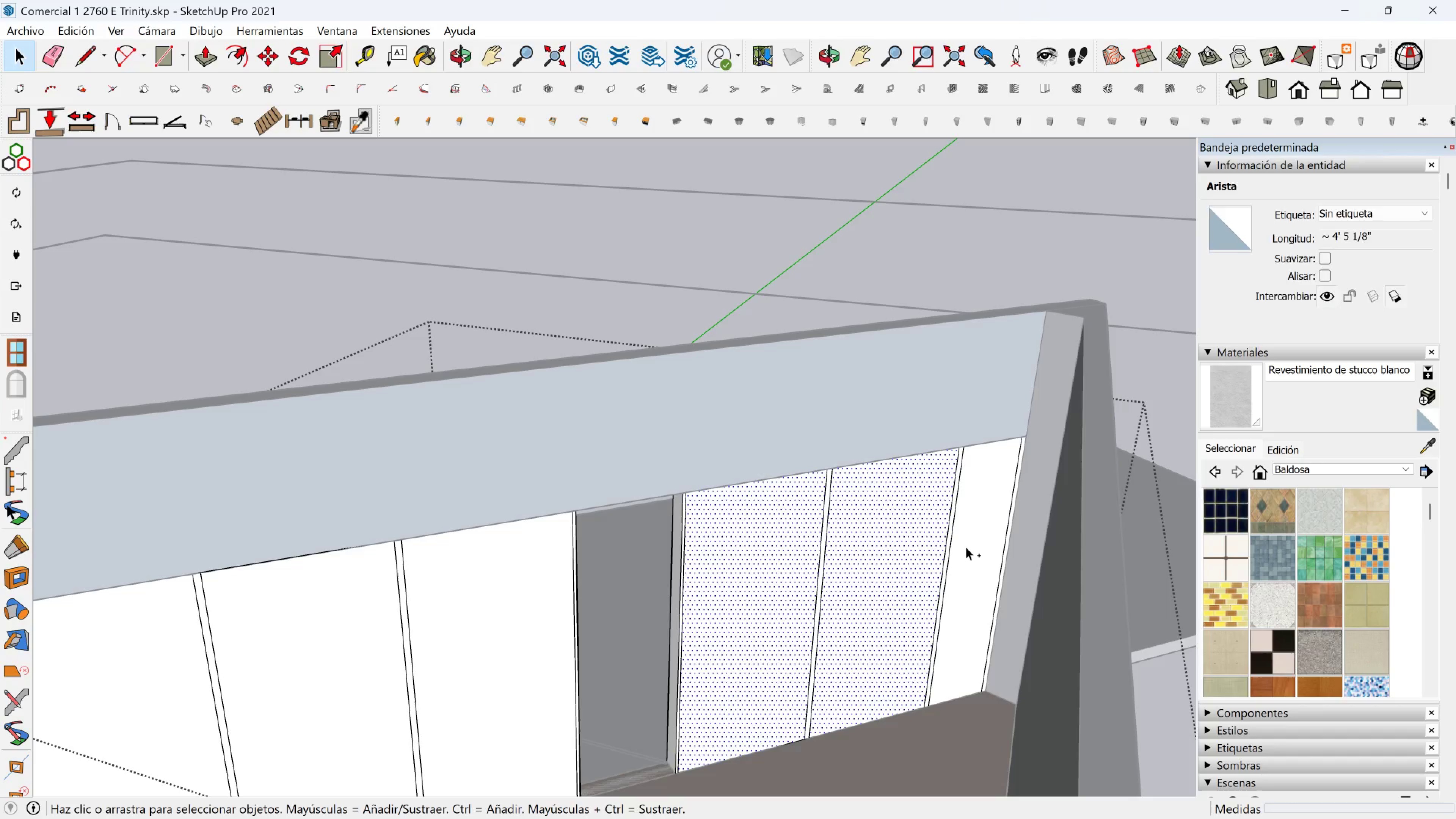 
left_click([966, 547])
 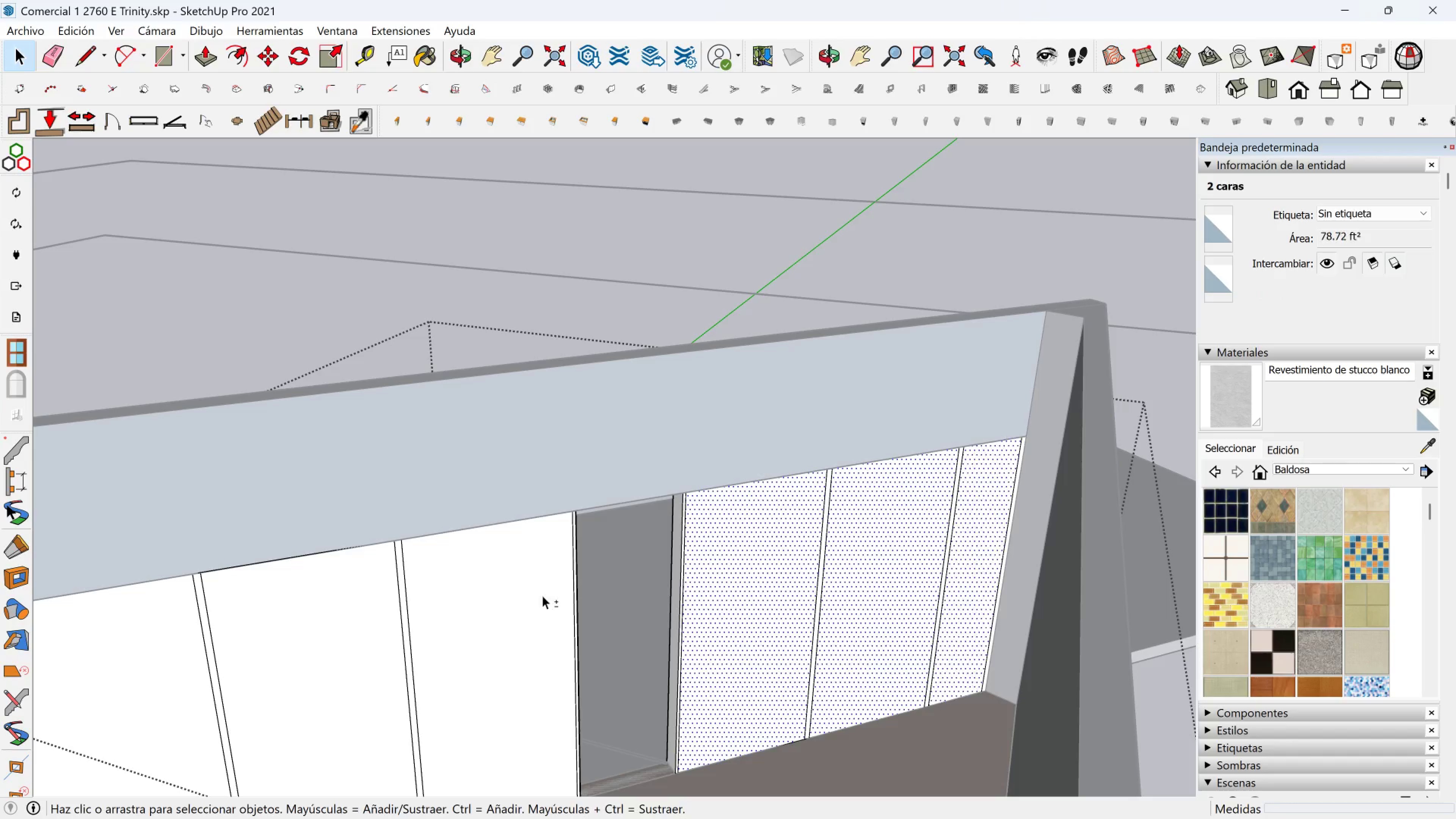 
hold_key(key=ShiftLeft, duration=0.41)
 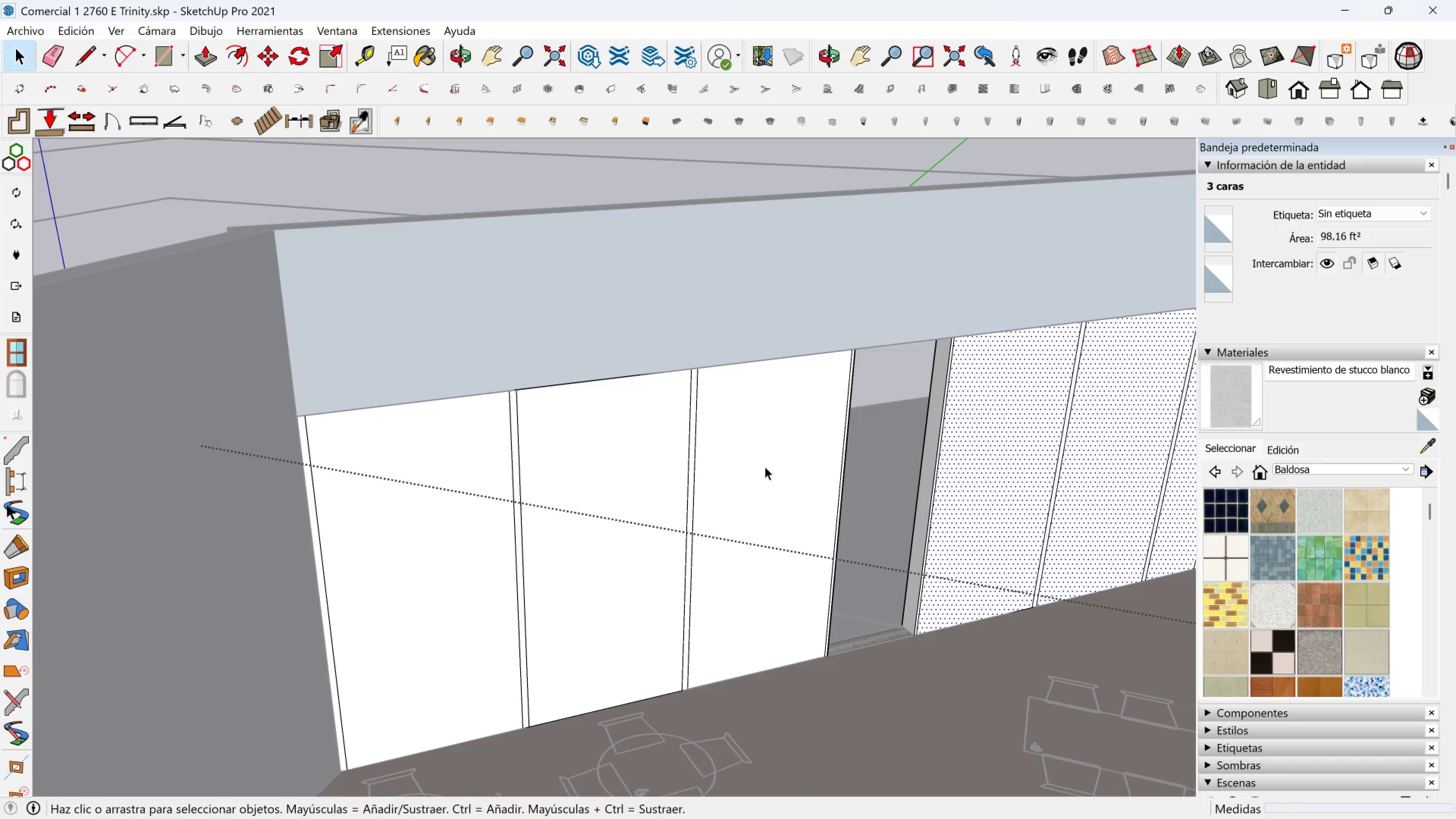 
hold_key(key=ControlLeft, duration=0.82)
double_click([610, 477])
 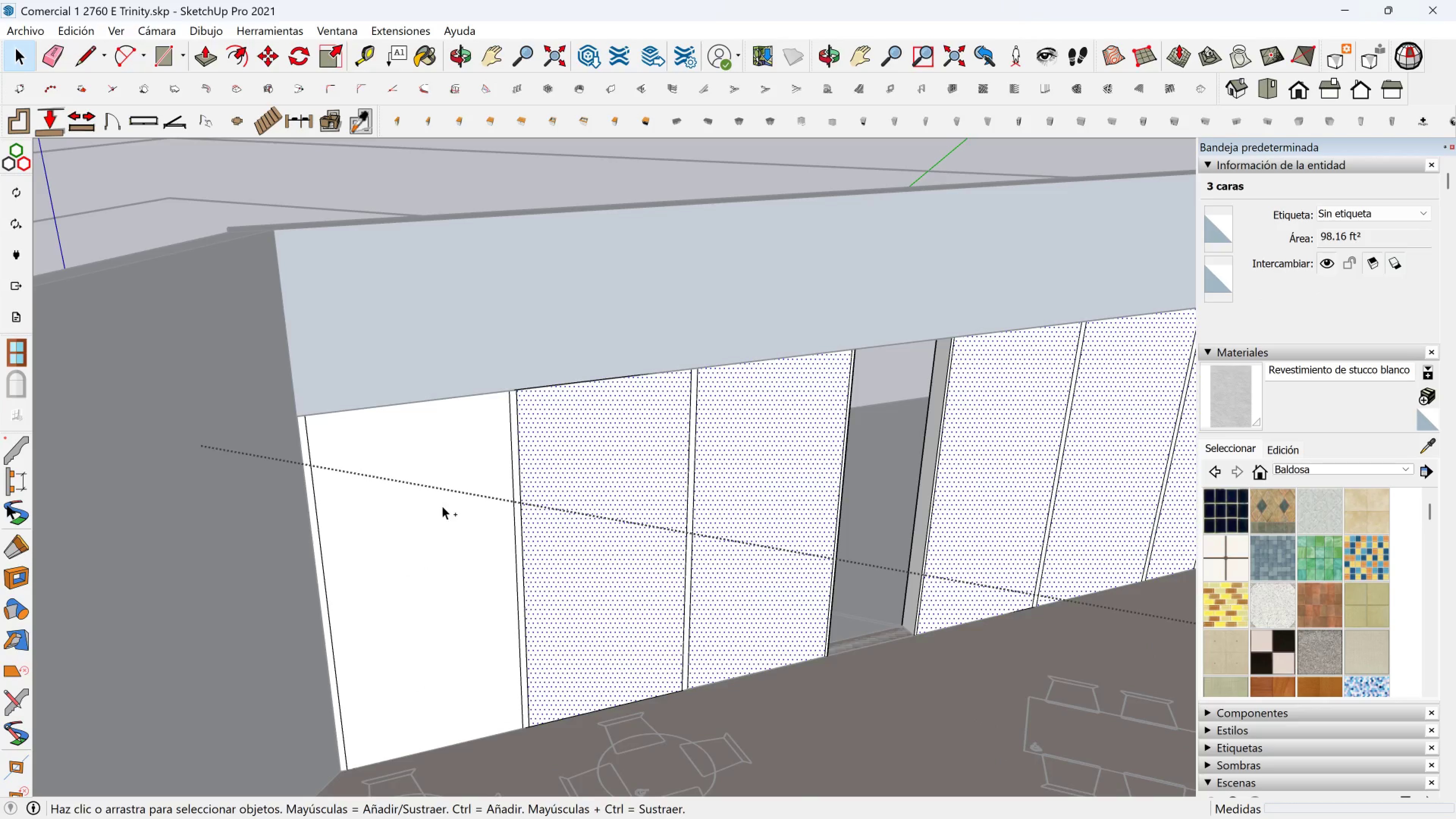 
triple_click([442, 506])
 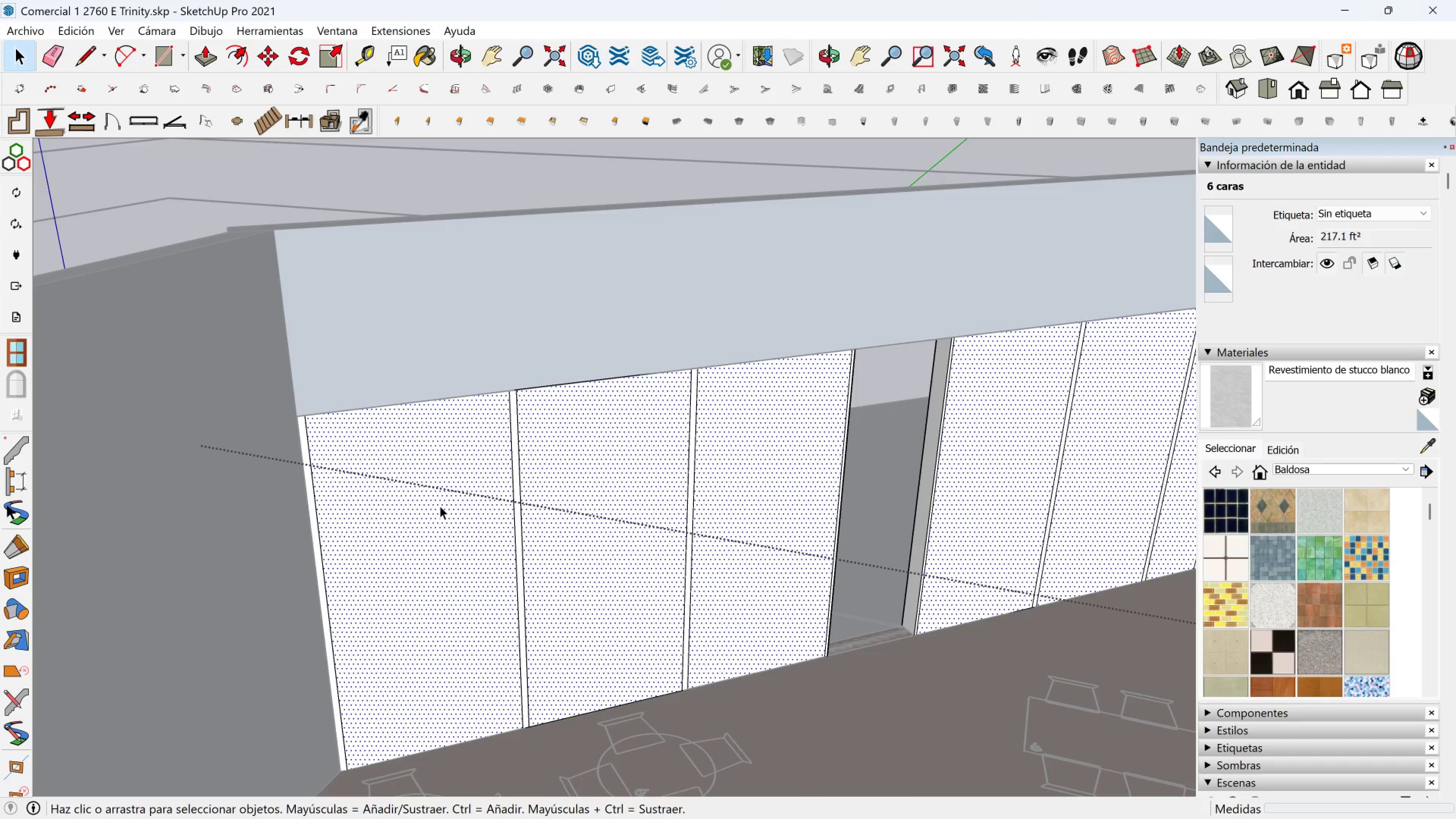 
key(Delete)
 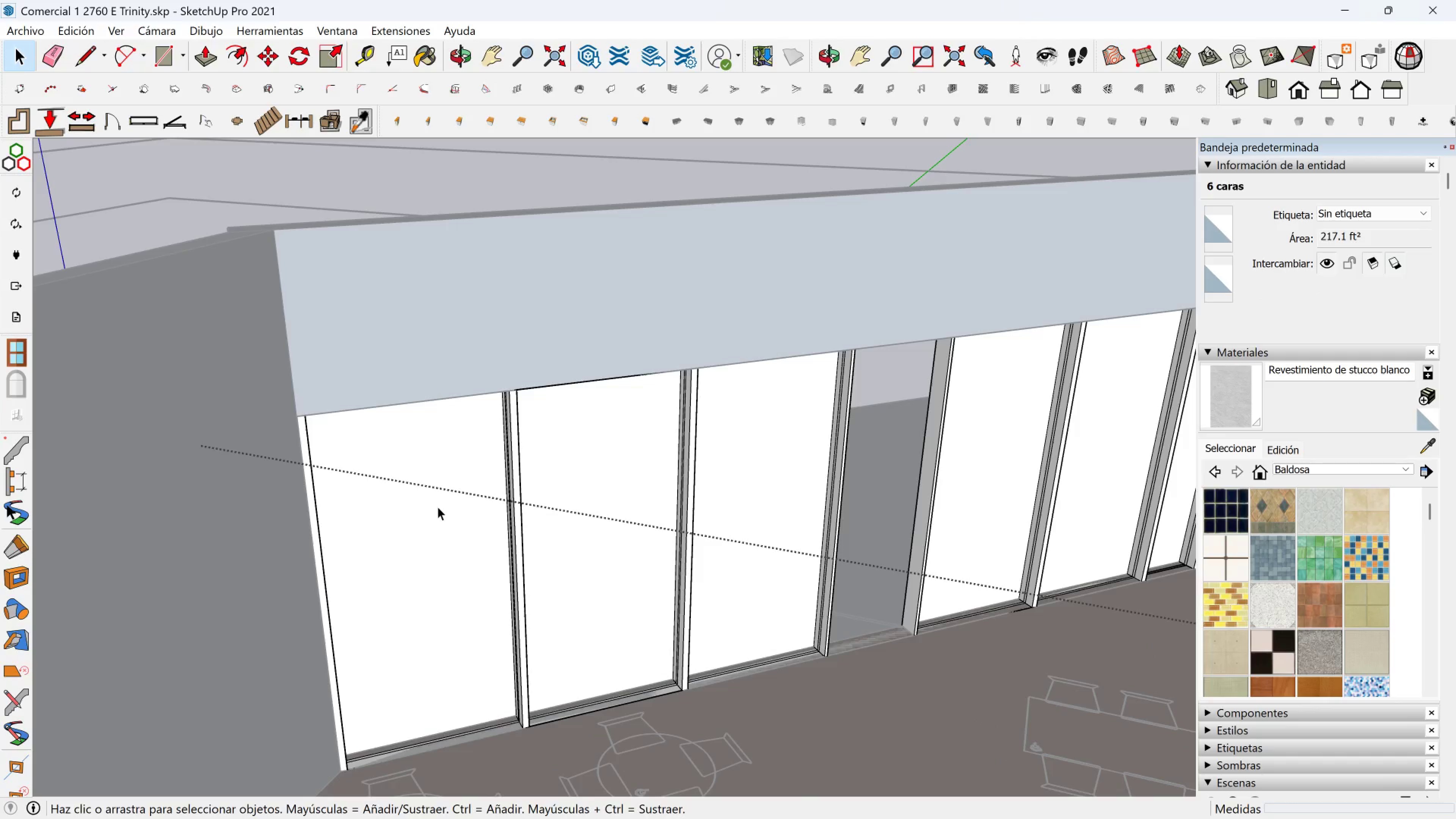 
left_click([438, 507])
 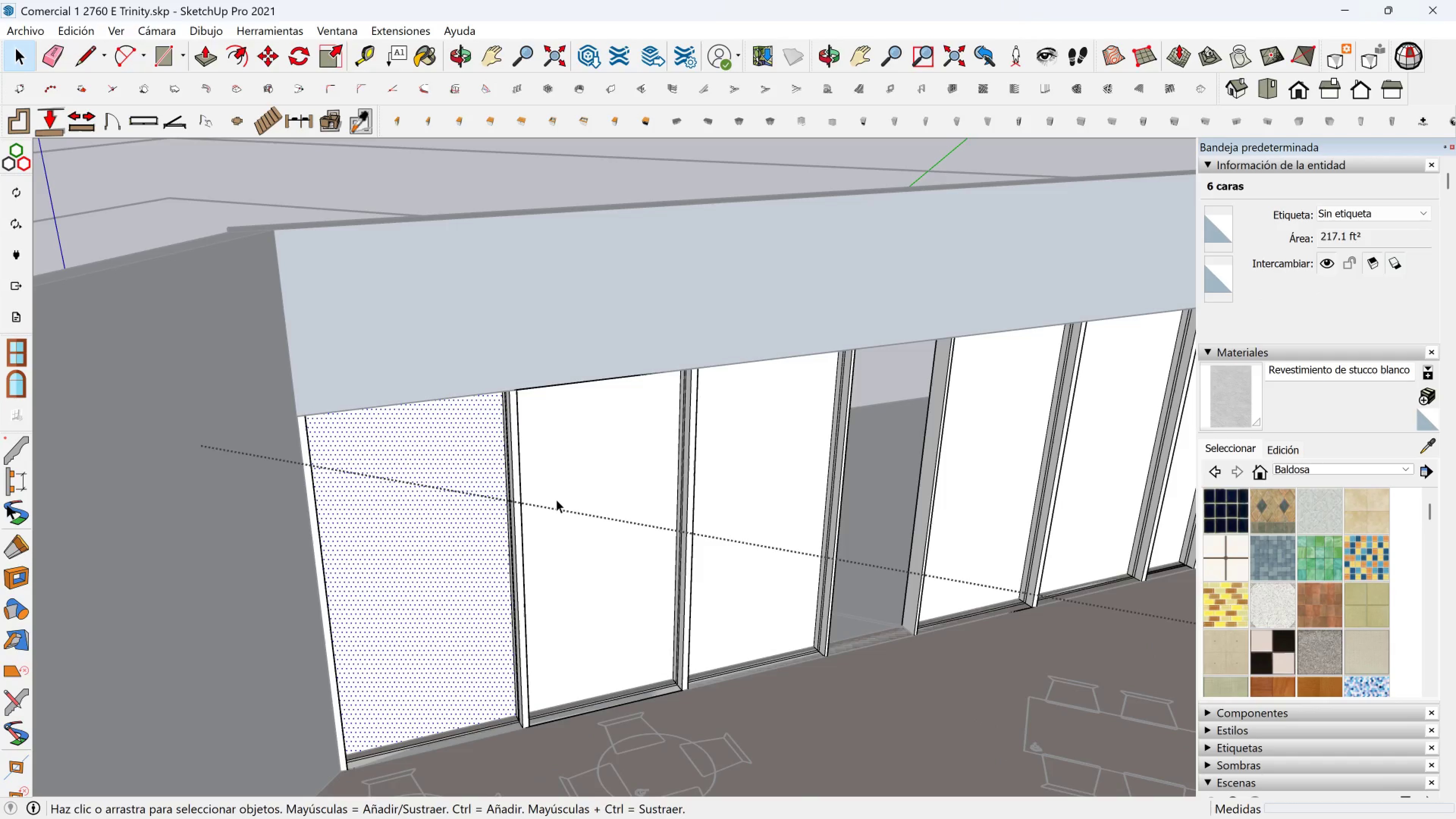 
hold_key(key=ControlLeft, duration=1.5)
left_click([572, 497])
 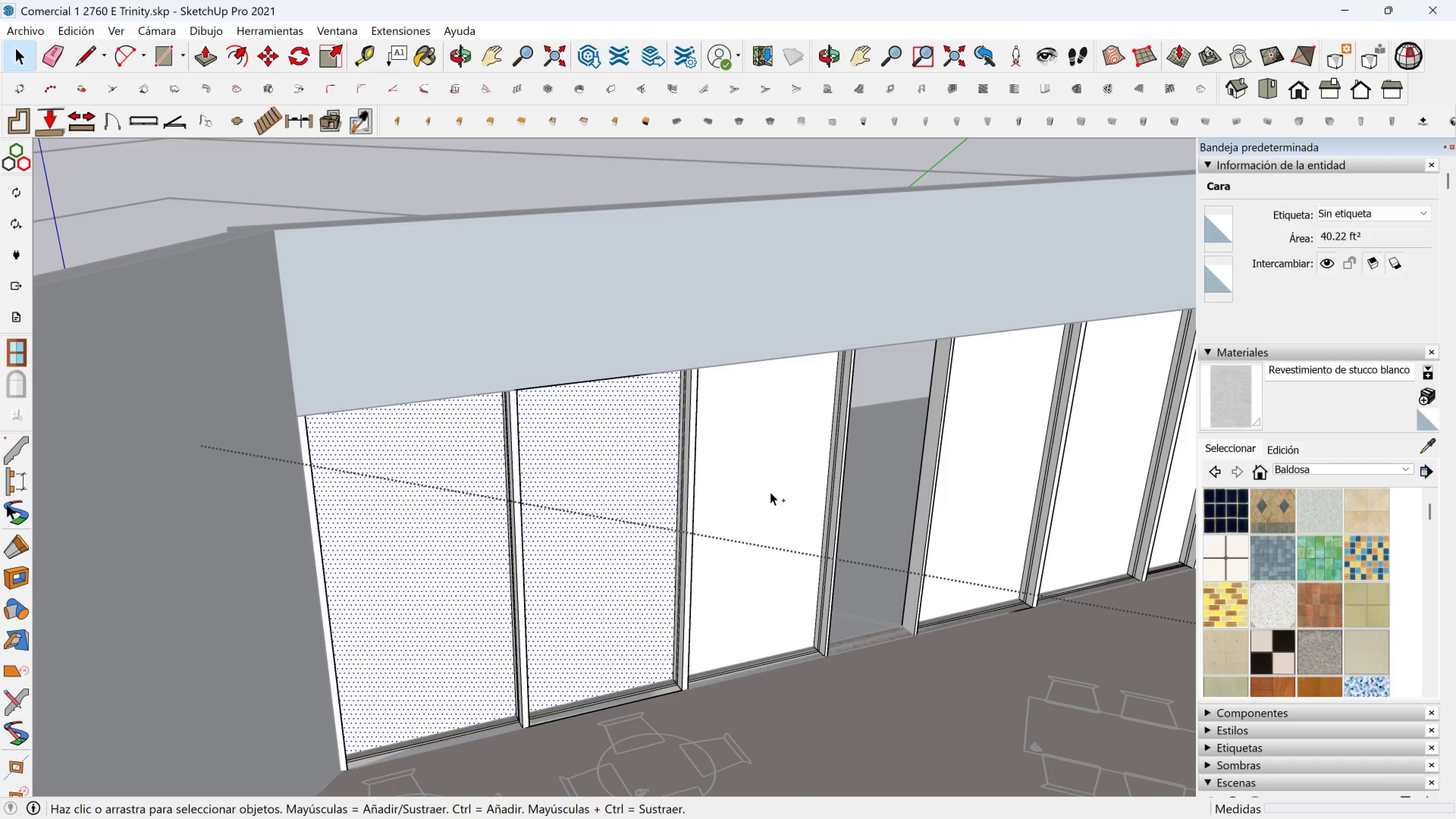 
double_click([770, 492])
 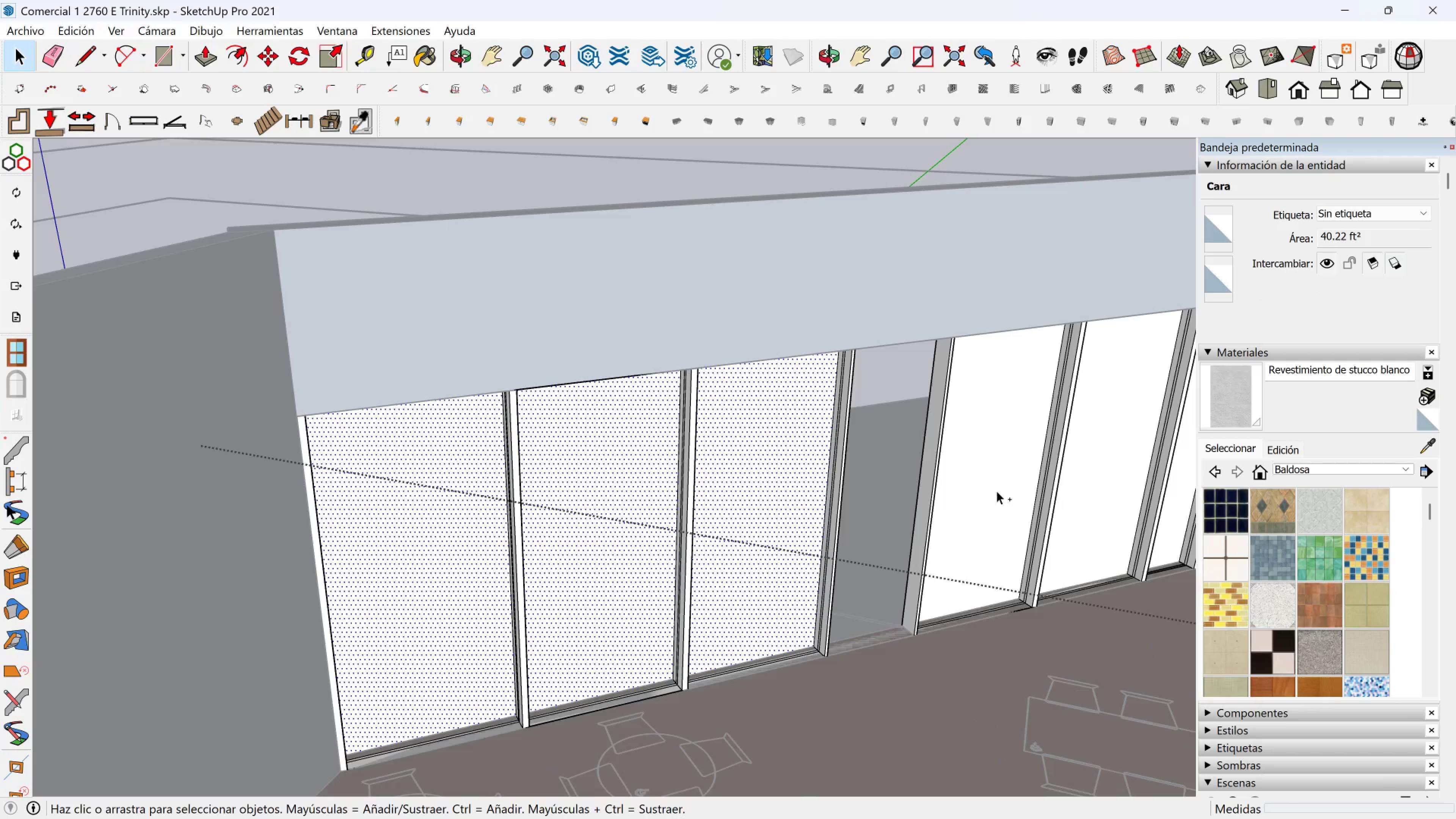 
left_click([999, 490])
 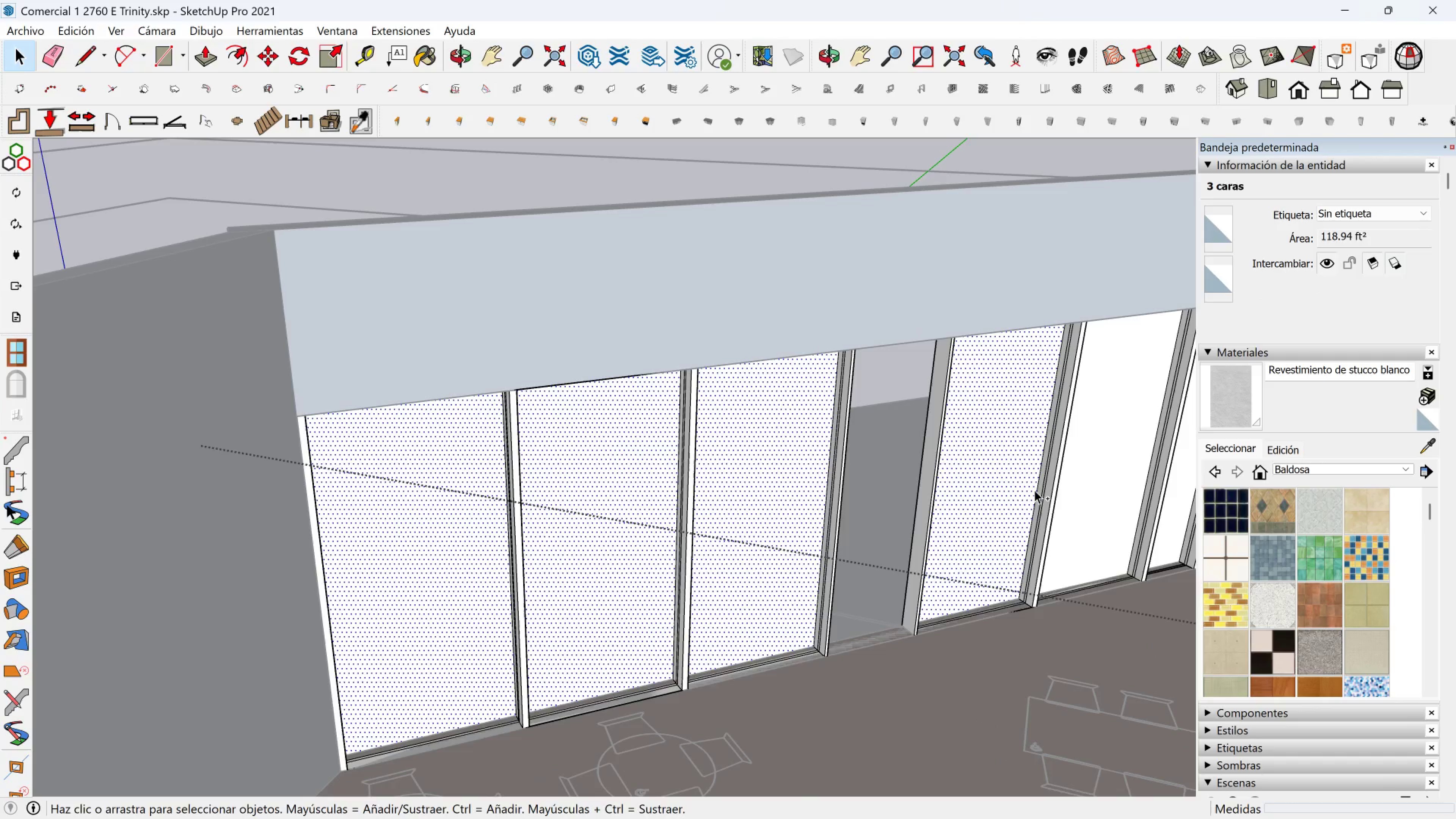 
hold_key(key=ControlLeft, duration=0.43)
left_click([1080, 486])
 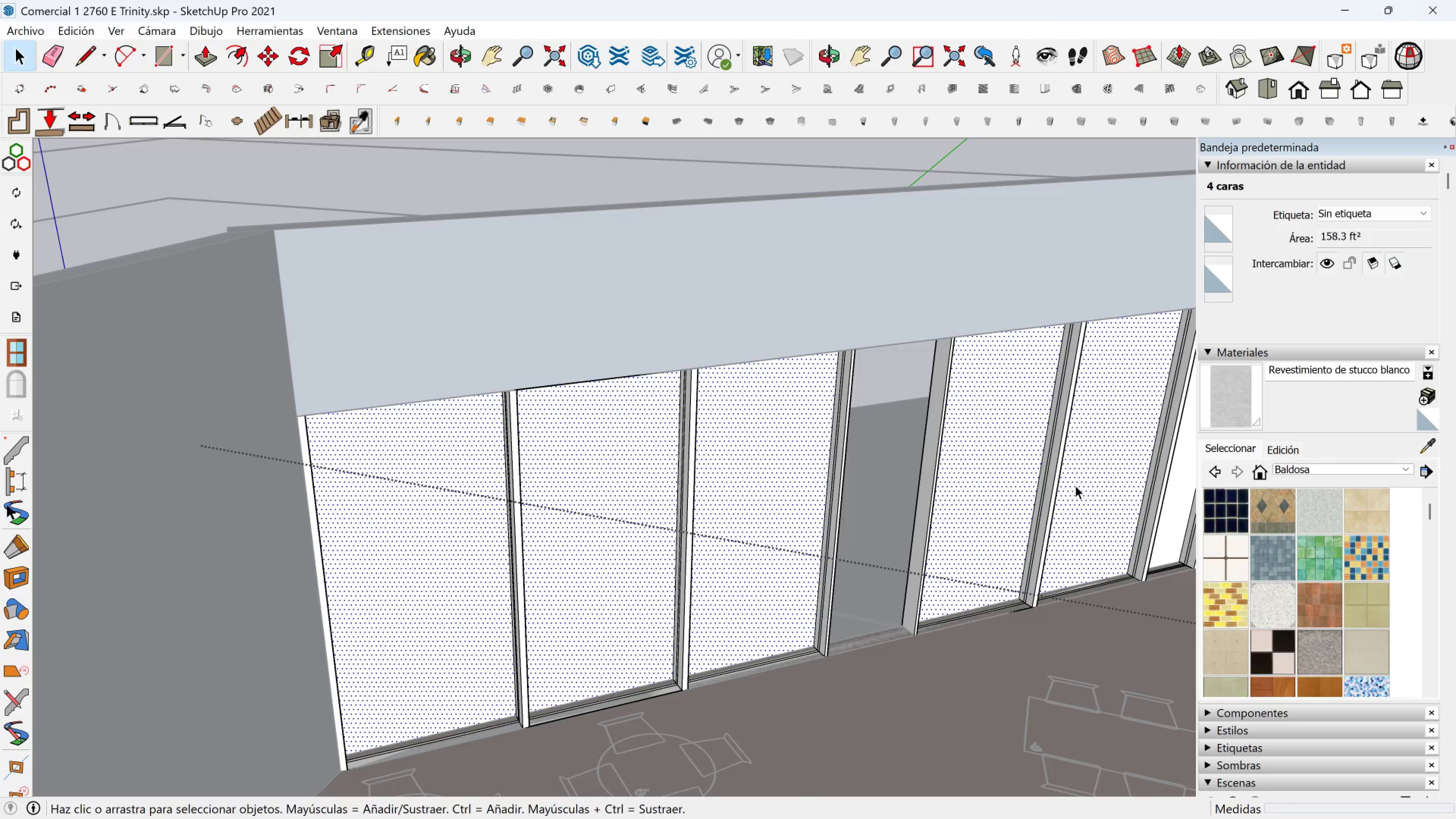 
key(Shift+ShiftLeft)
 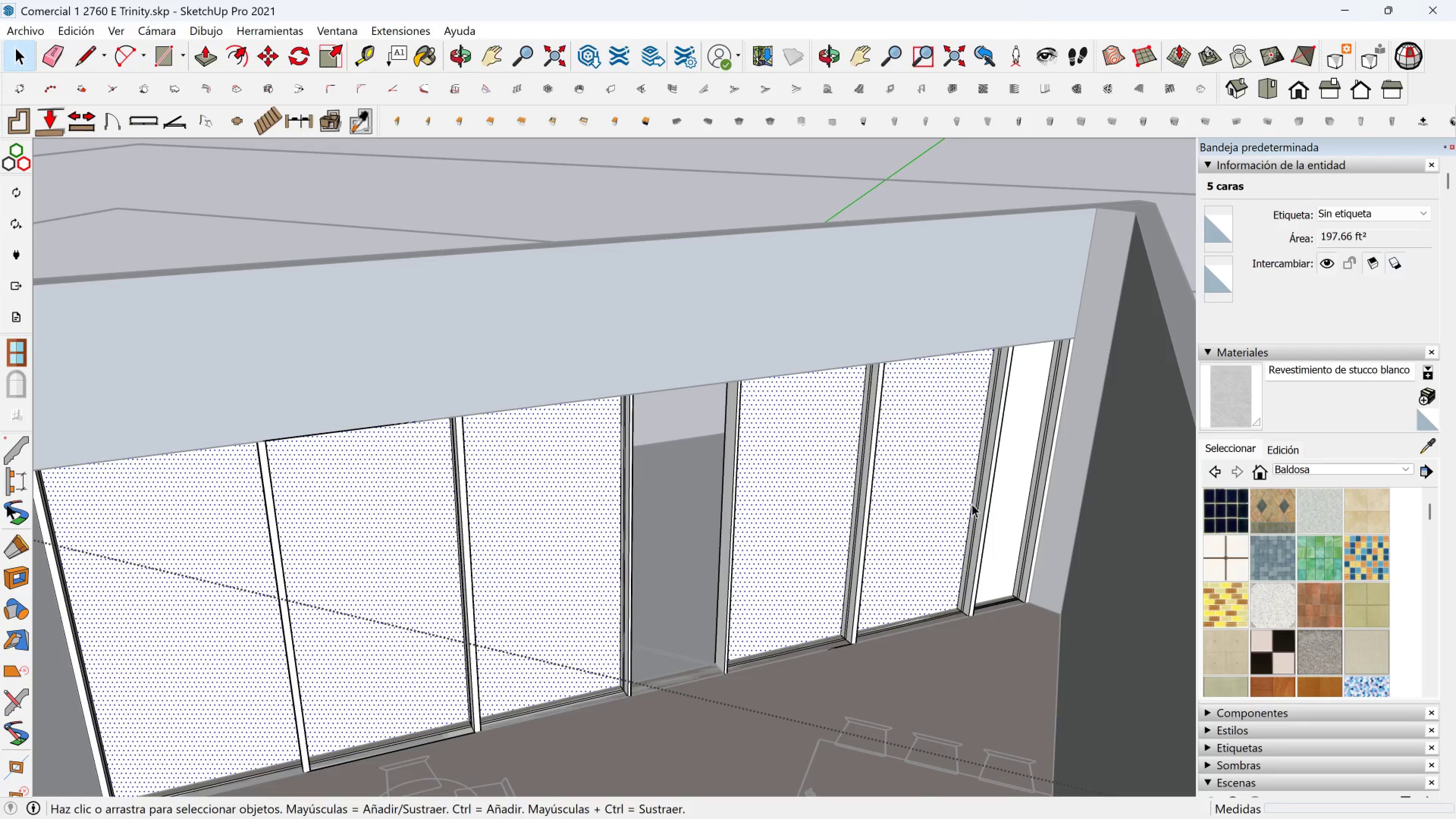 
hold_key(key=ControlLeft, duration=0.63)
left_click([1009, 496])
 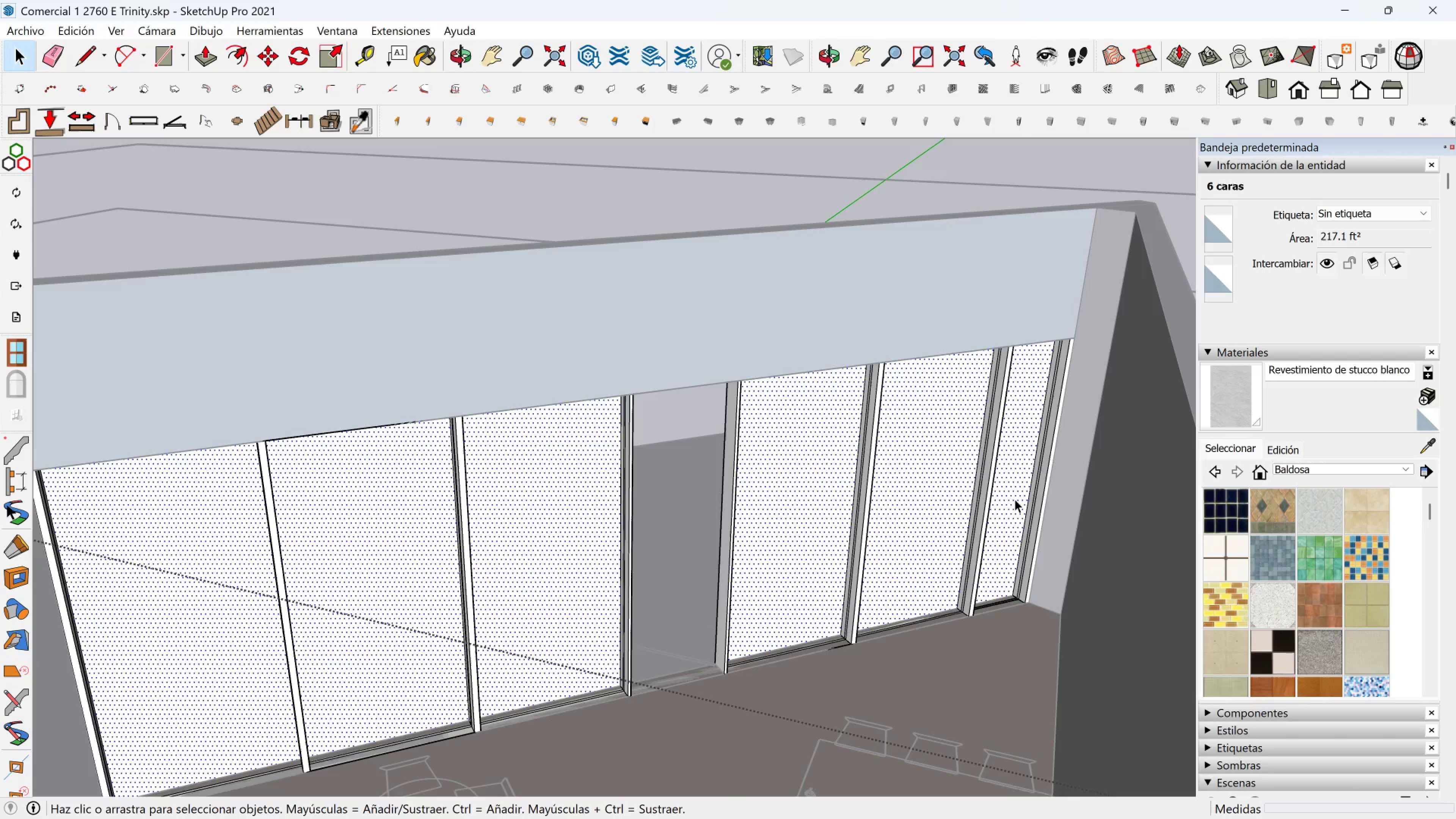 
key(Delete)
 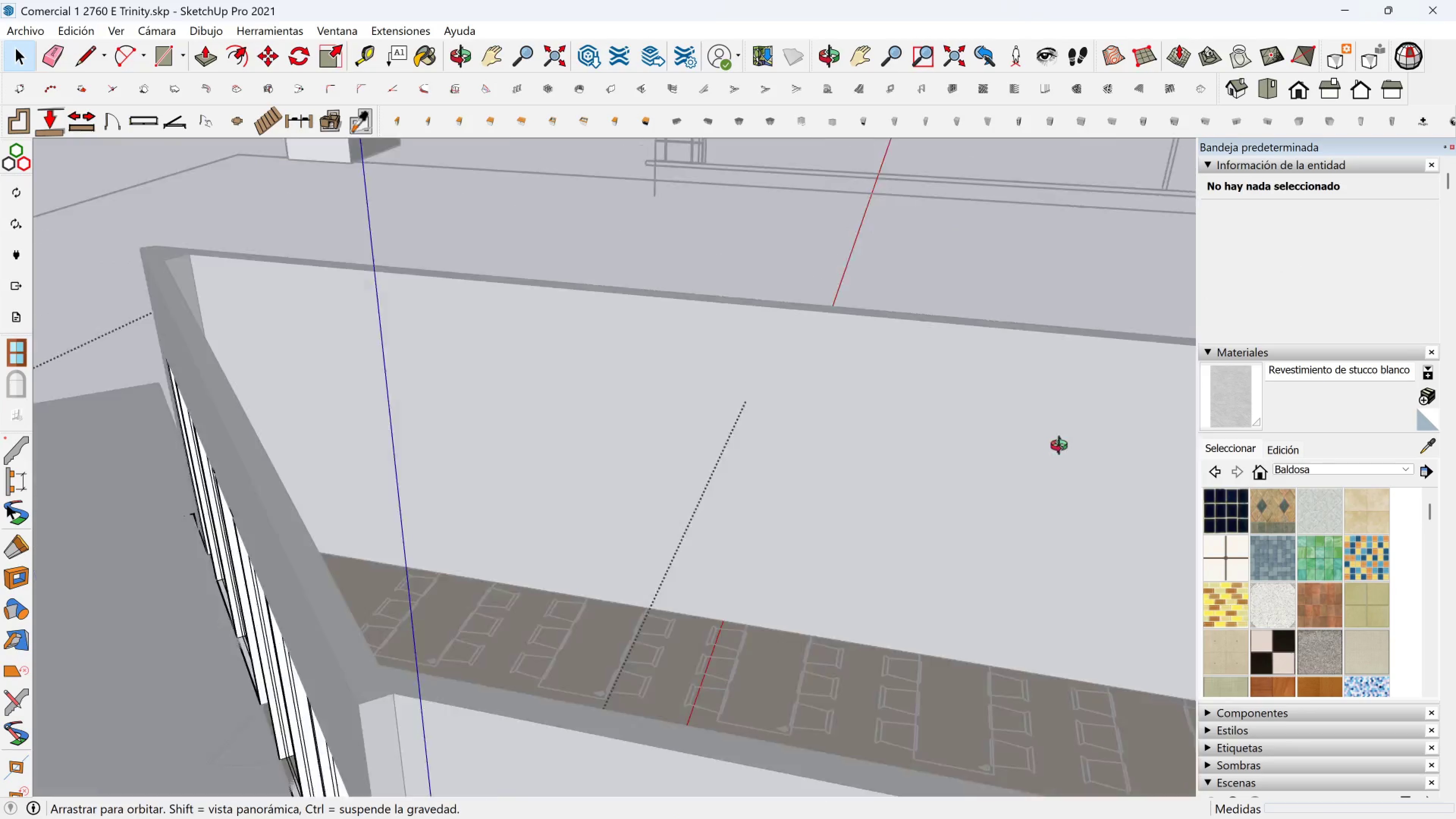 
key(Shift+ShiftLeft)
 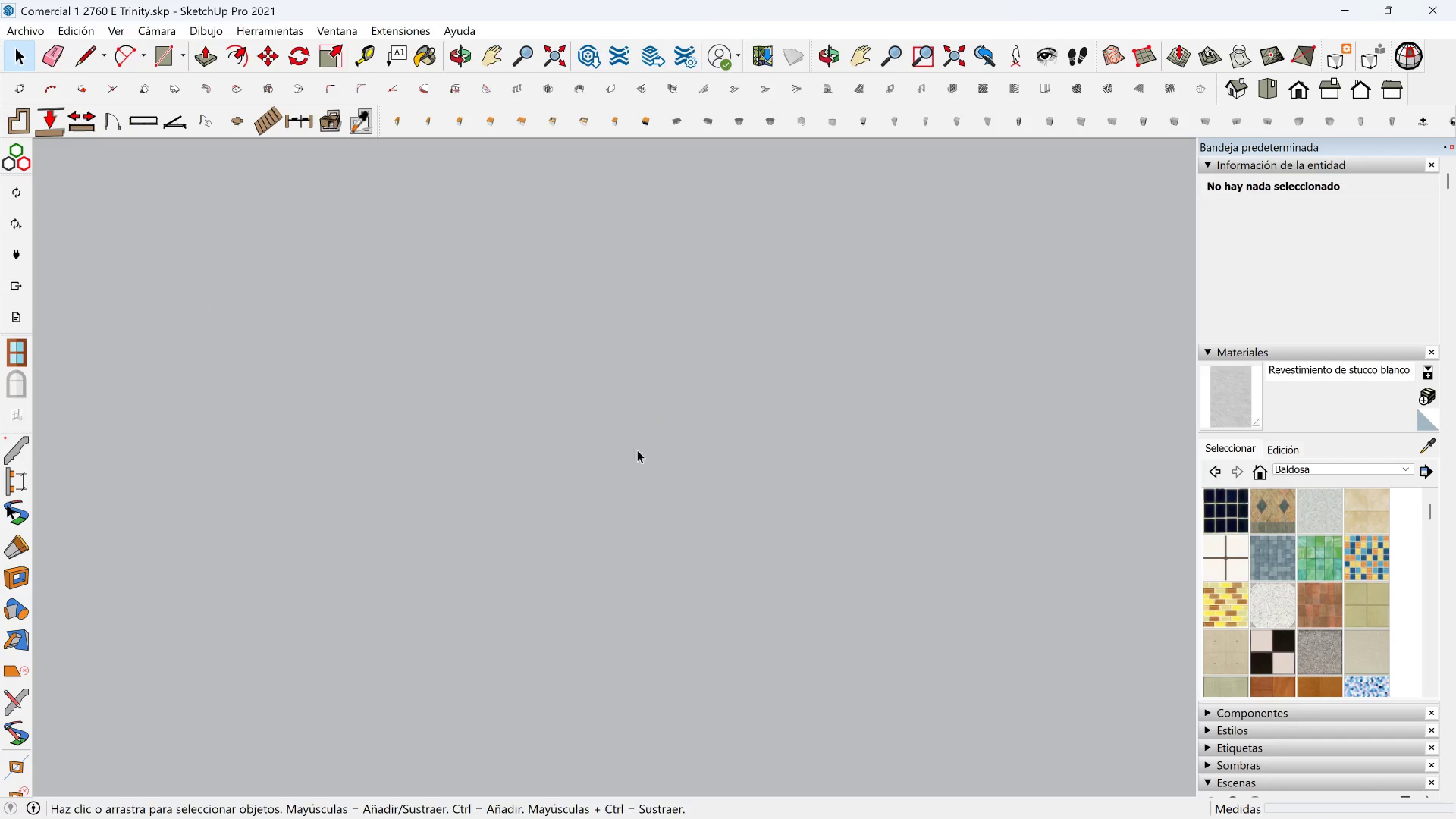 
hold_key(key=ShiftLeft, duration=0.92)
 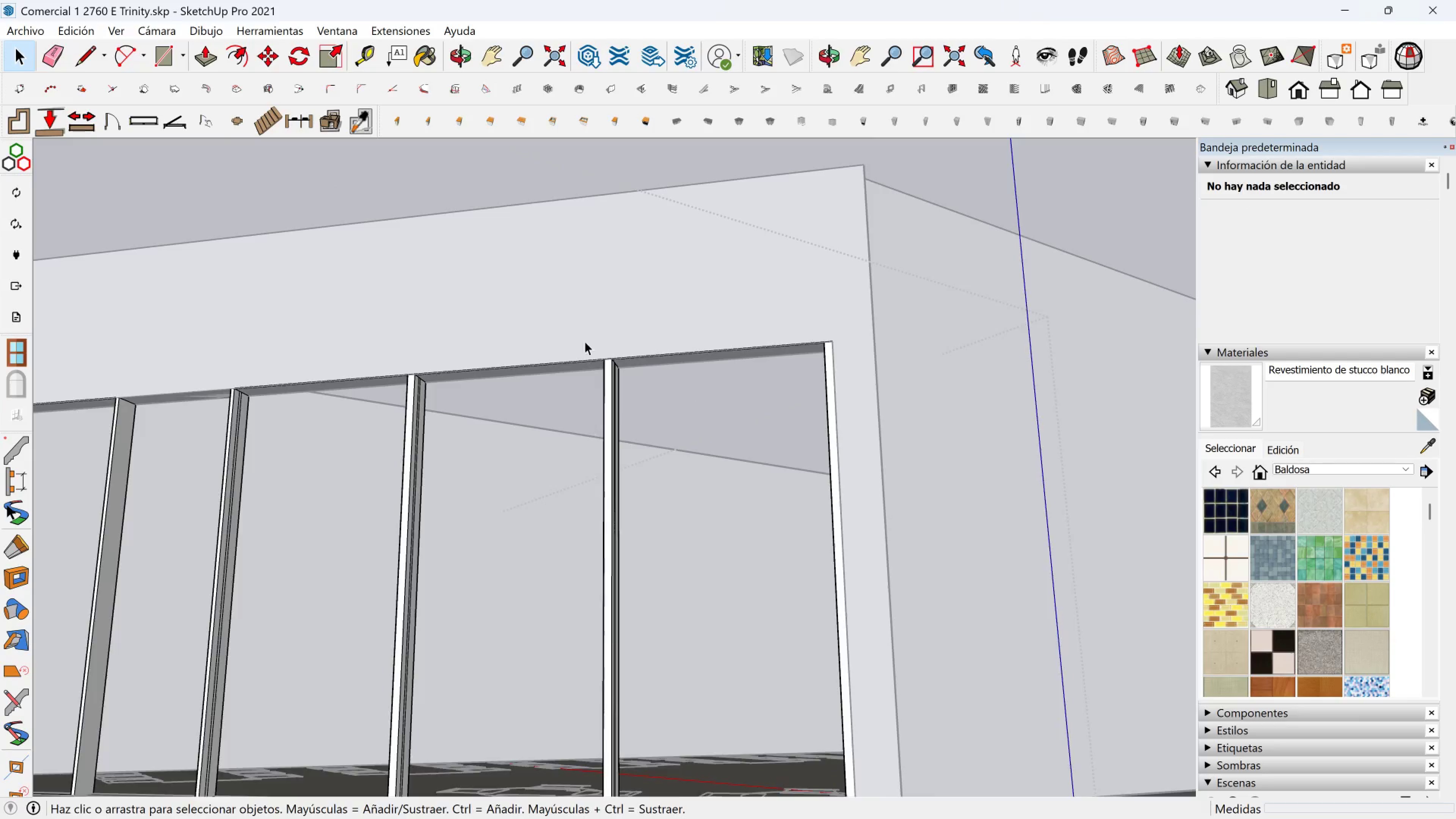 
scroll: coordinate [560, 315], scroll_direction: up, amount: 4.0
 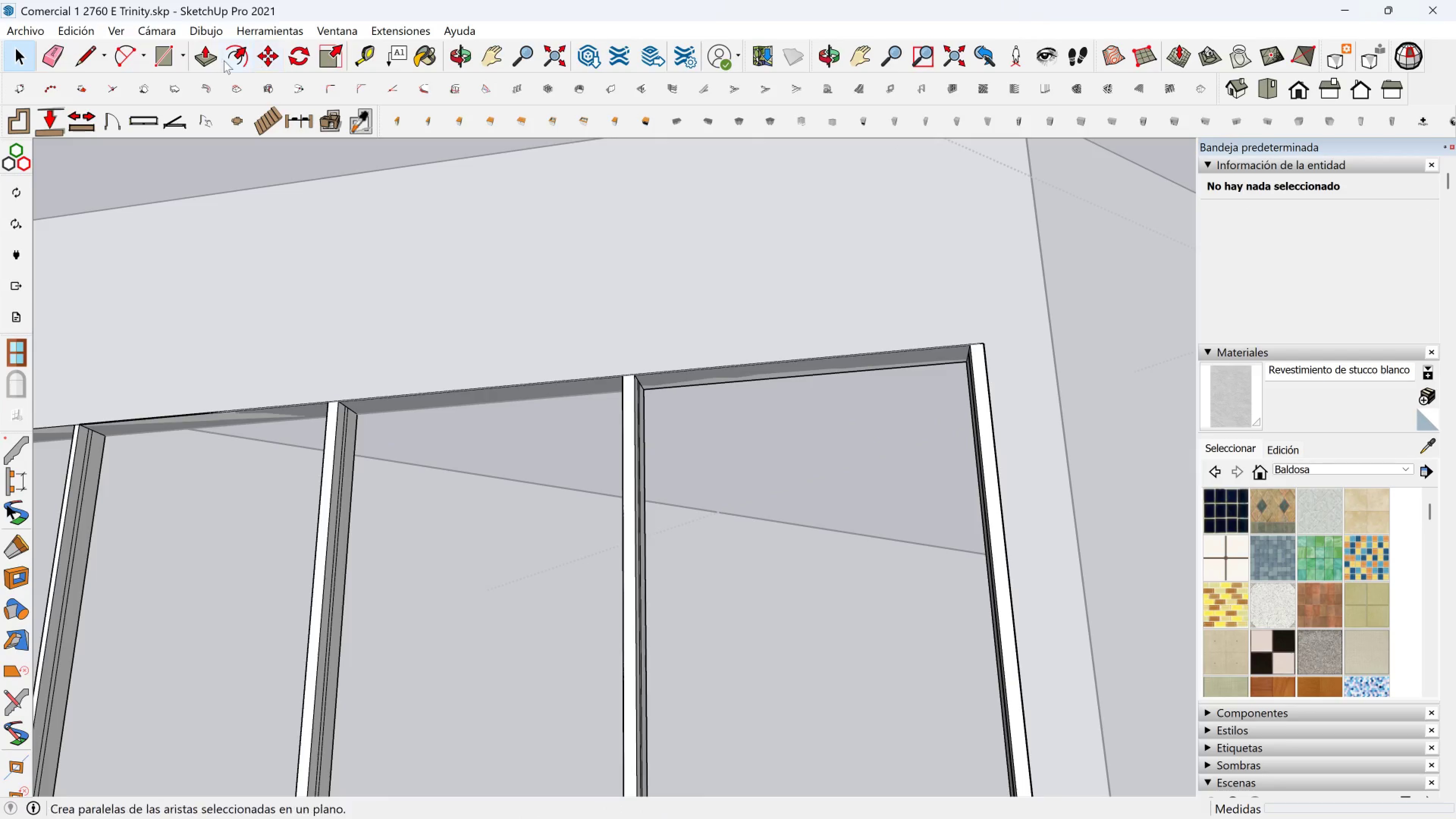 
left_click([205, 54])
 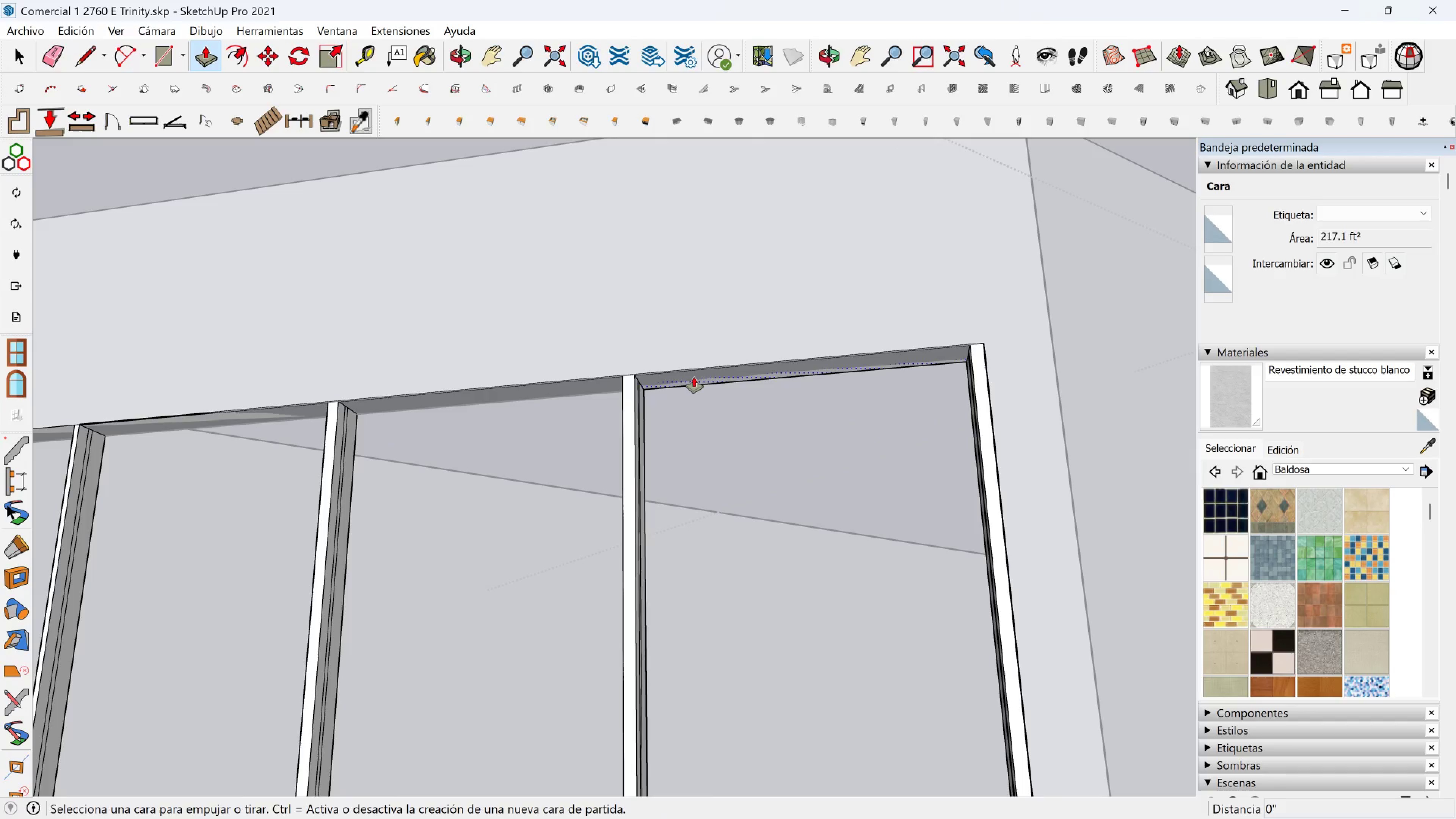 
left_click([693, 378])
 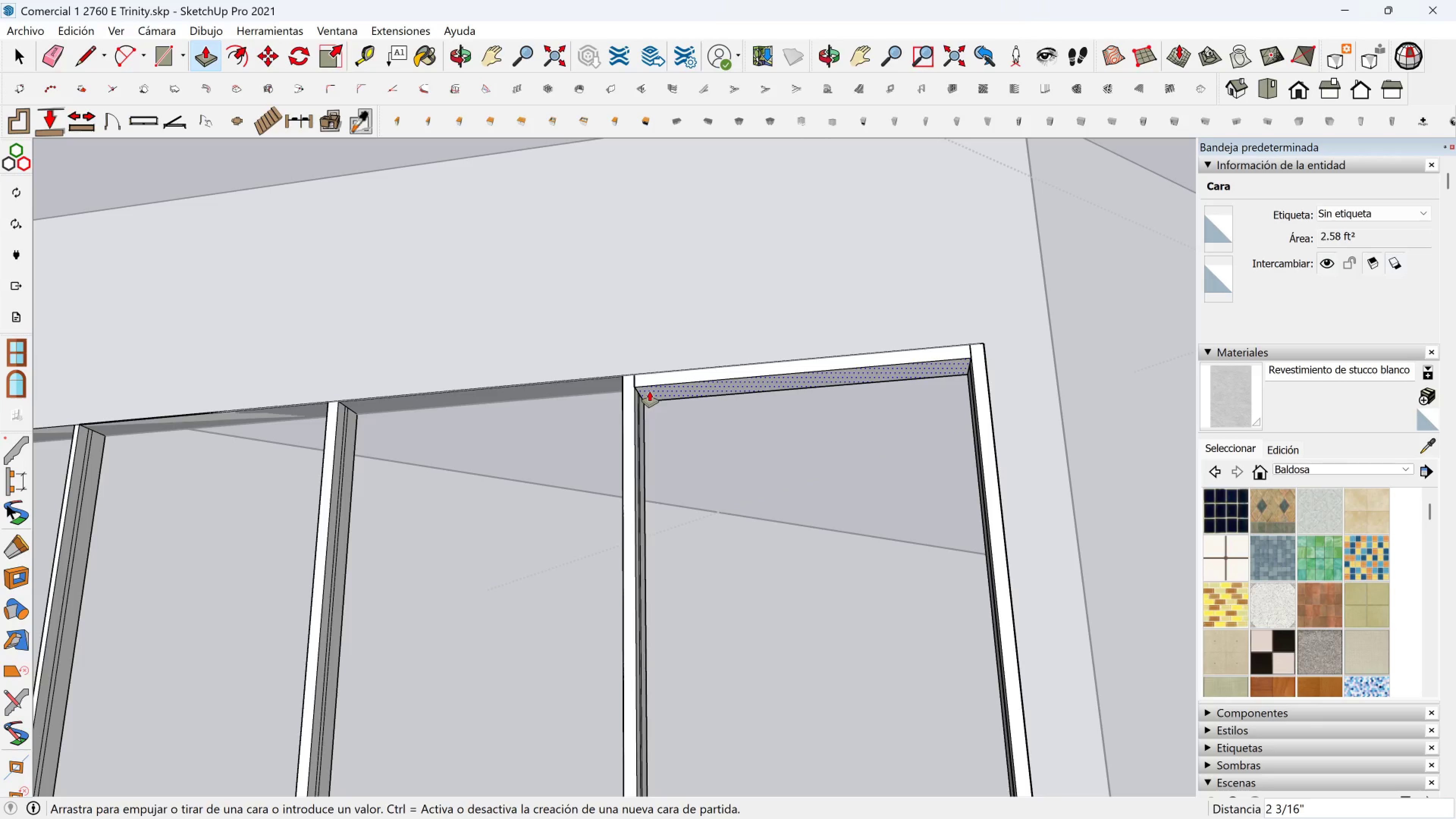 
key(3)
 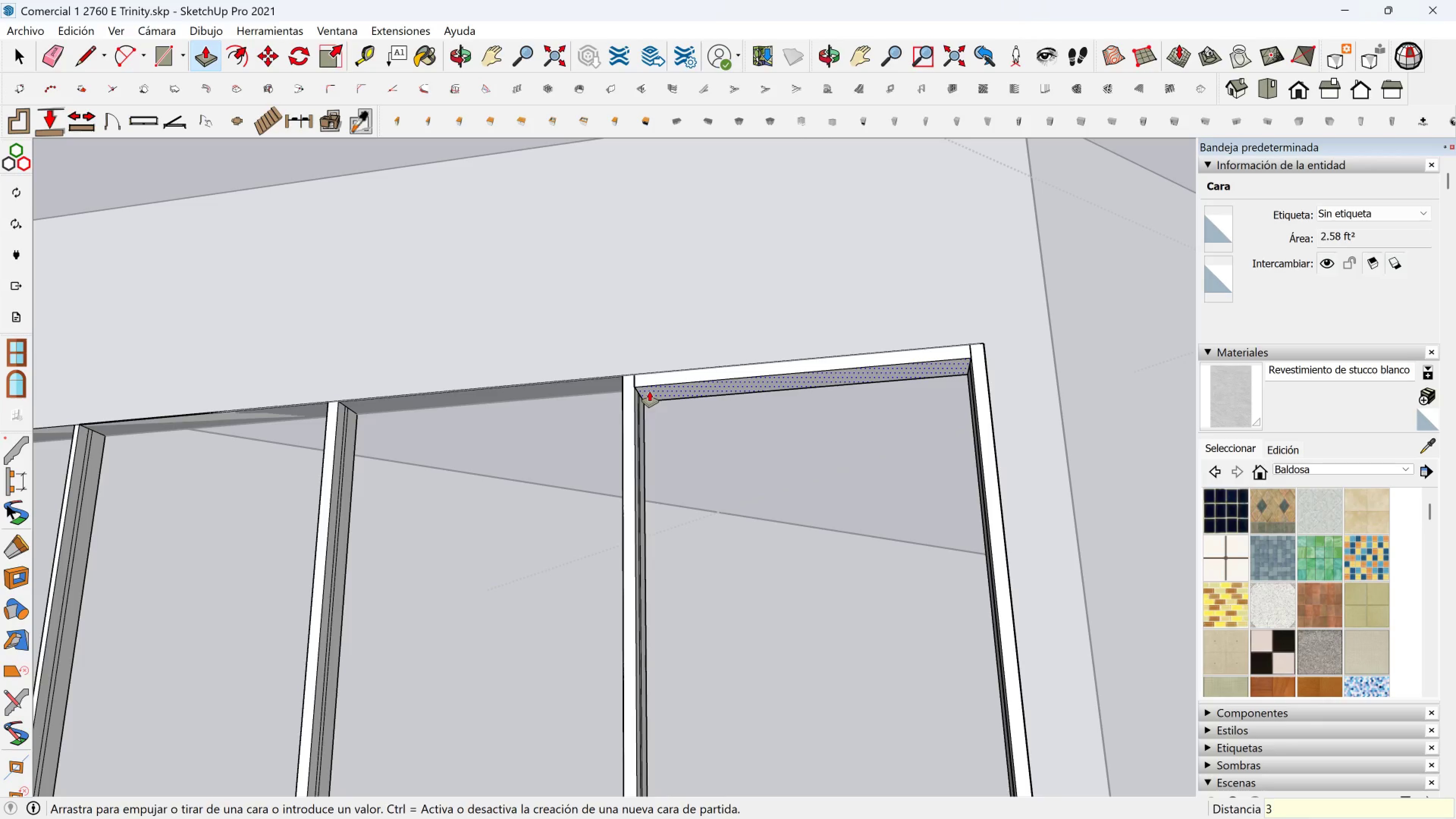 
key(Backspace)
 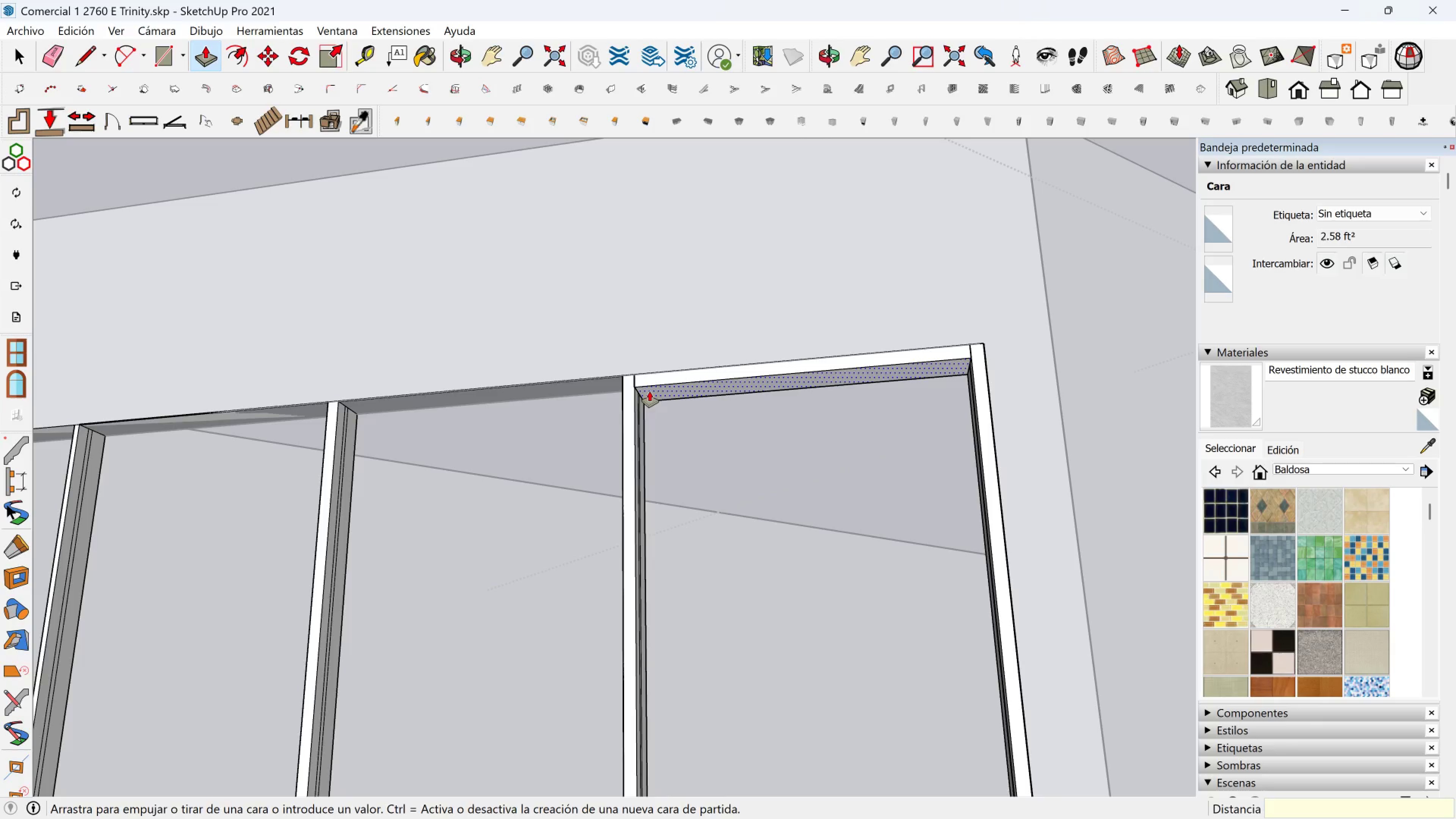 
key(2)
 